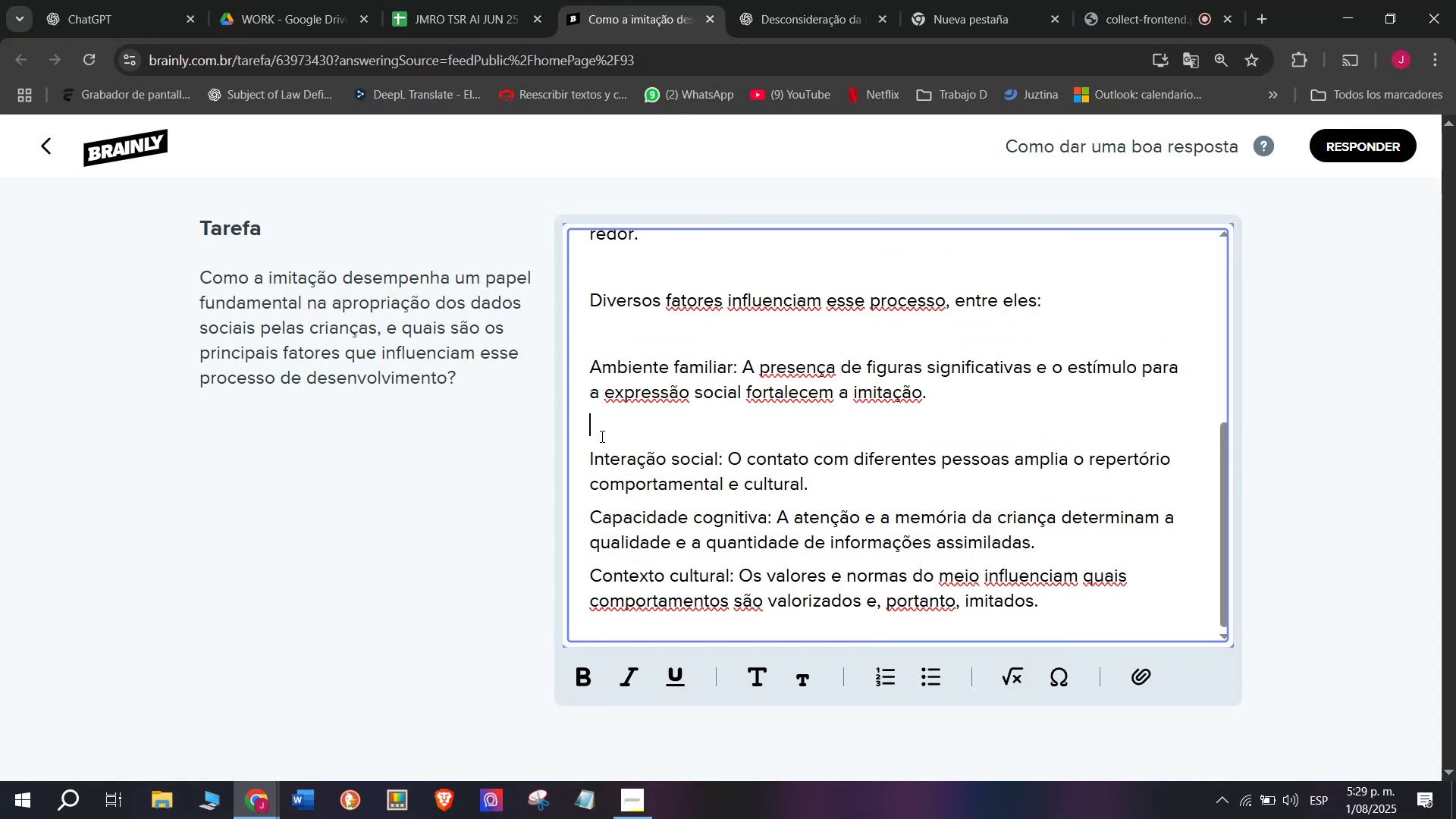 
key(Backspace)
 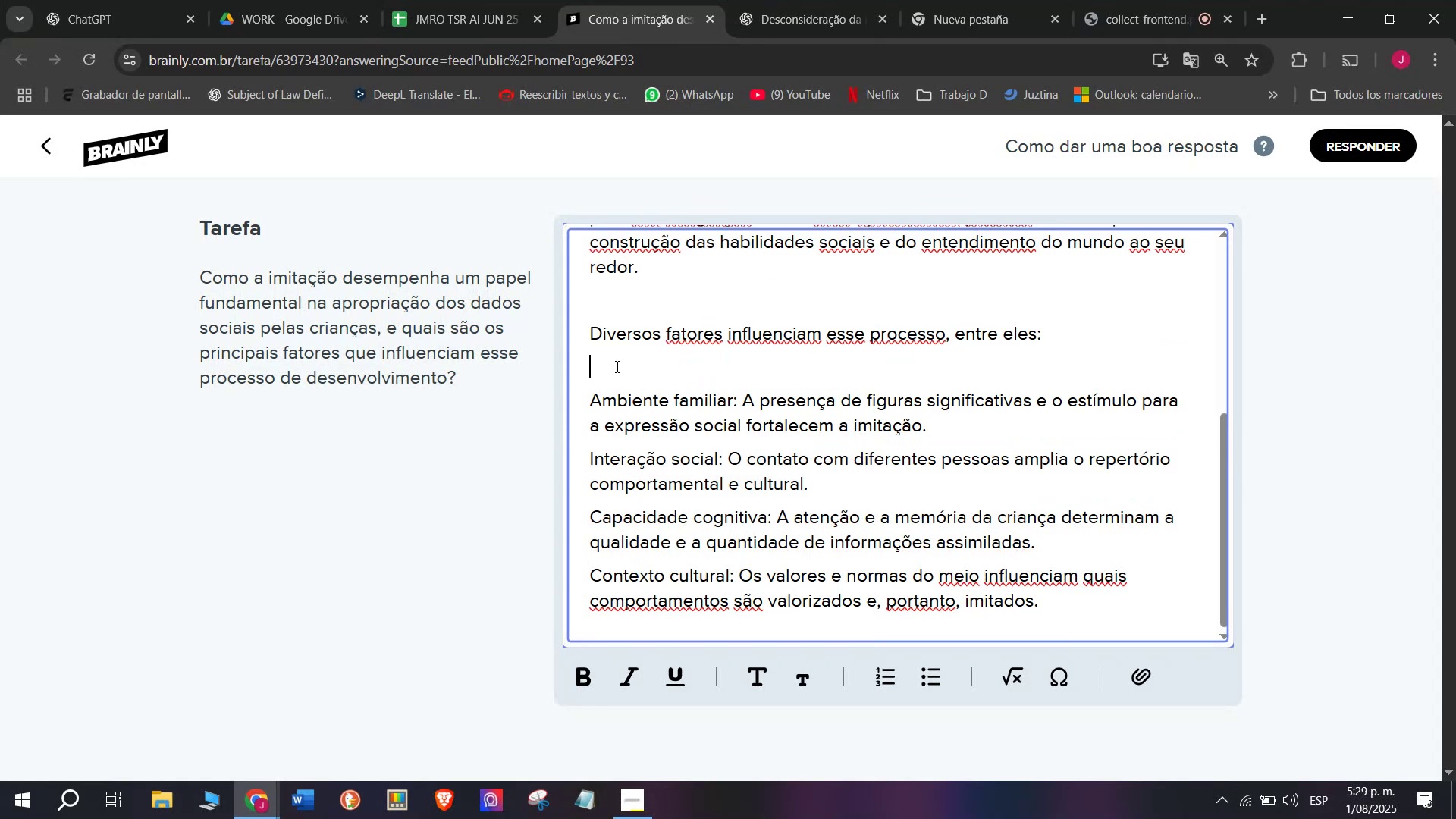 
key(Backspace)
 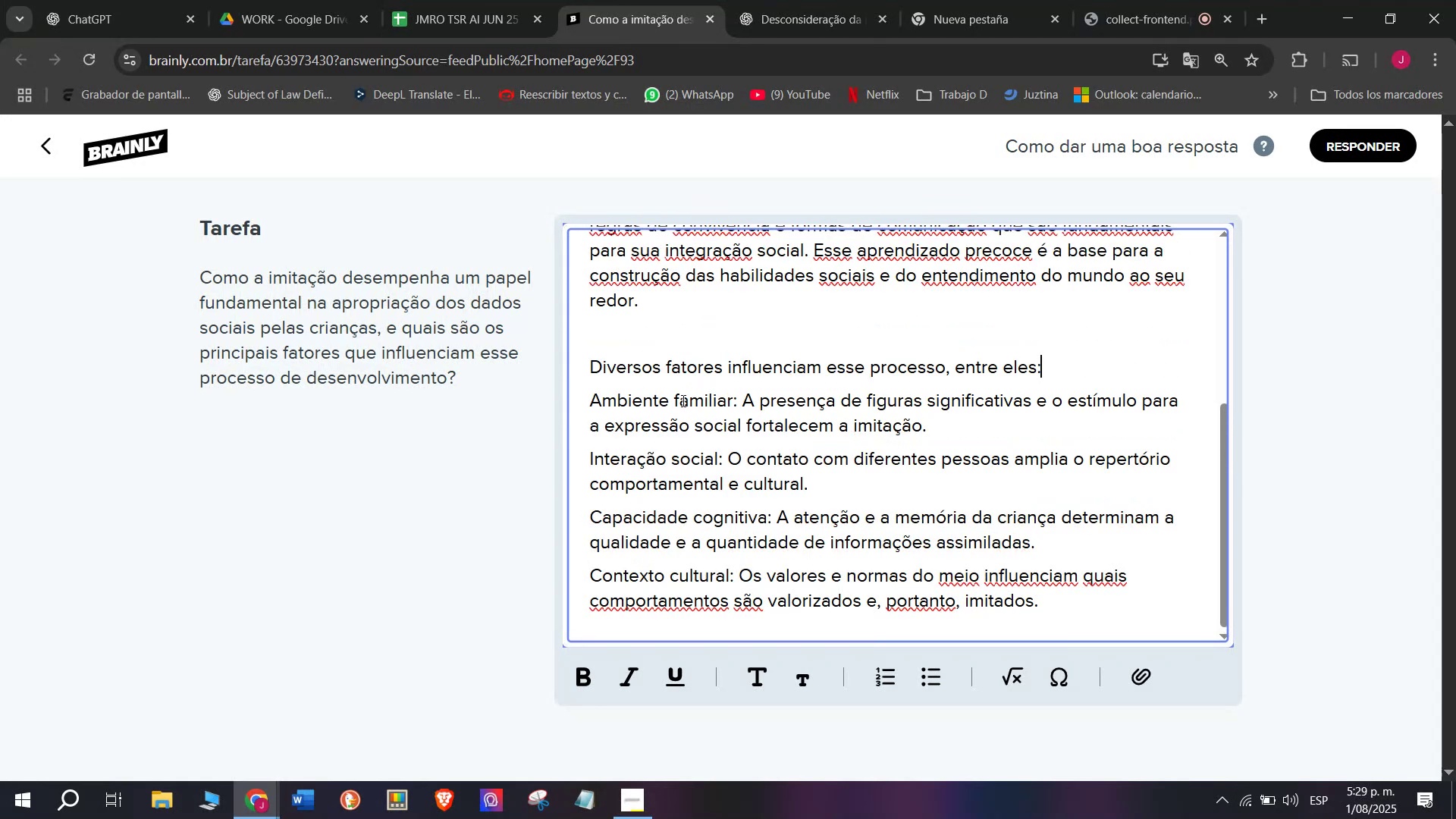 
left_click_drag(start_coordinate=[690, 397], to_coordinate=[698, 581])
 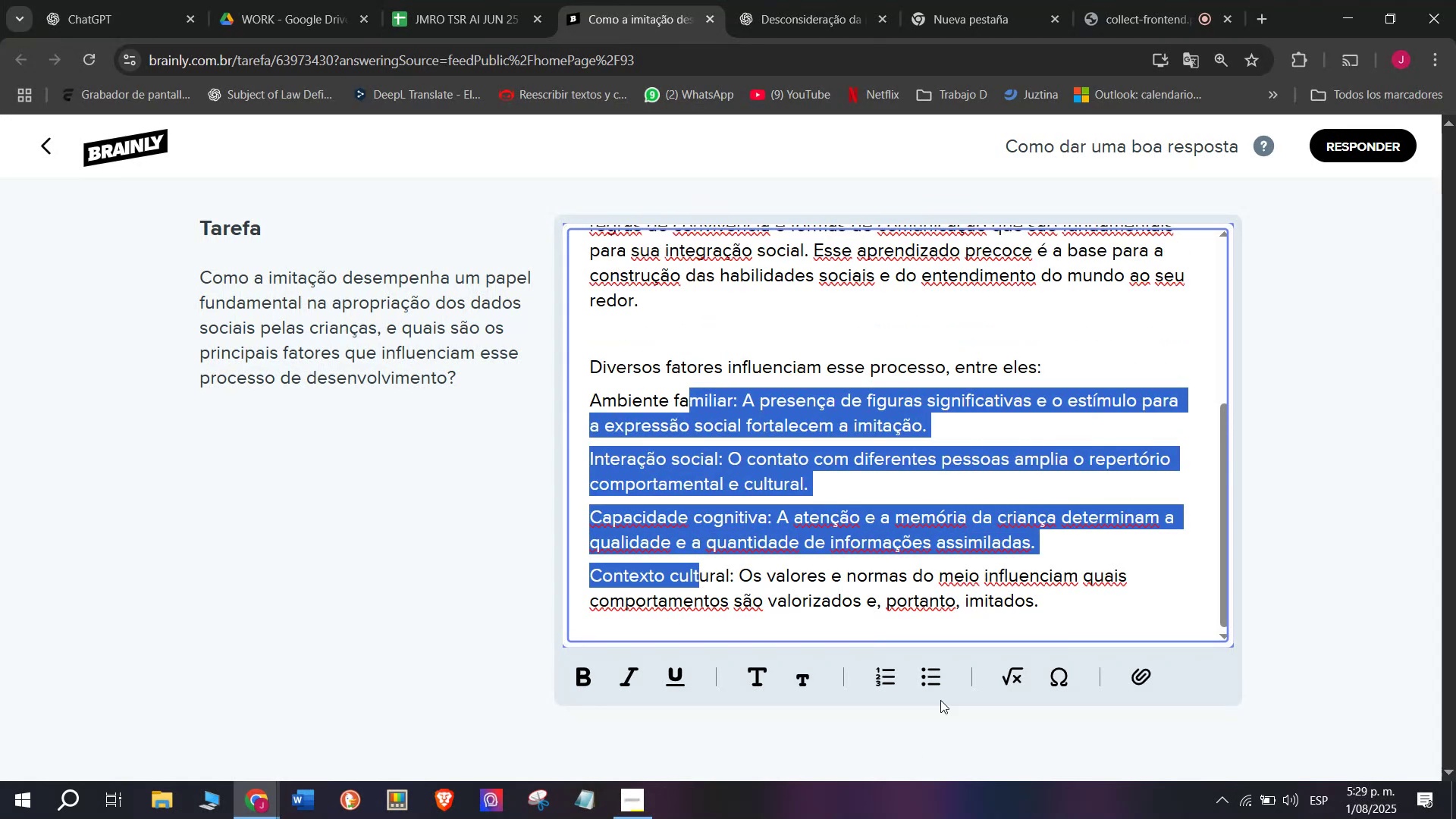 
left_click([921, 670])
 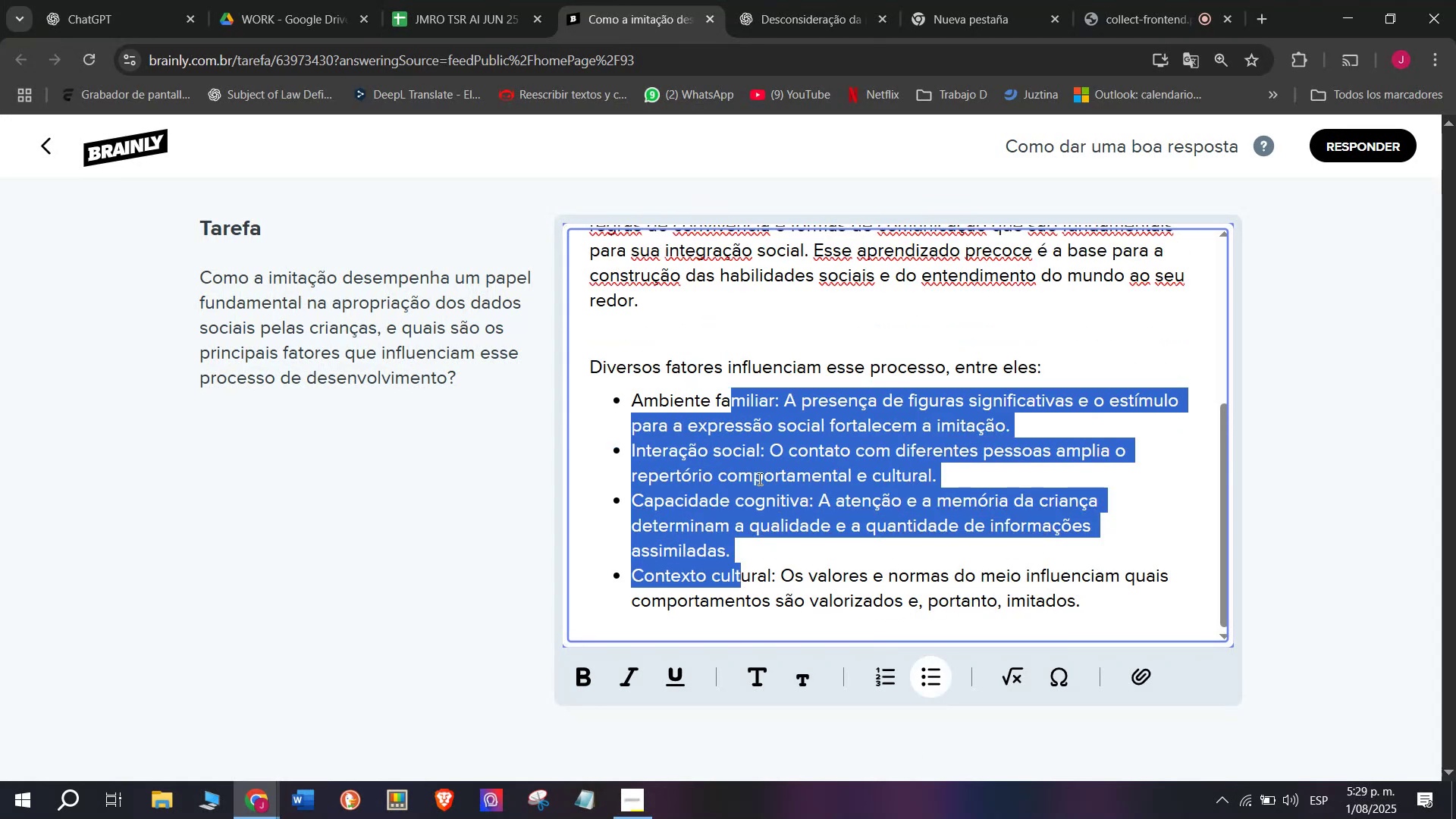 
scroll: coordinate [758, 477], scroll_direction: up, amount: 3.0
 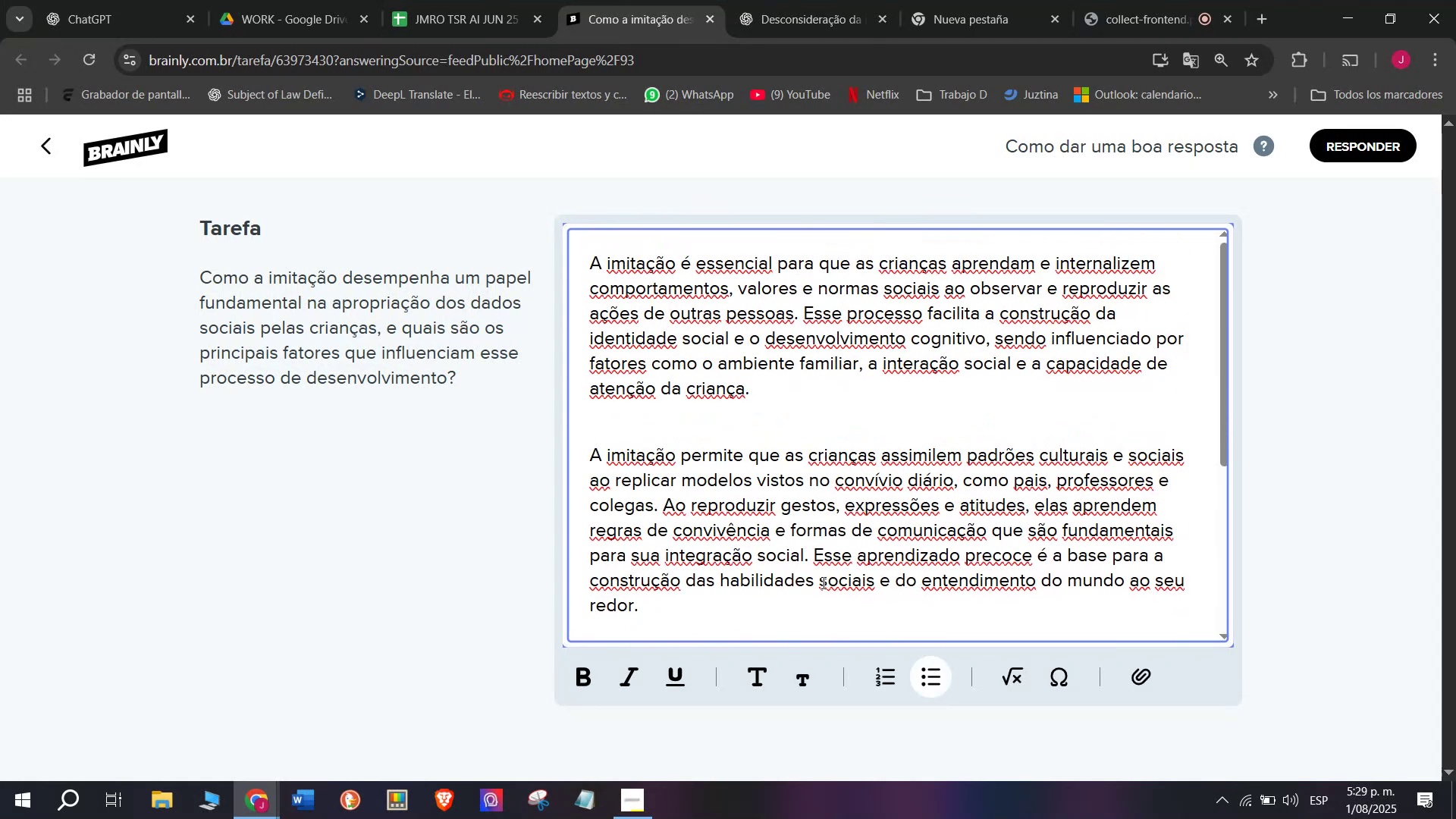 
left_click_drag(start_coordinate=[812, 560], to_coordinate=[833, 605])
 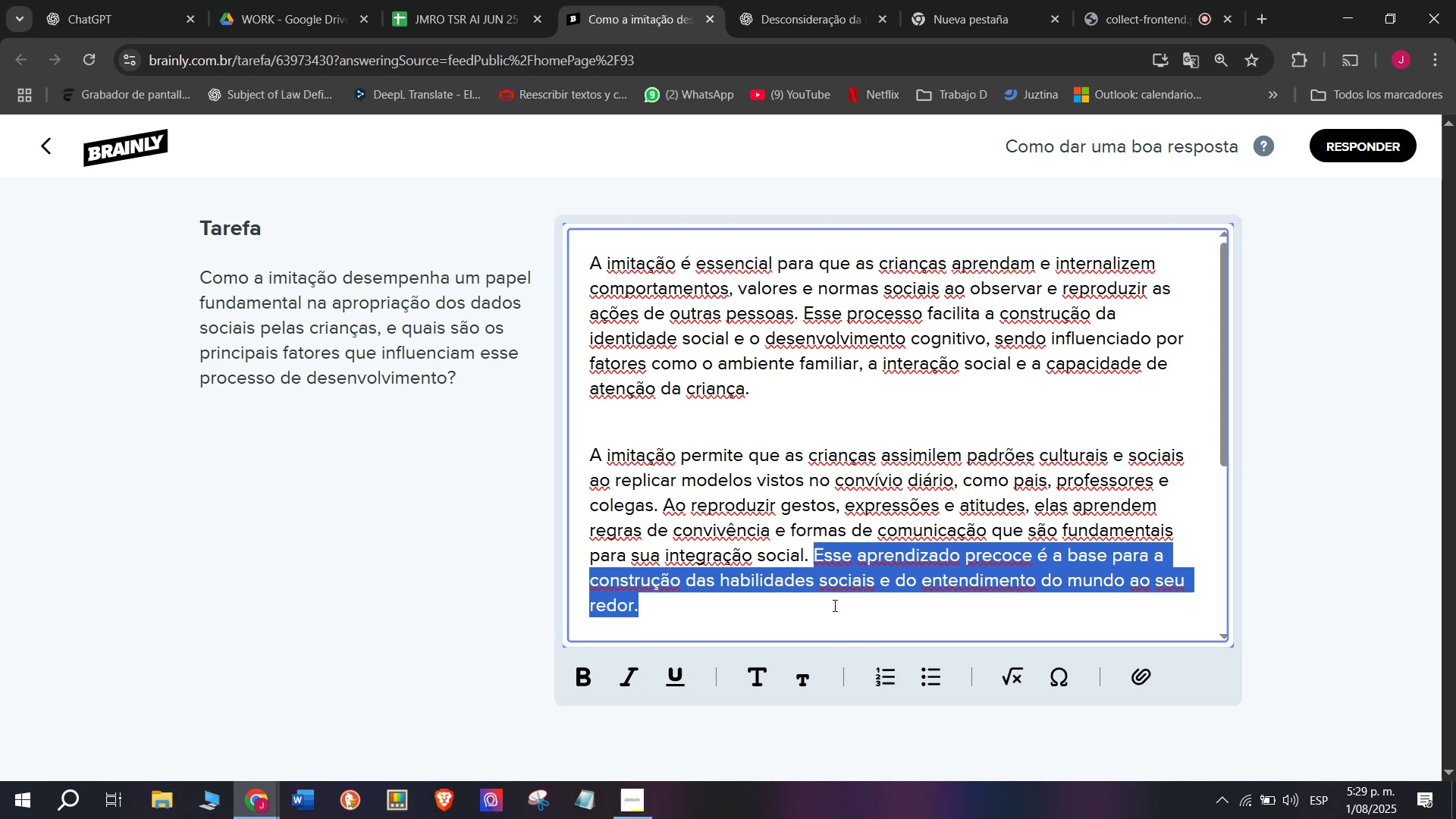 
key(Backspace)
 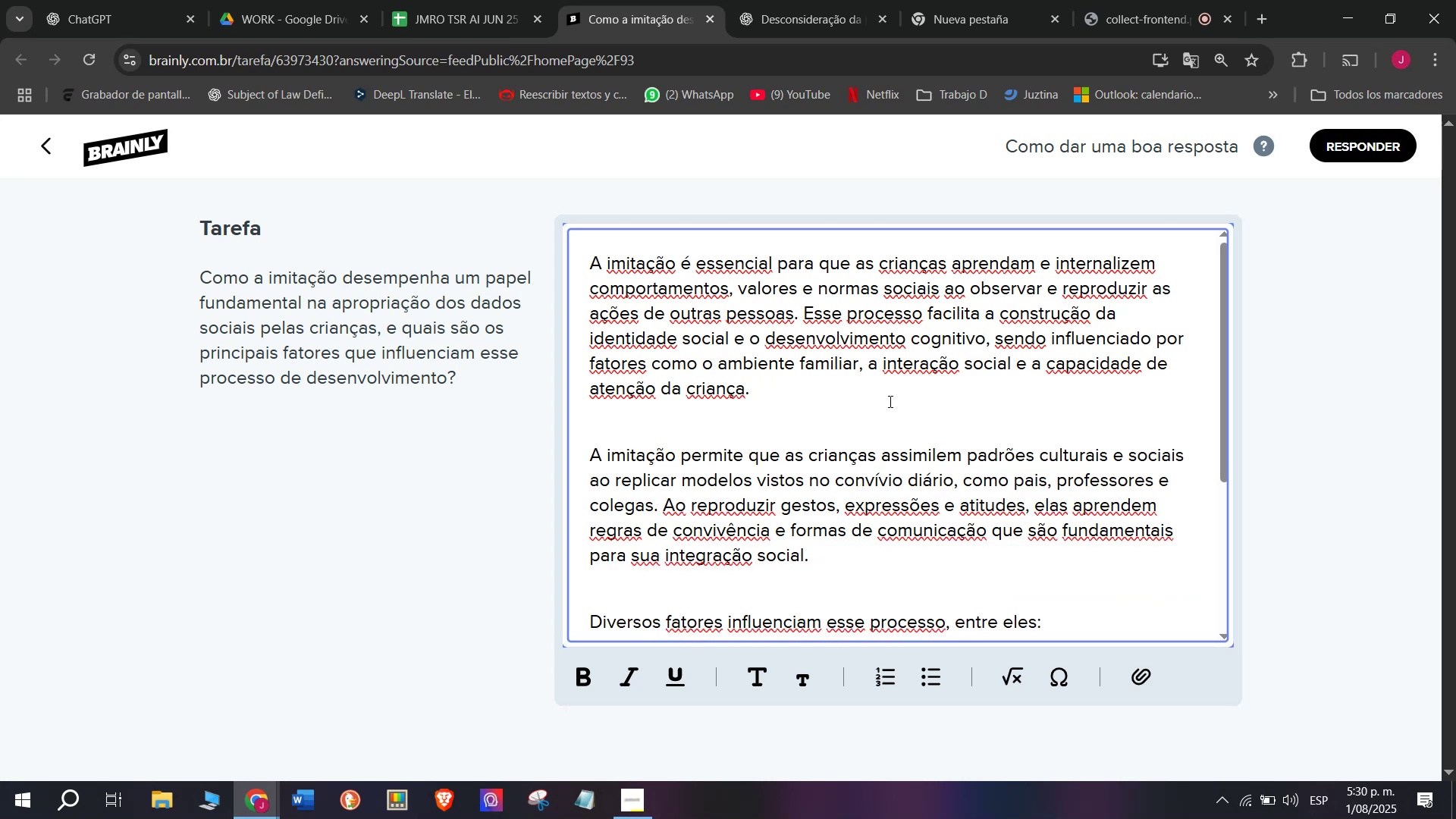 
wait(5.55)
 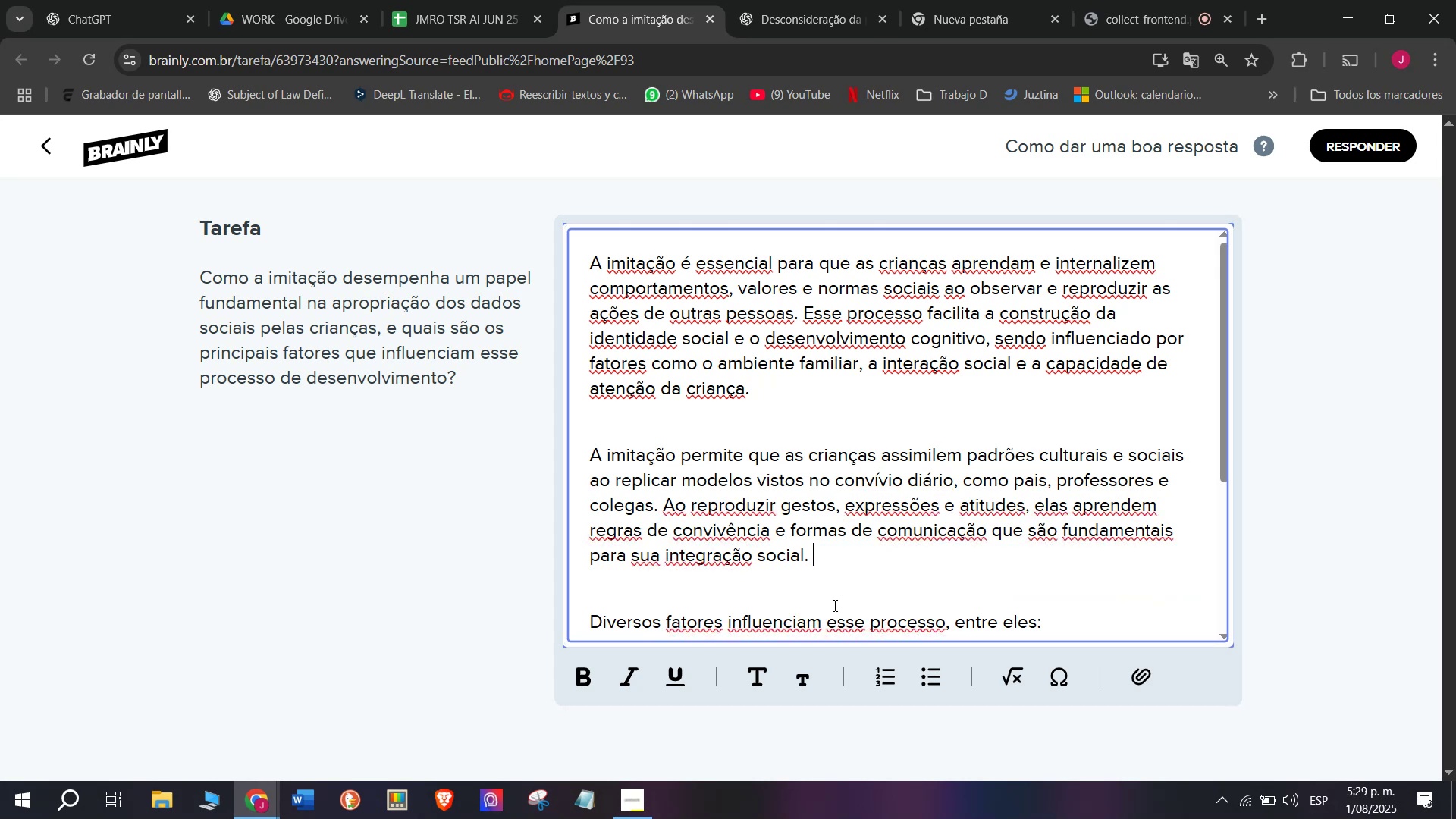 
scroll: coordinate [896, 419], scroll_direction: down, amount: 5.0
 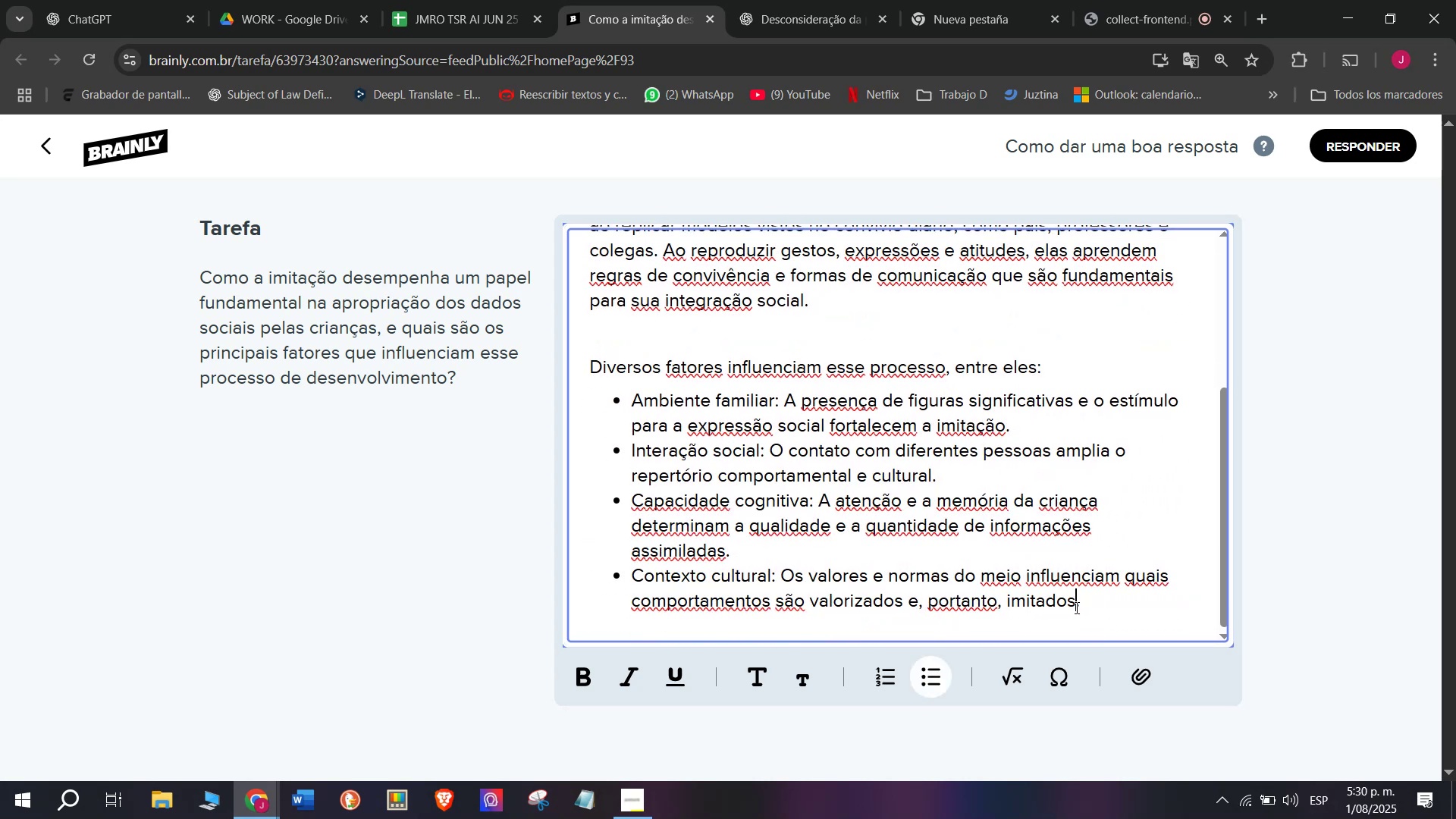 
left_click_drag(start_coordinate=[1097, 604], to_coordinate=[447, 129])
 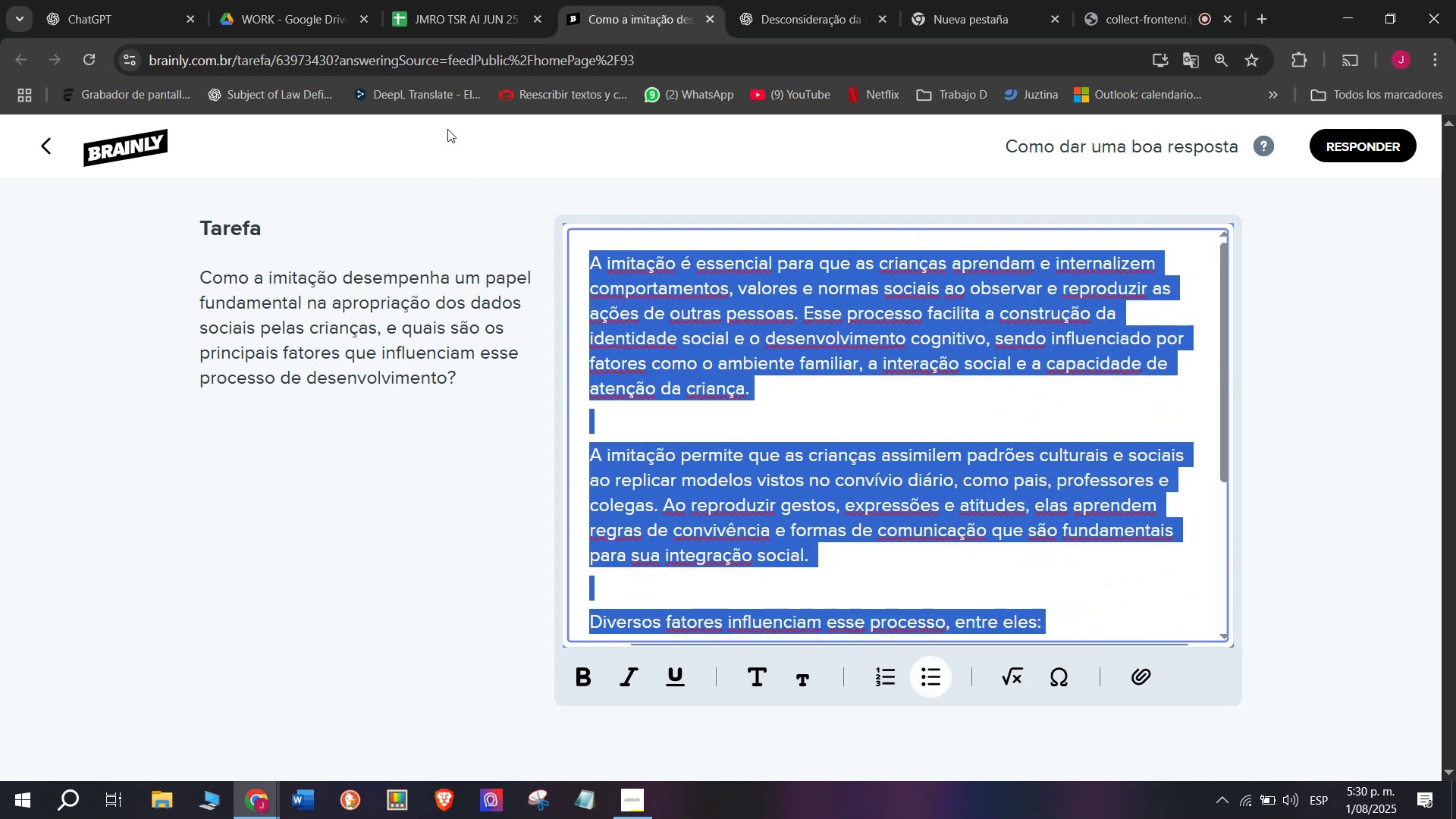 
key(Control+C)
 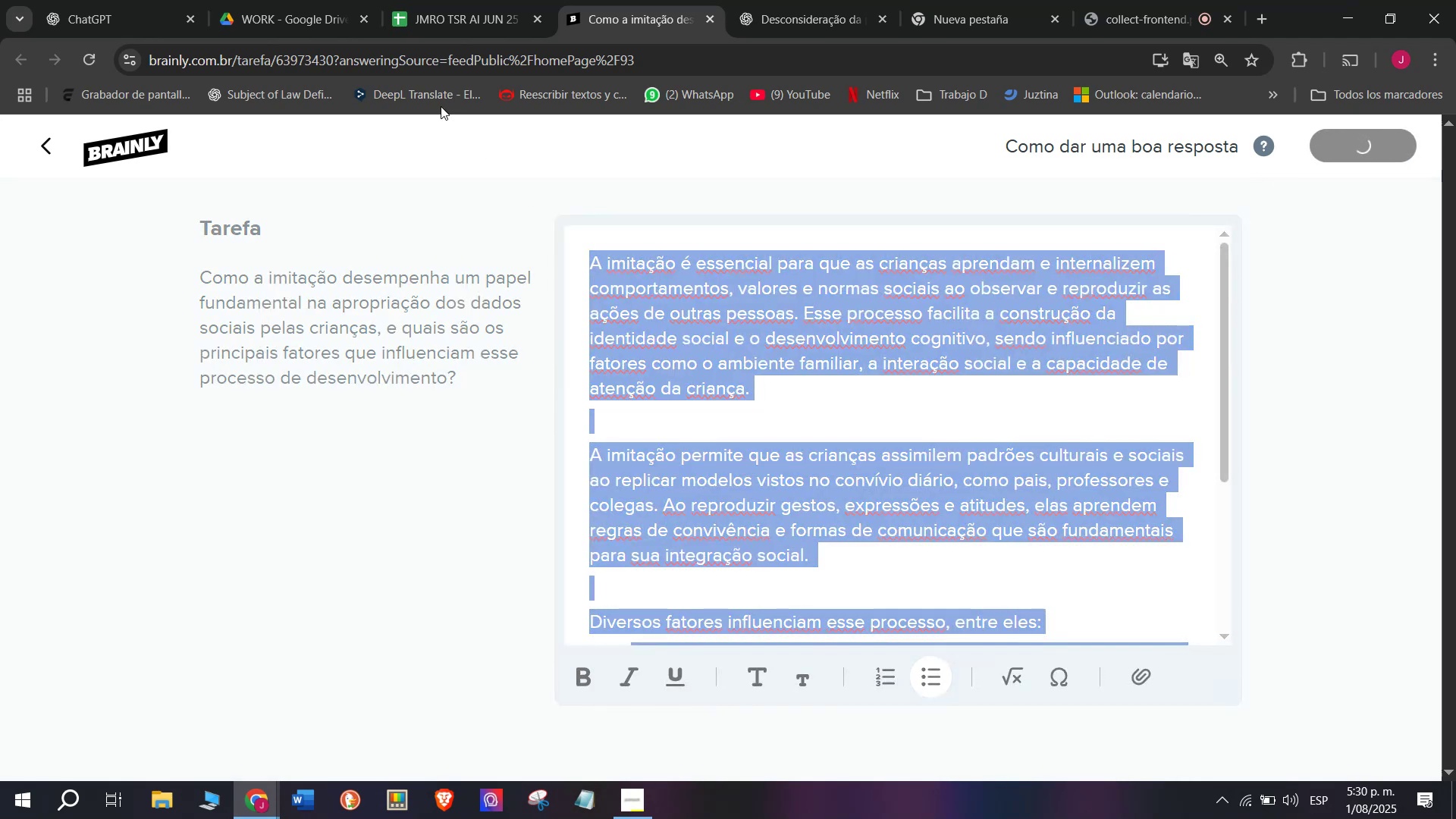 
left_click([450, 0])
 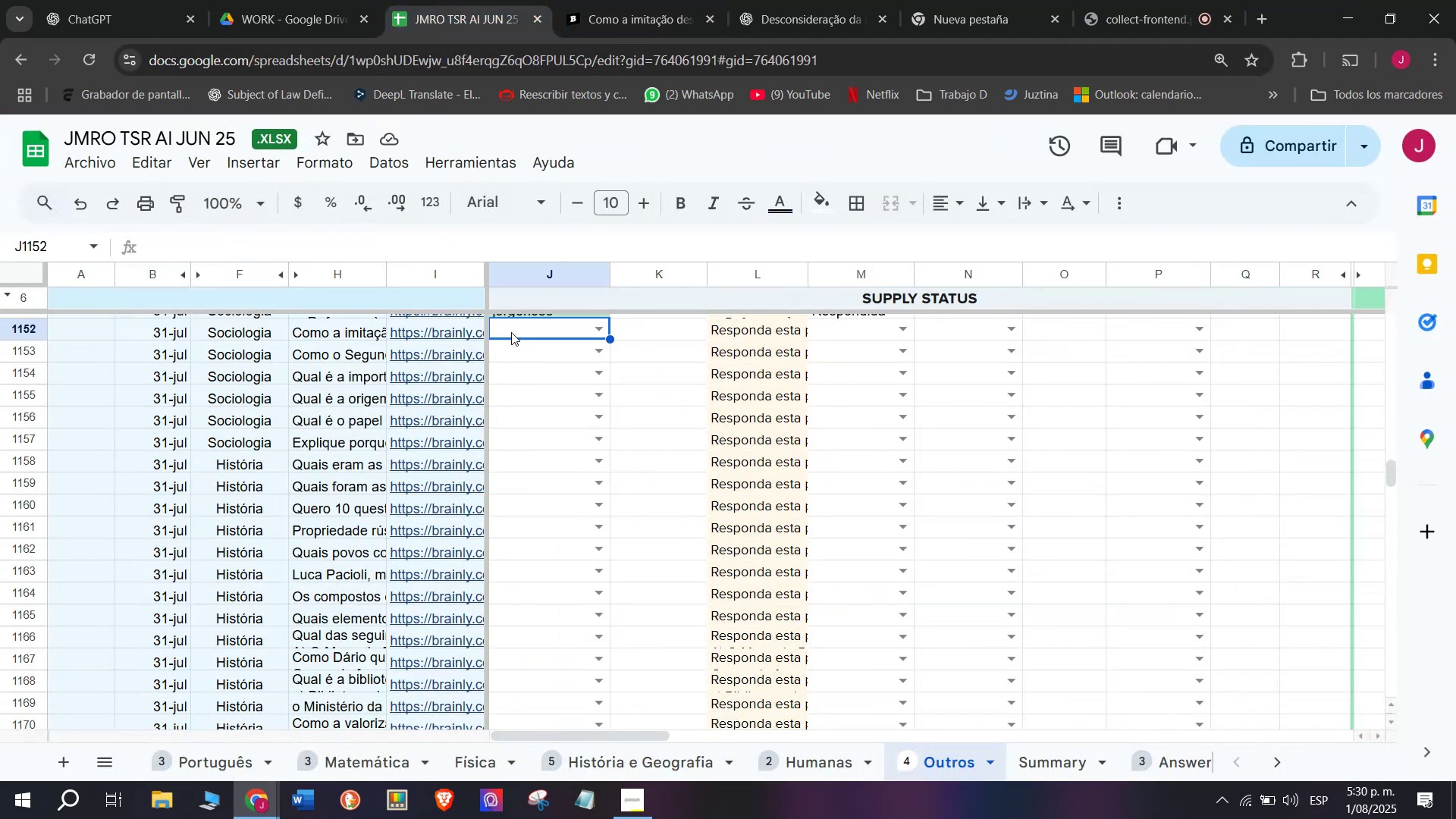 
key(J)
 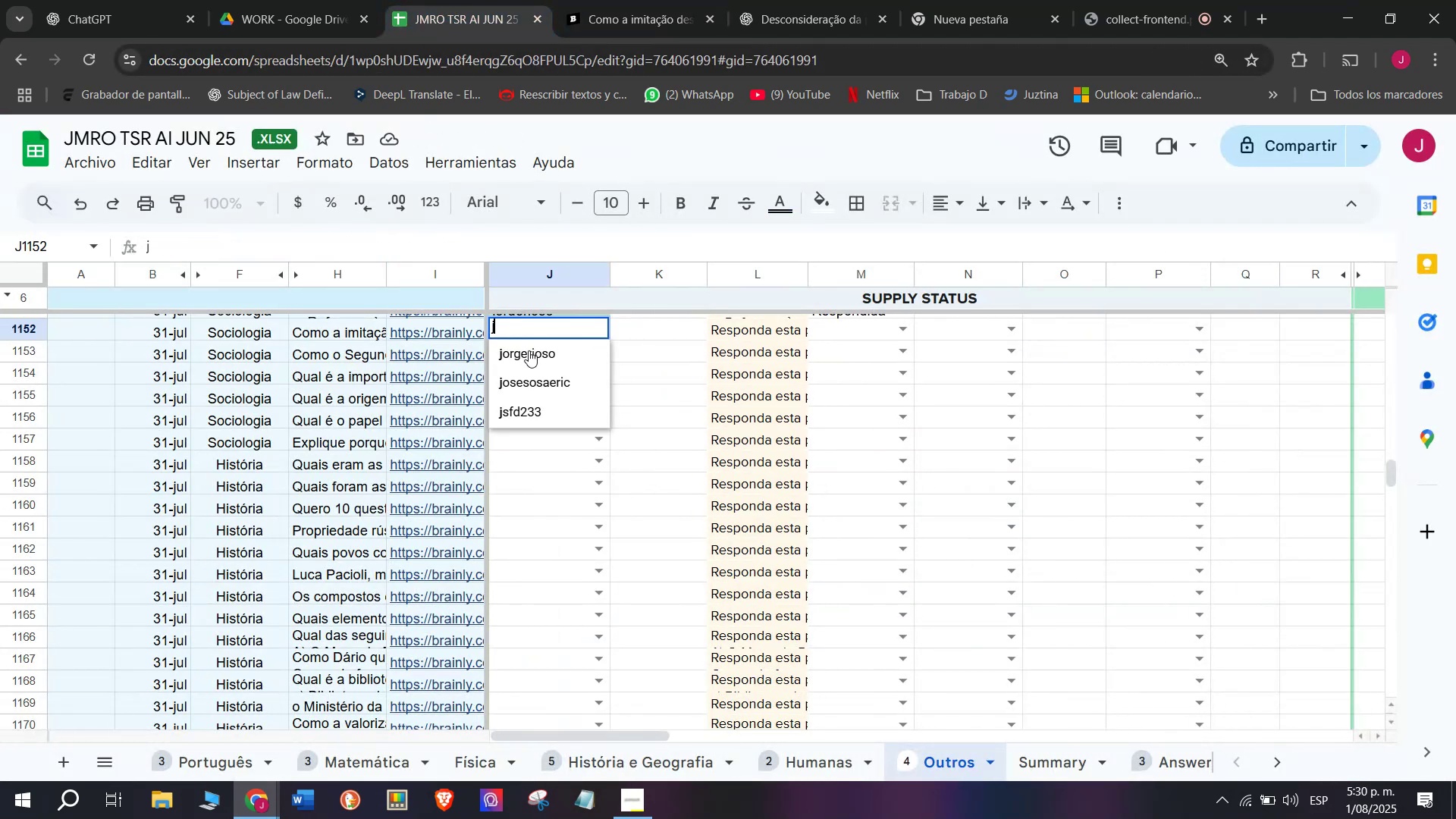 
left_click([530, 351])
 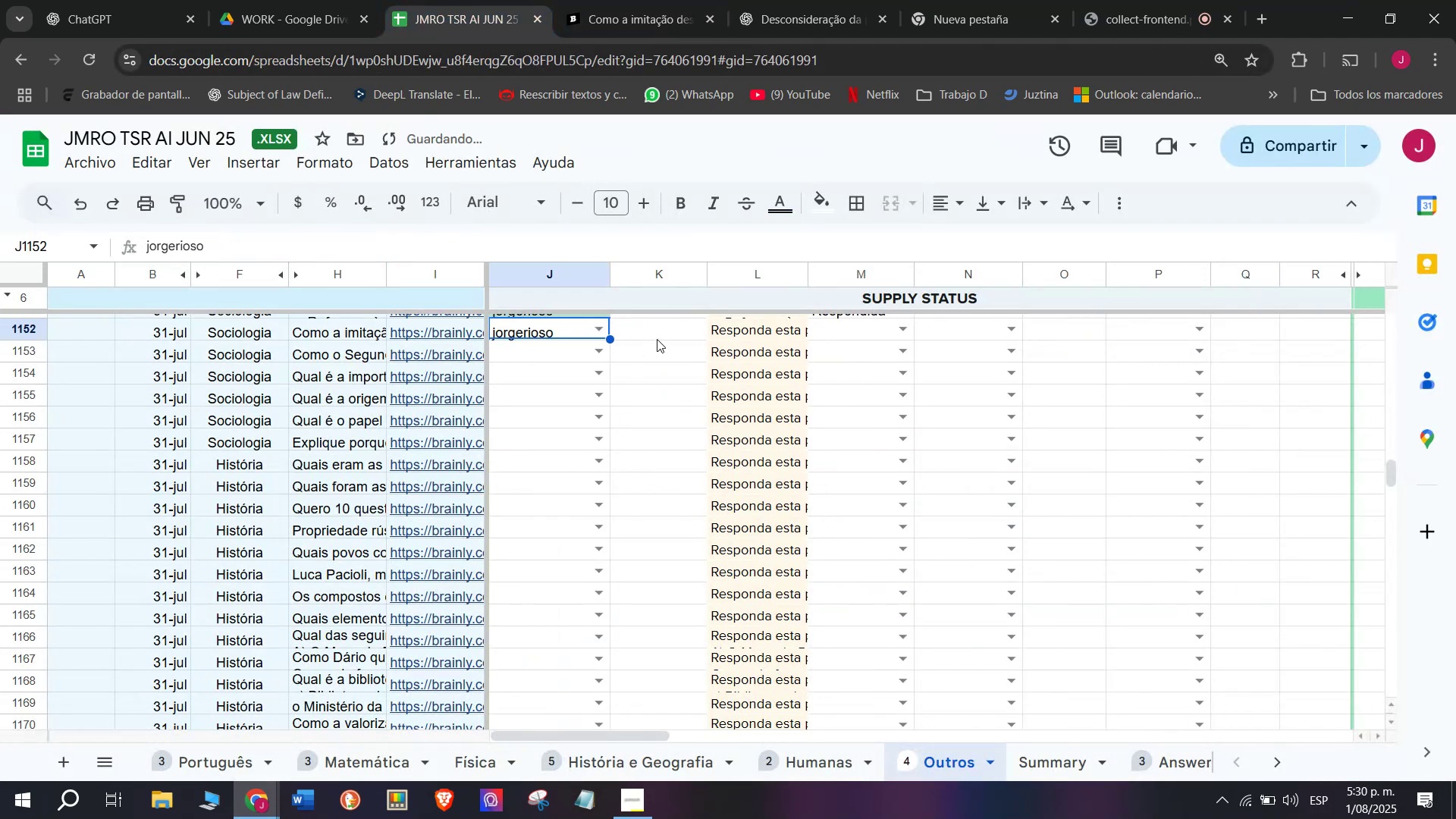 
double_click([657, 339])
 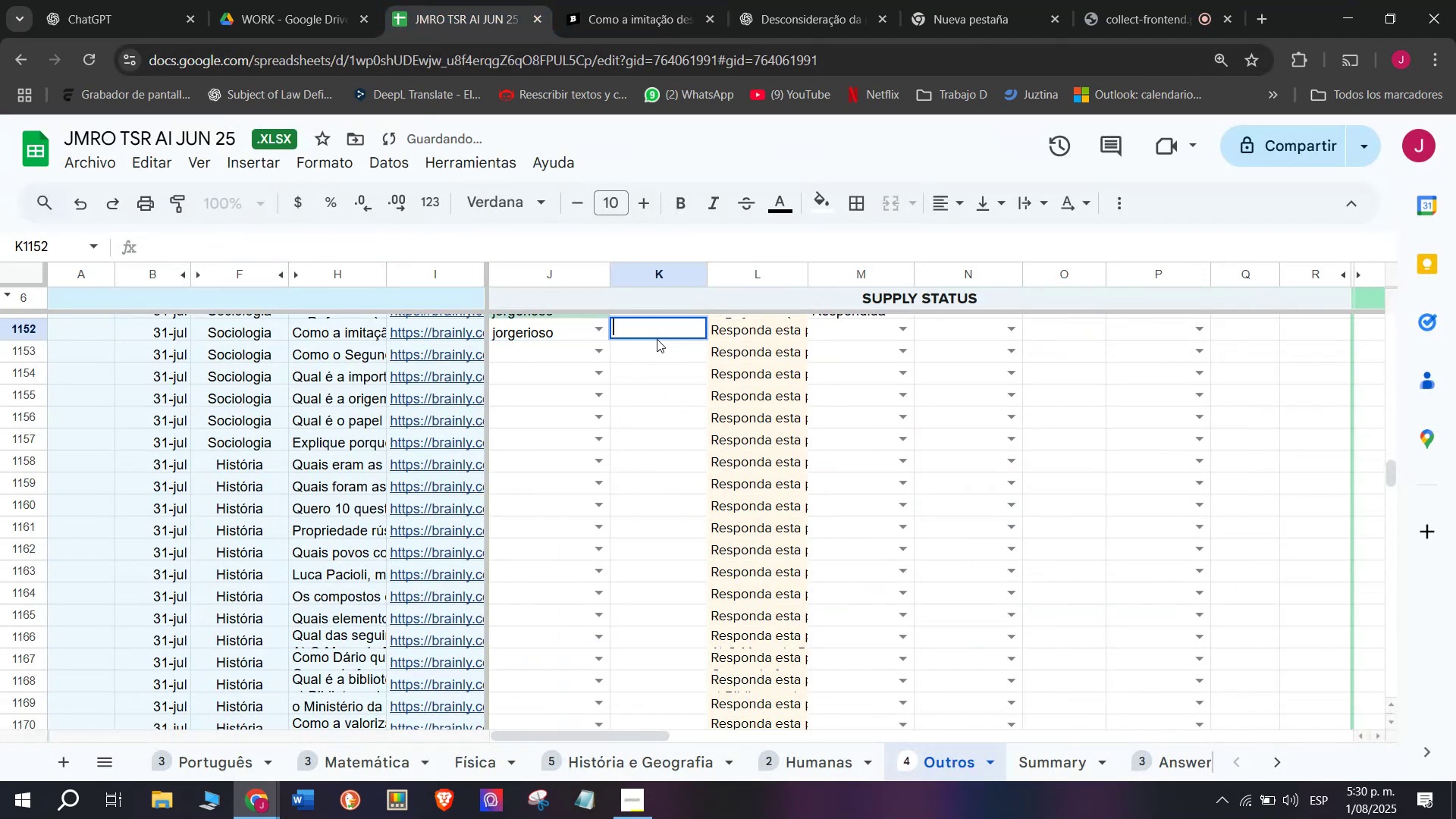 
key(Control+V)
 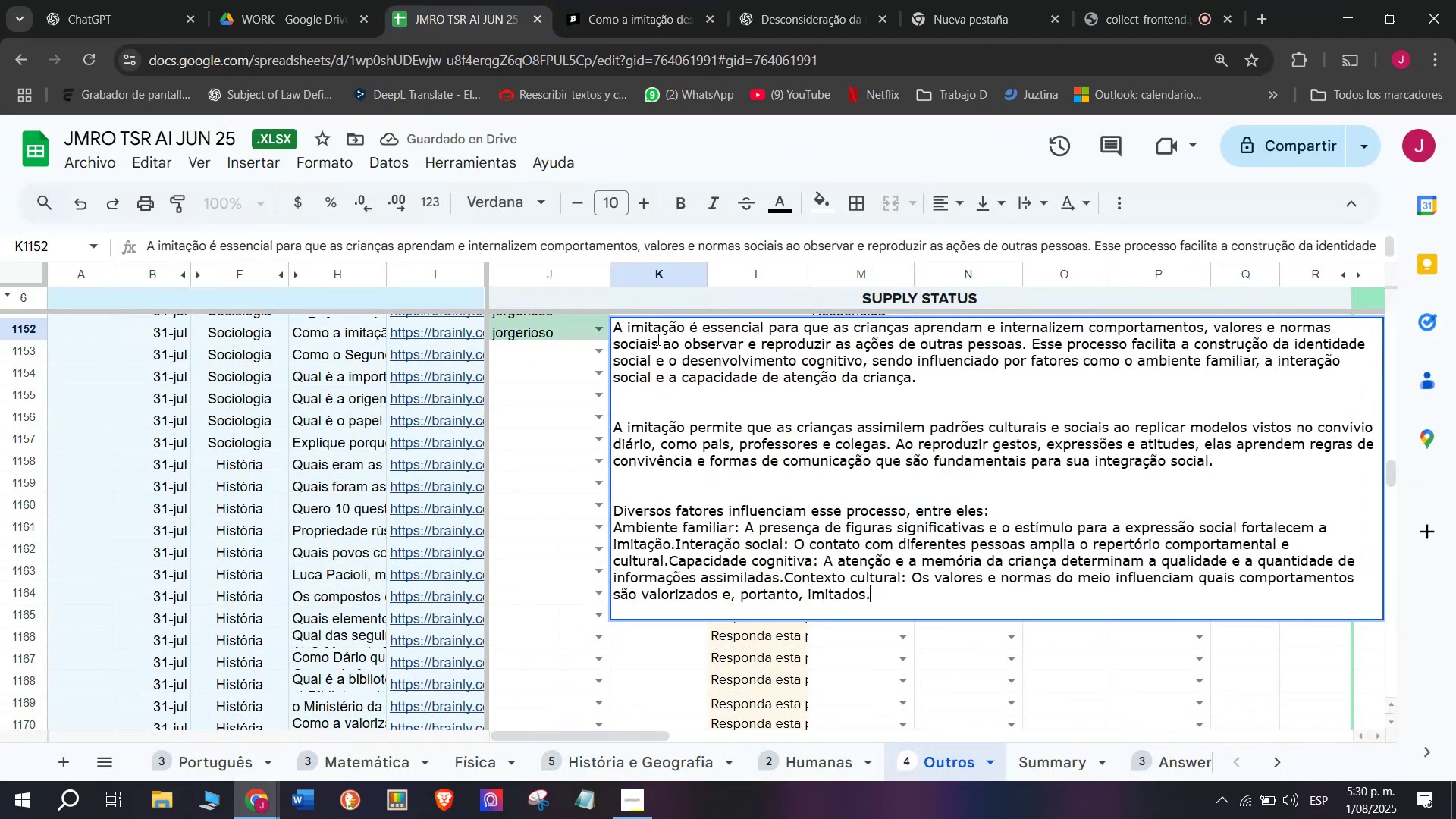 
key(Enter)
 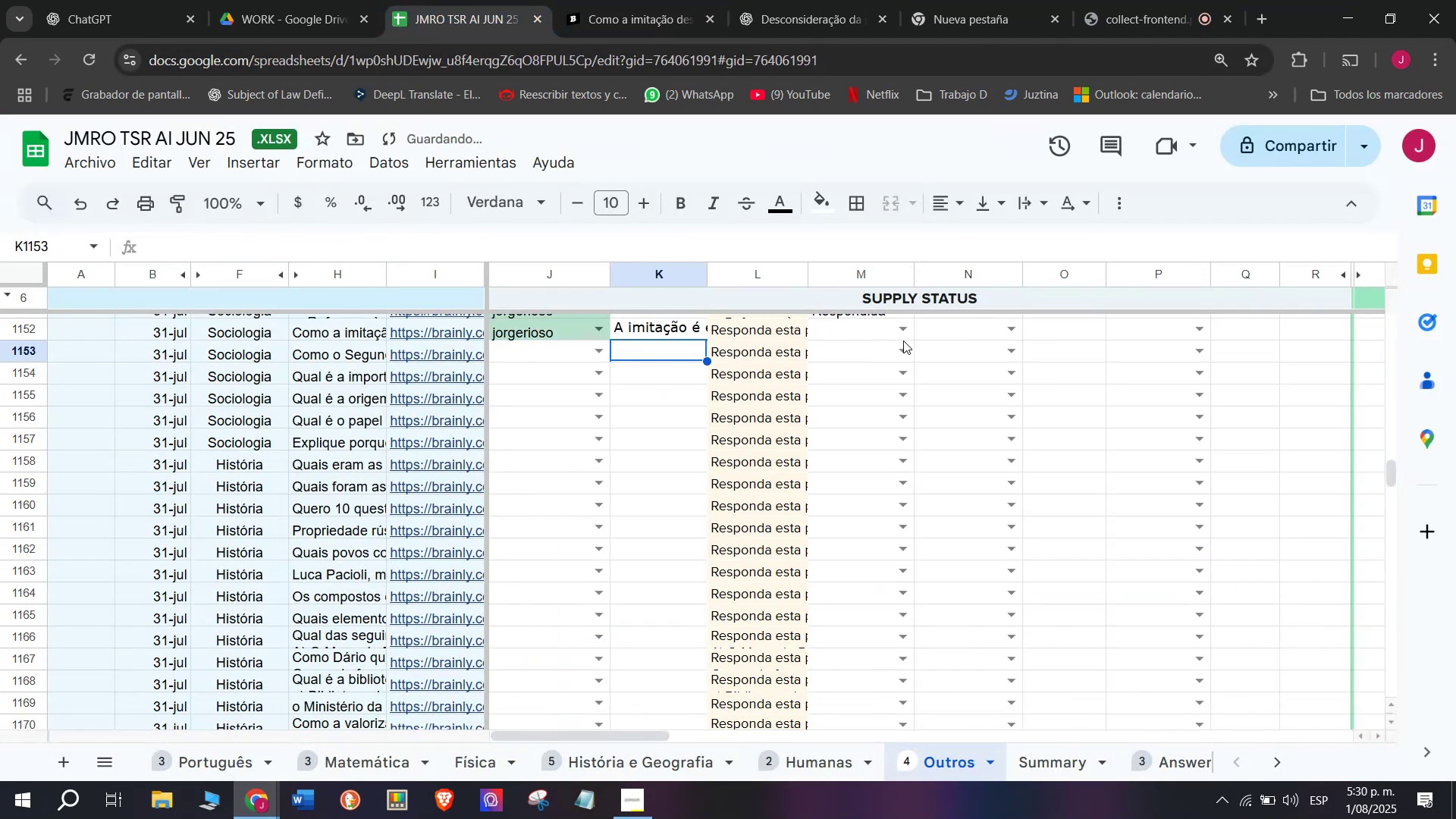 
left_click([905, 333])
 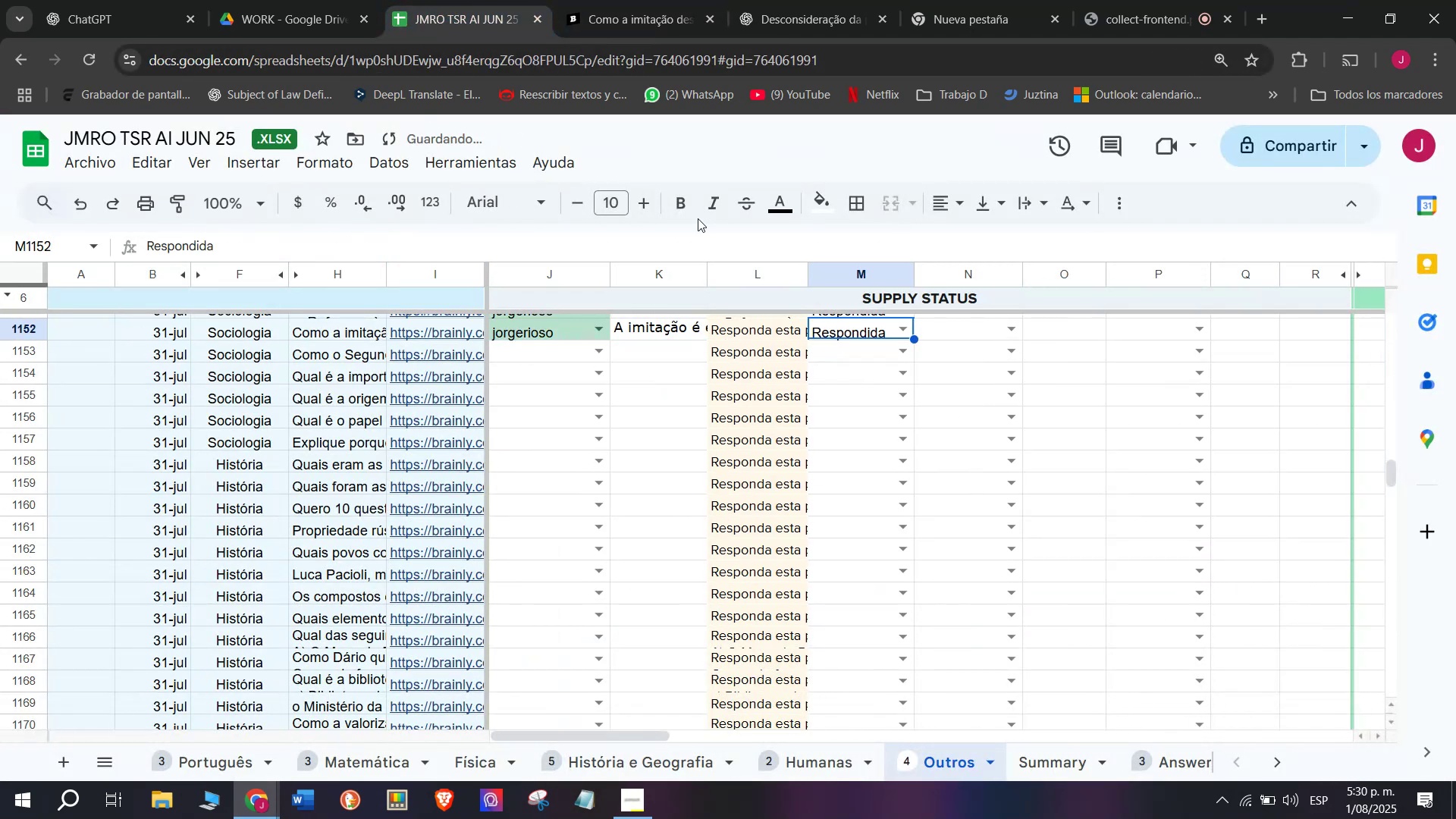 
left_click([657, 0])
 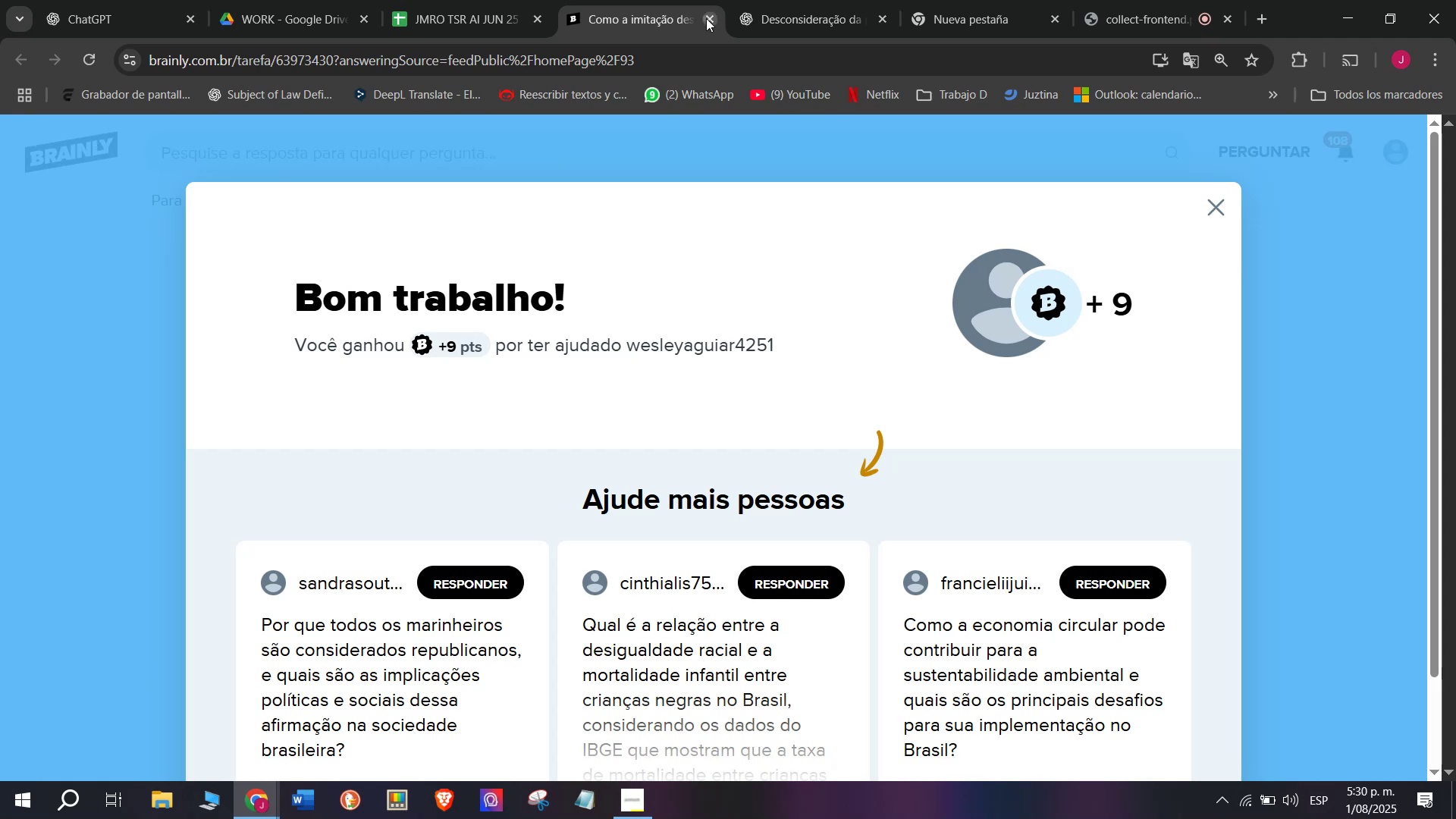 
double_click([504, 0])
 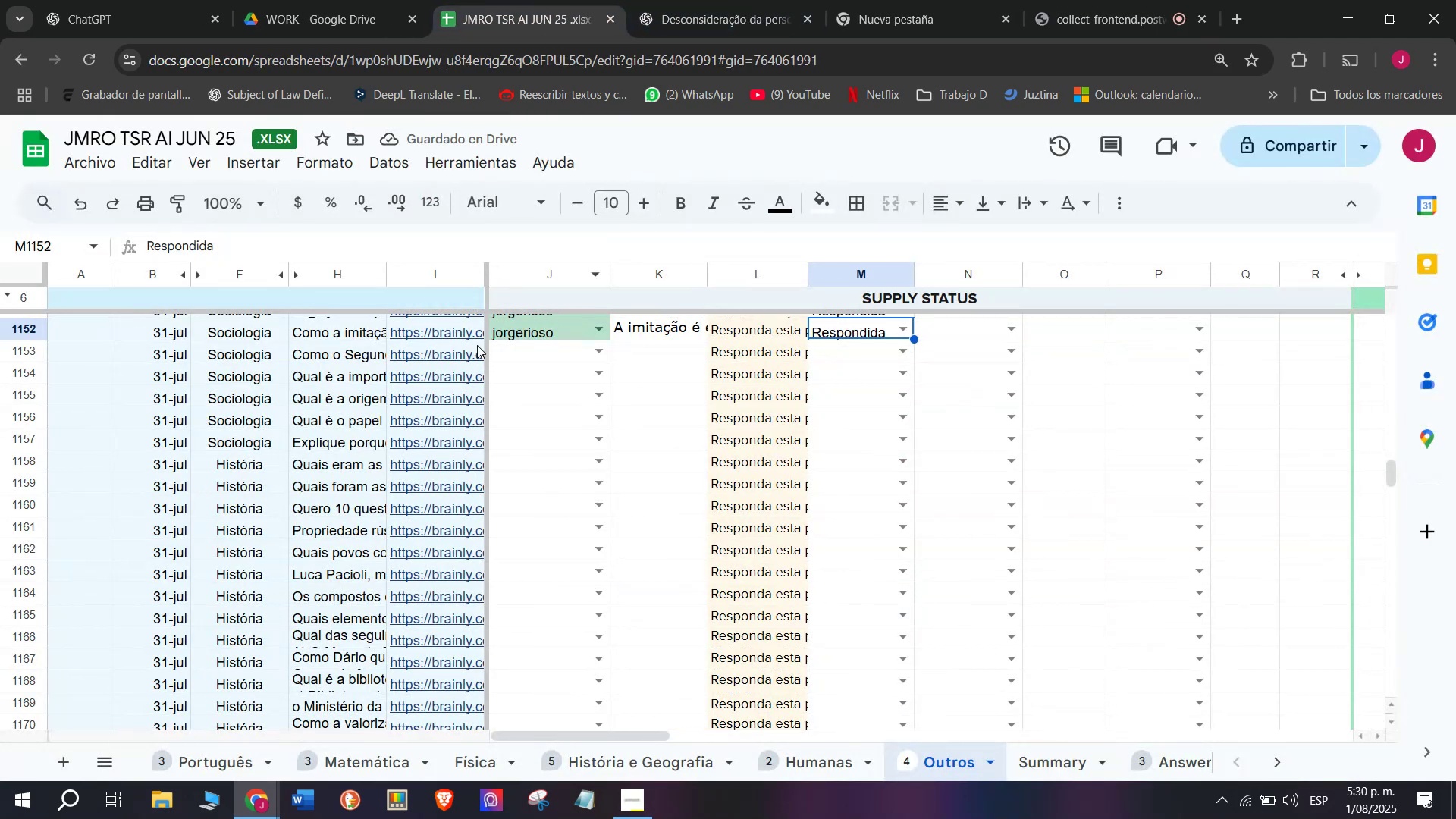 
left_click([468, 356])
 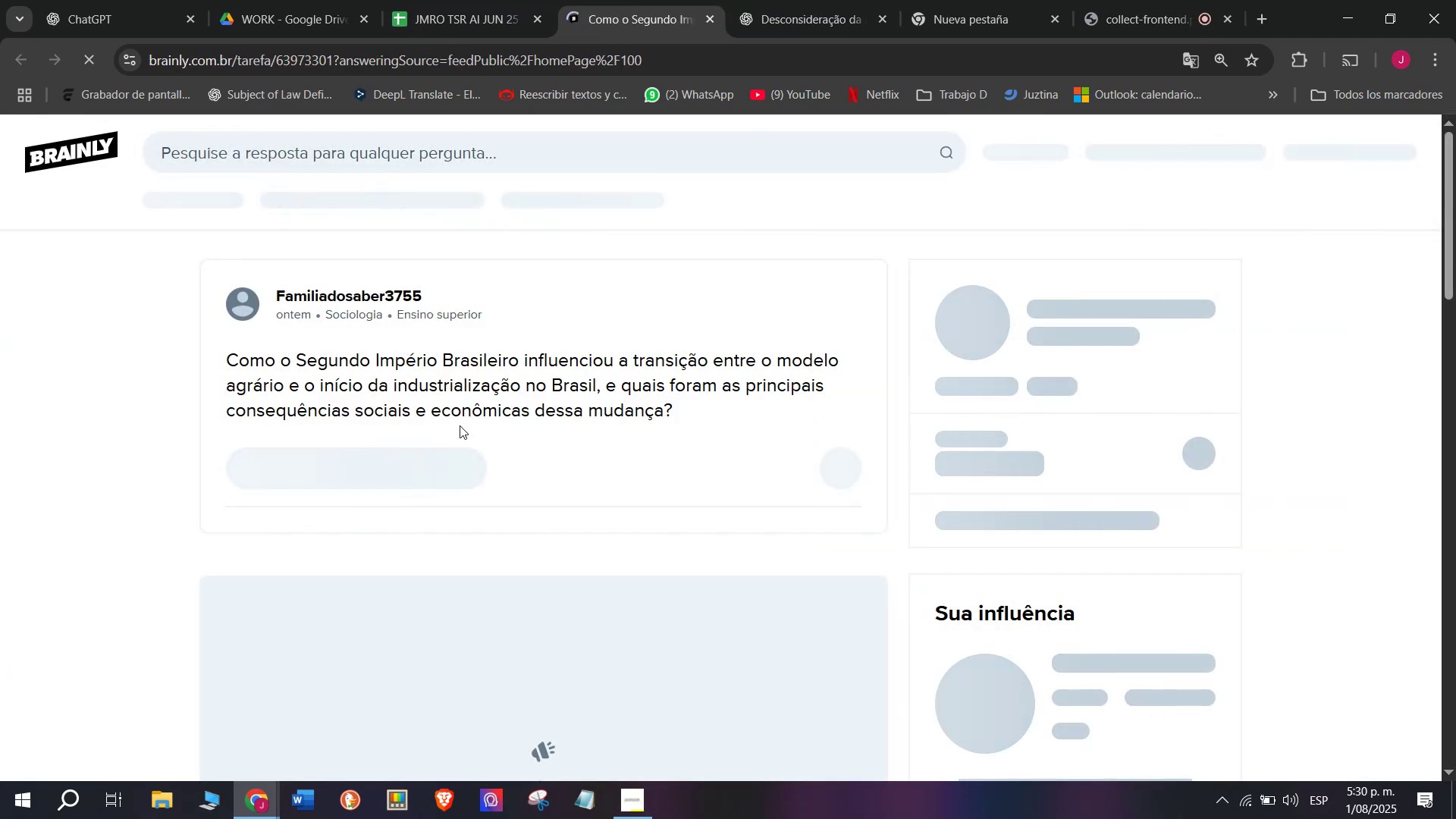 
left_click_drag(start_coordinate=[677, 416], to_coordinate=[228, 367])
 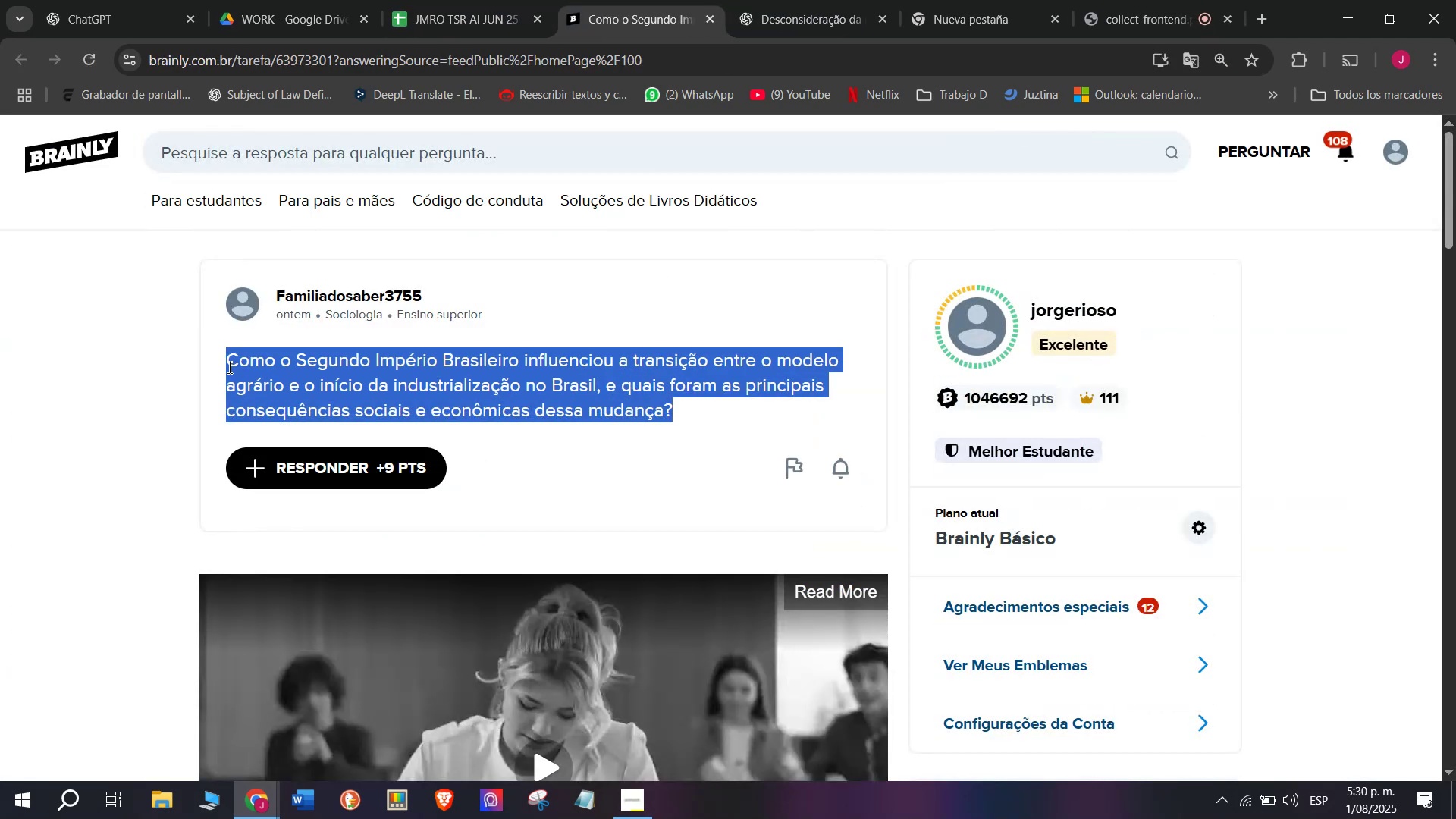 
key(Control+C)
 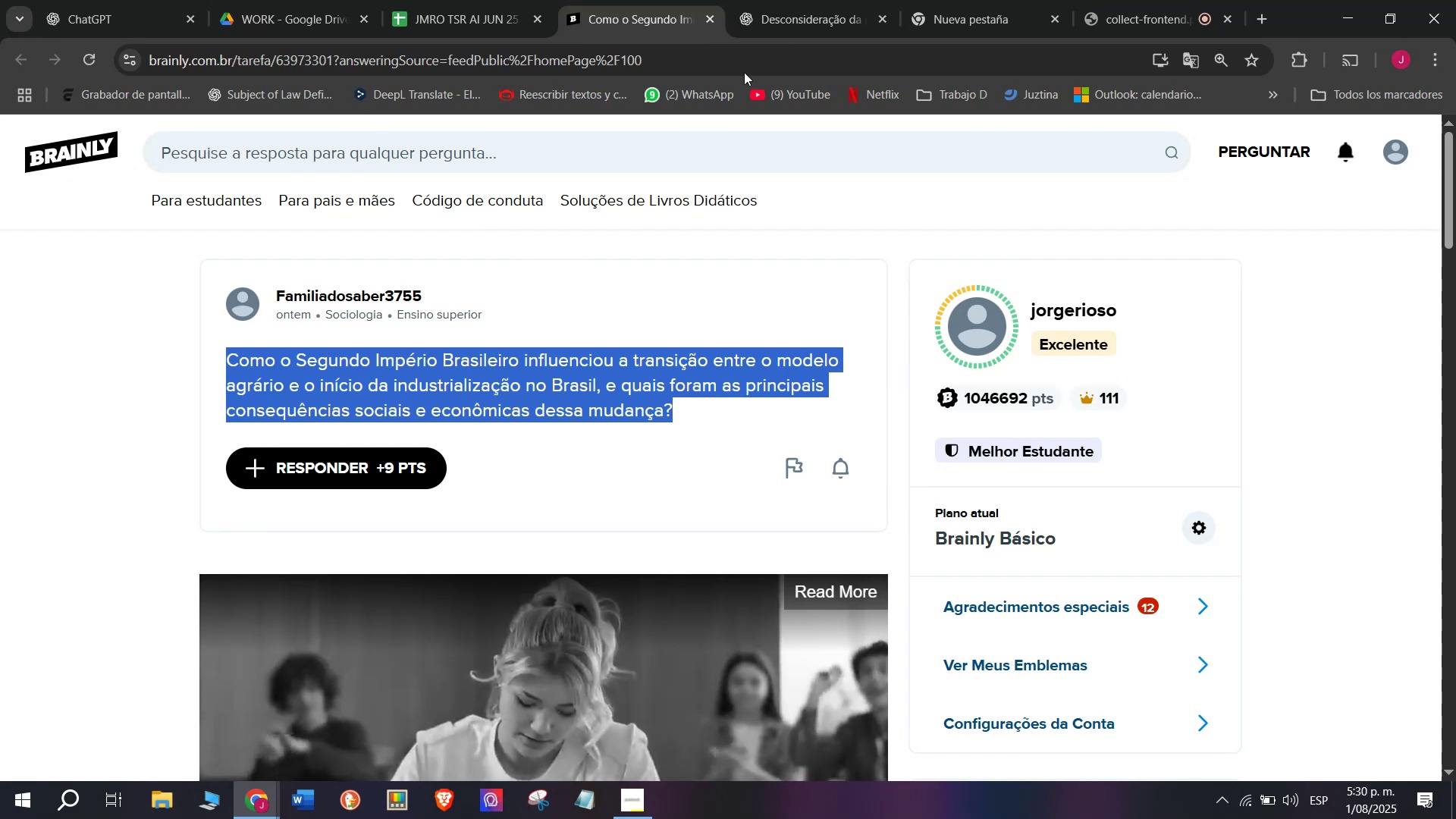 
left_click([825, 0])
 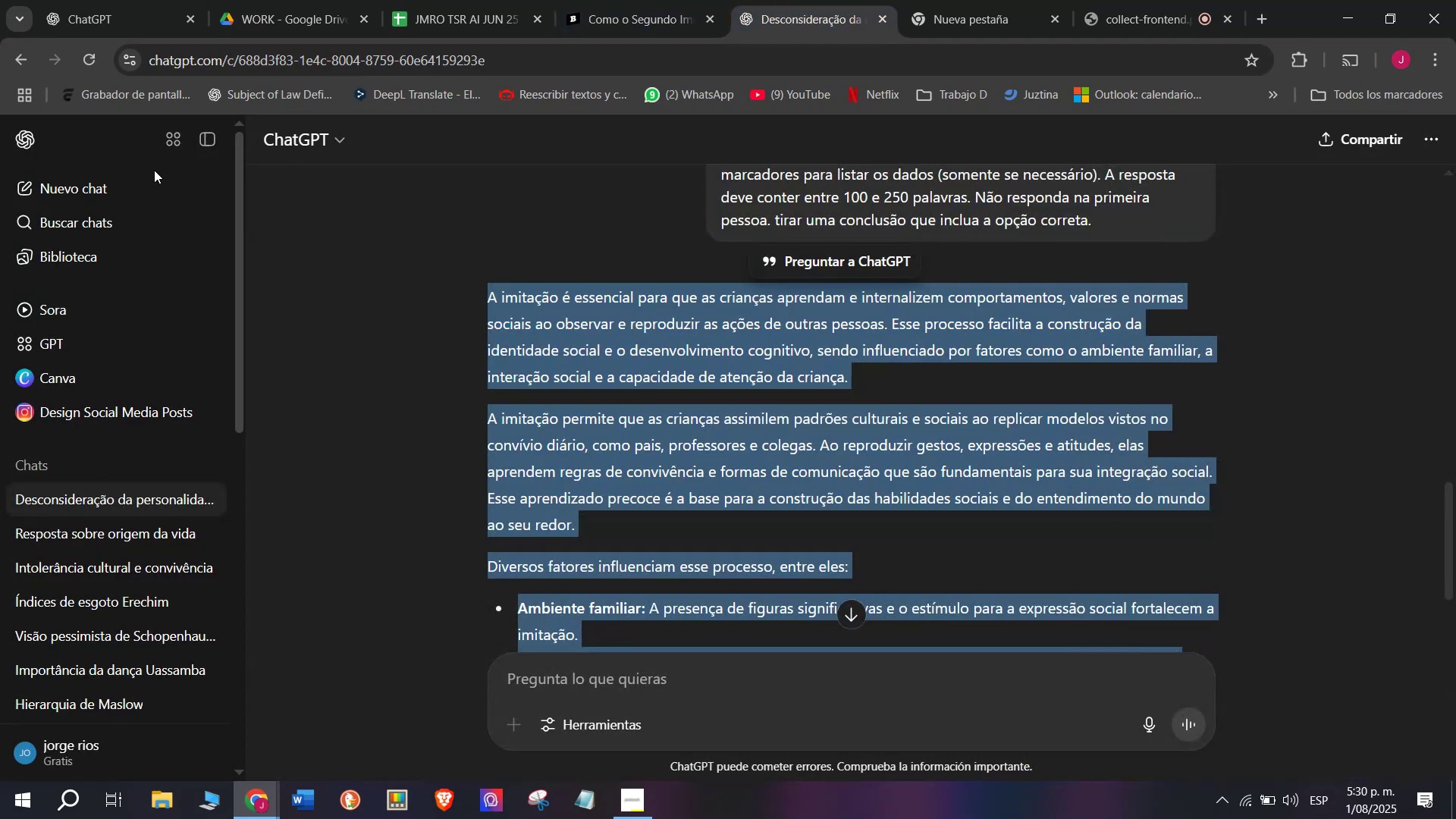 
left_click([47, 175])
 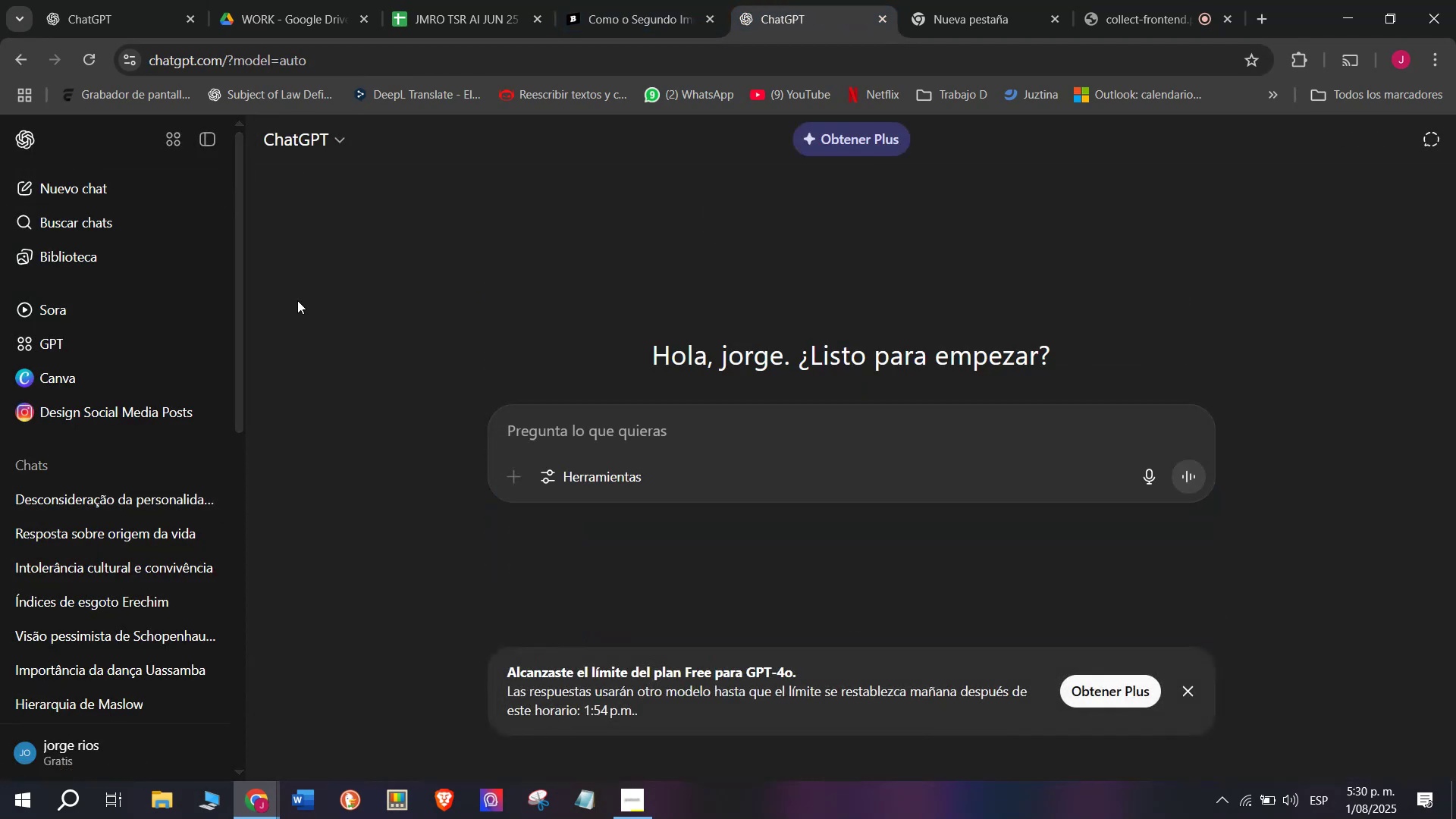 
key(Meta+MetaLeft)
 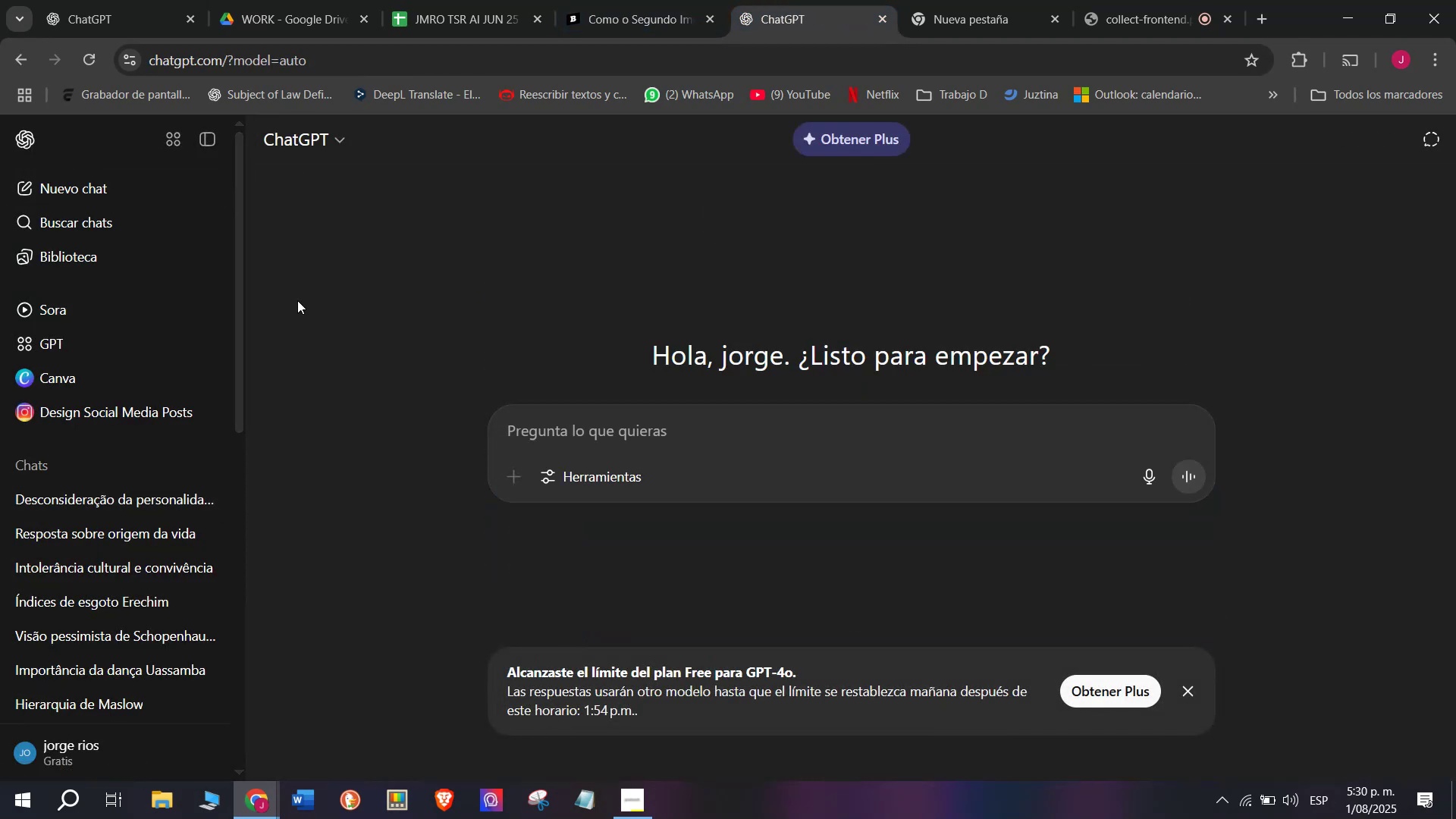 
key(Meta+V)
 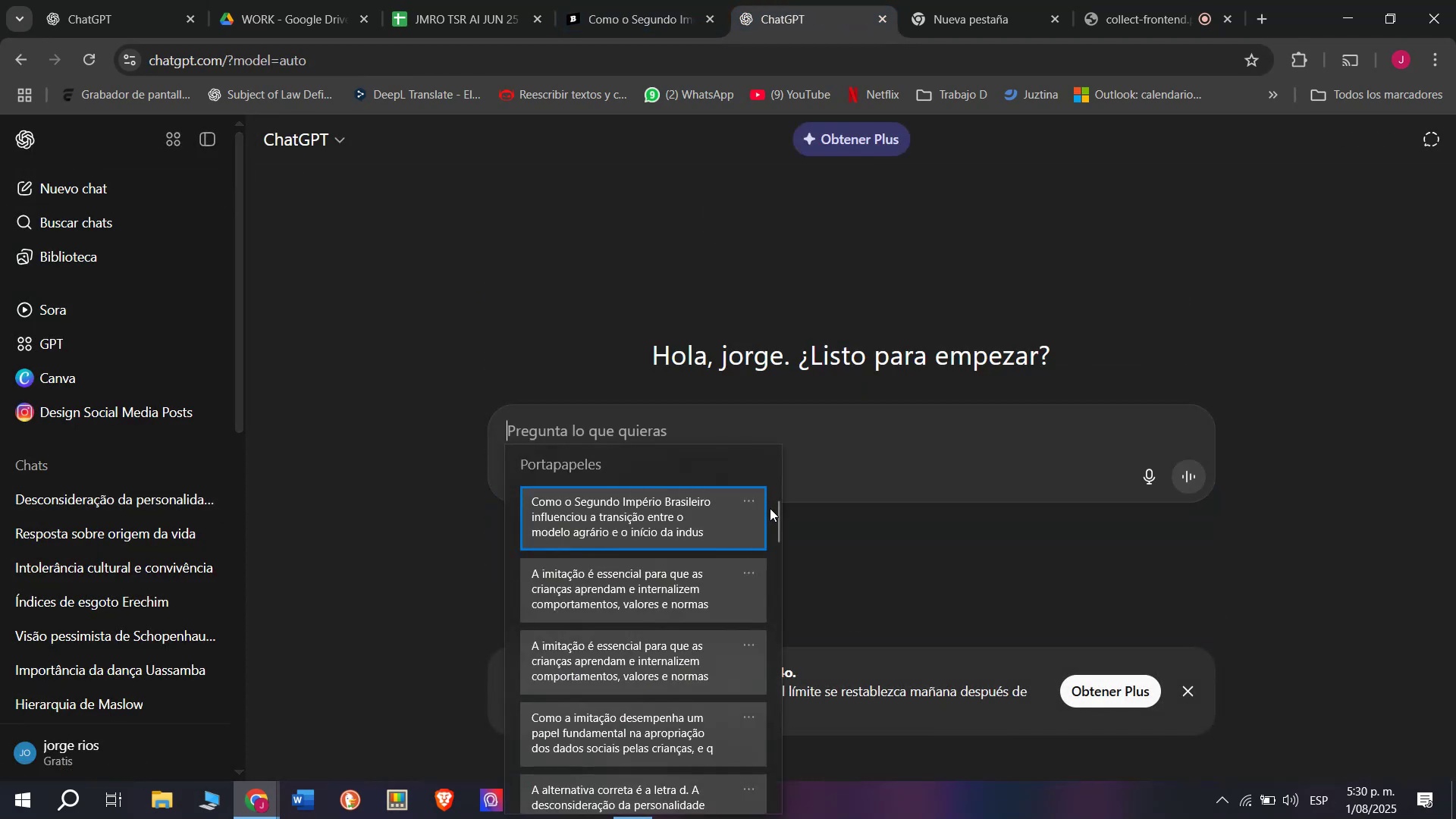 
left_click_drag(start_coordinate=[774, 517], to_coordinate=[778, 818])
 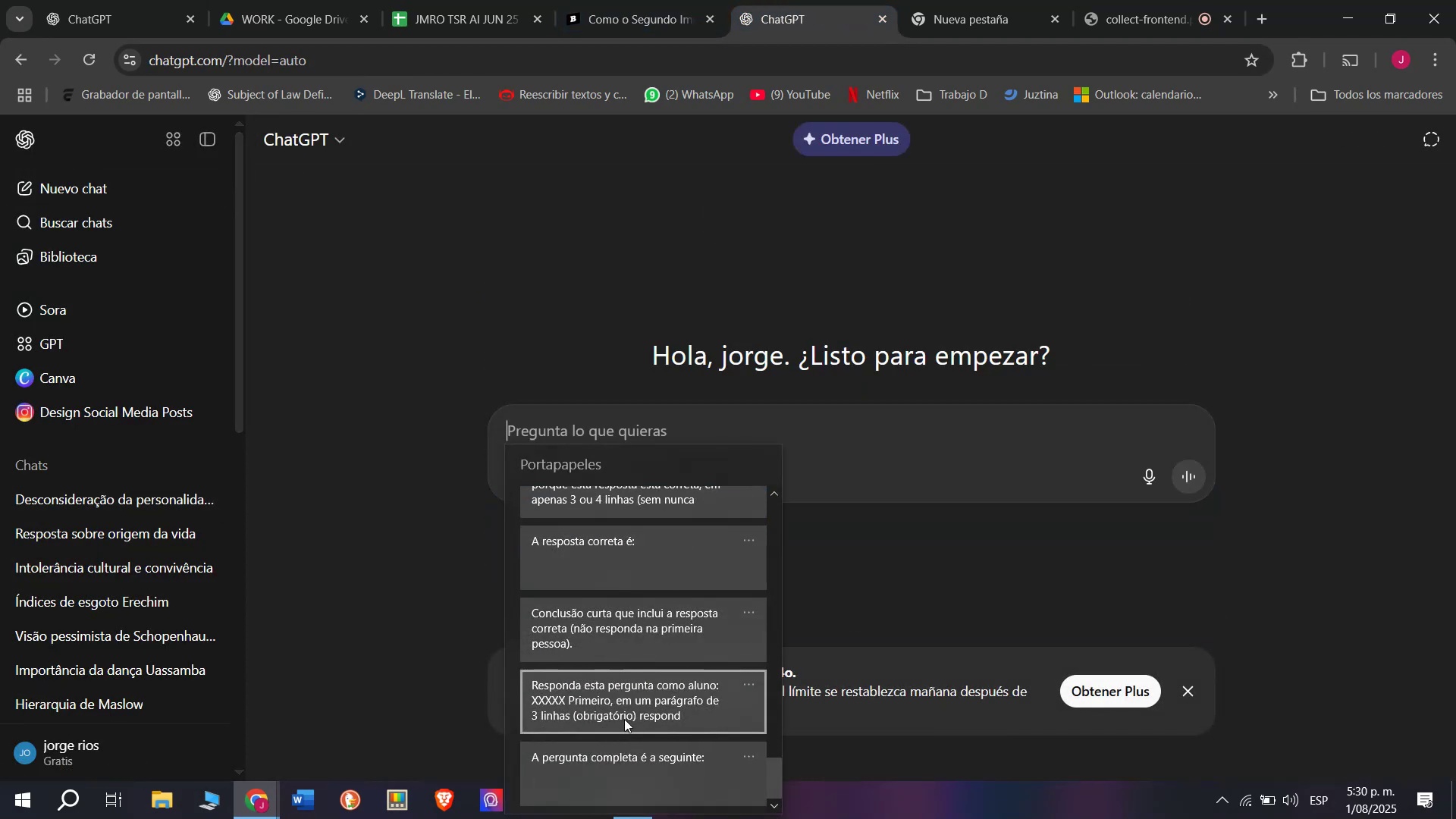 
key(Control+ControlLeft)
 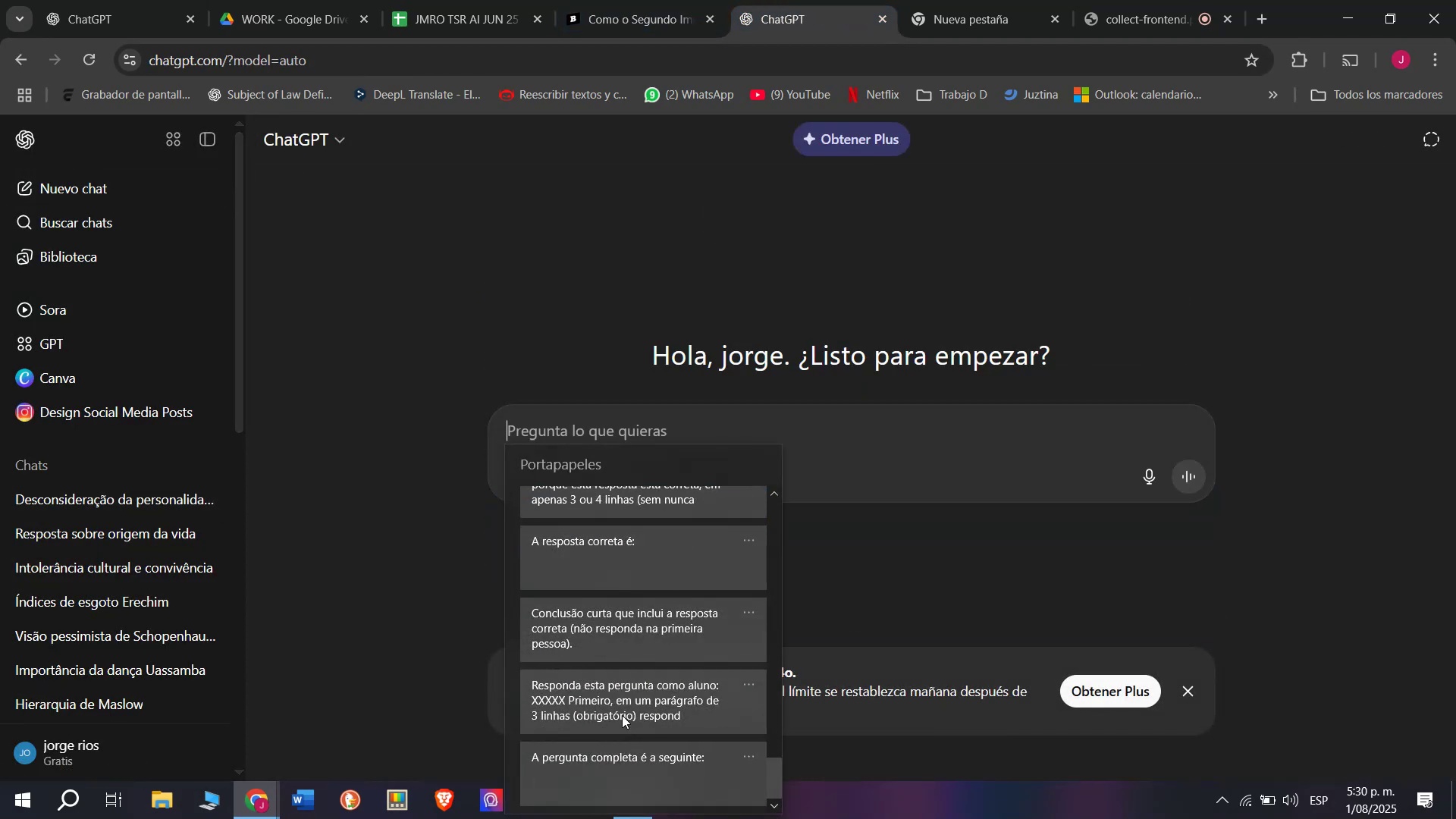 
key(Control+V)
 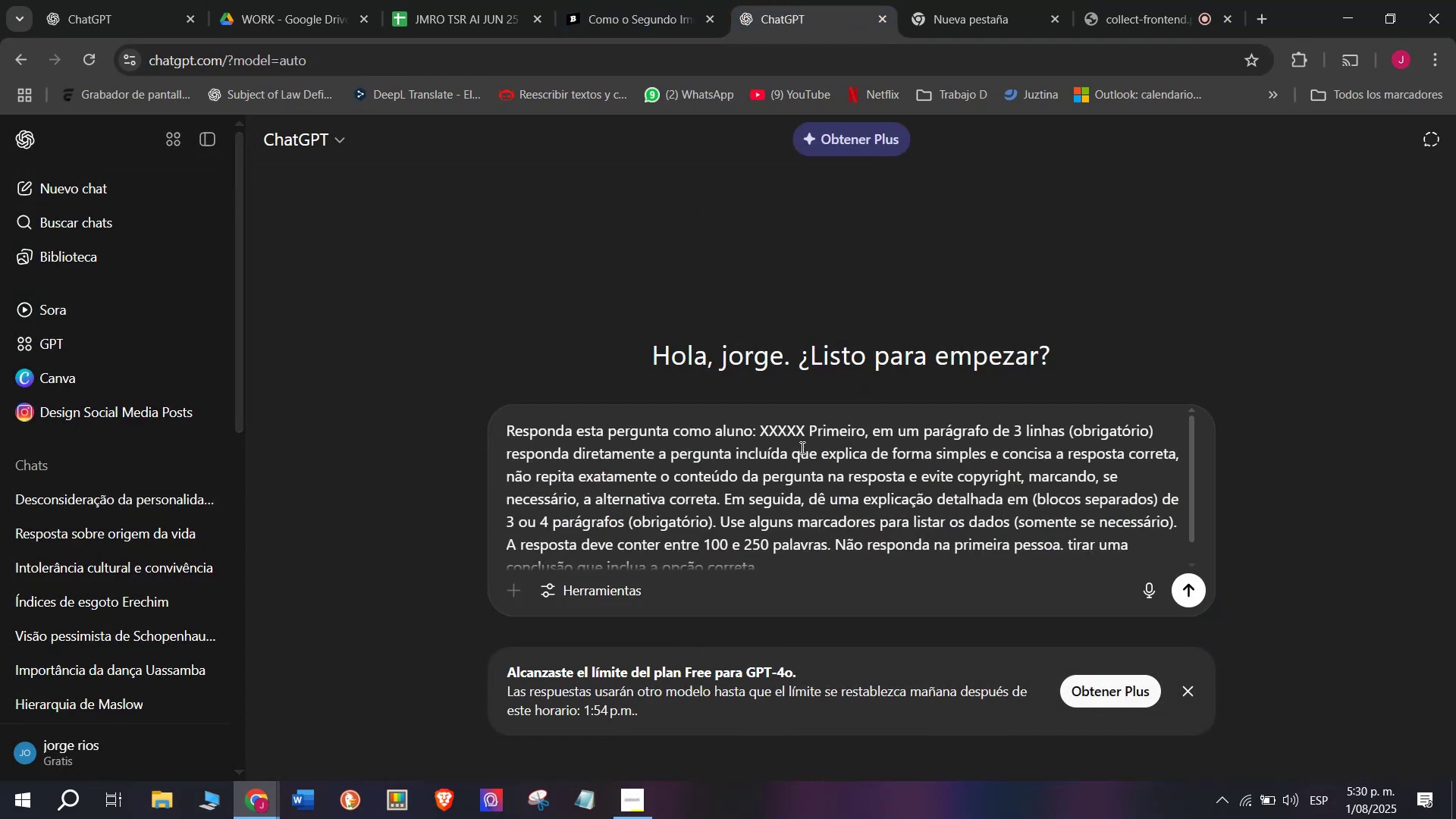 
left_click_drag(start_coordinate=[811, 431], to_coordinate=[763, 430])
 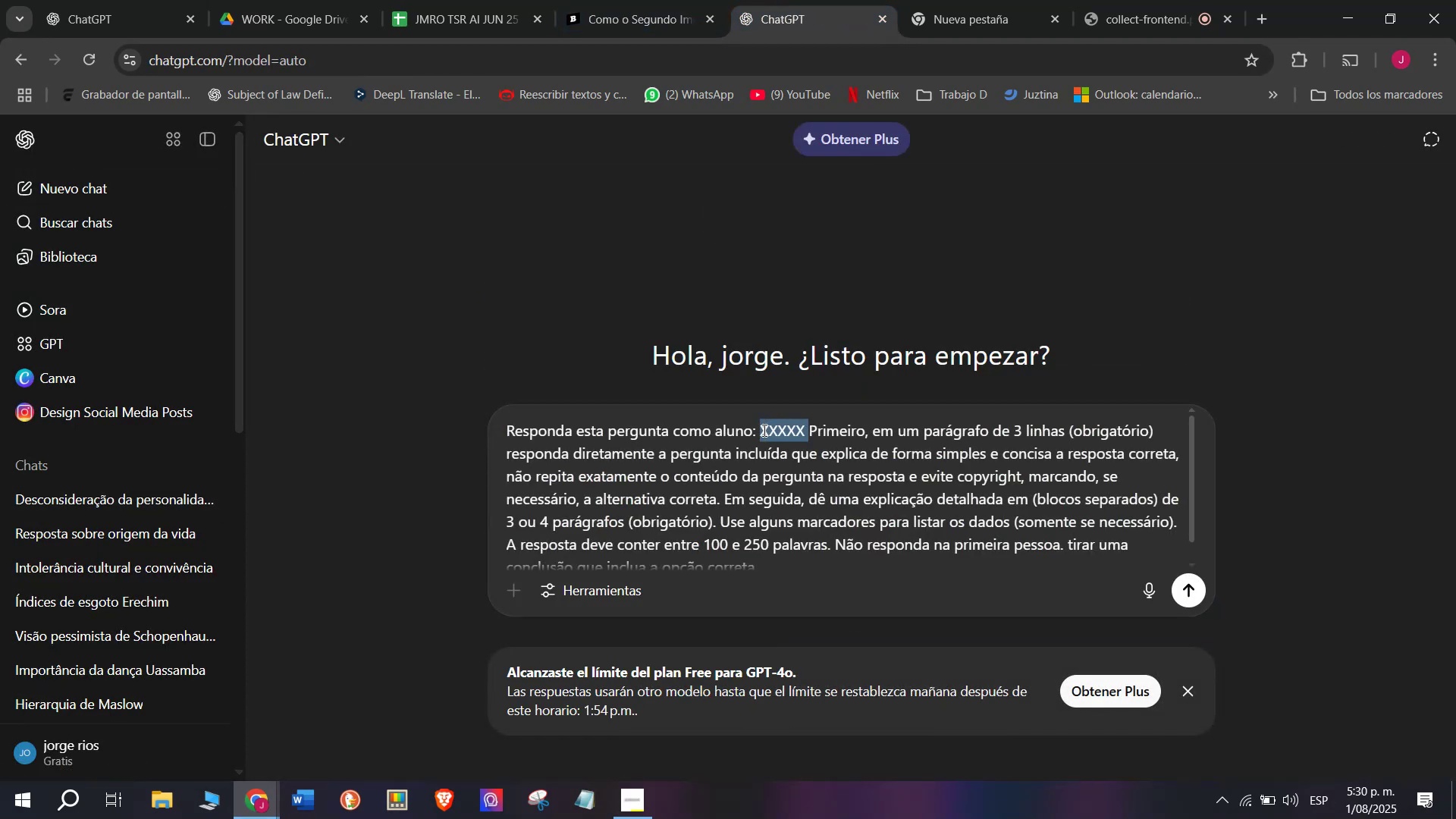 
key(Meta+V)
 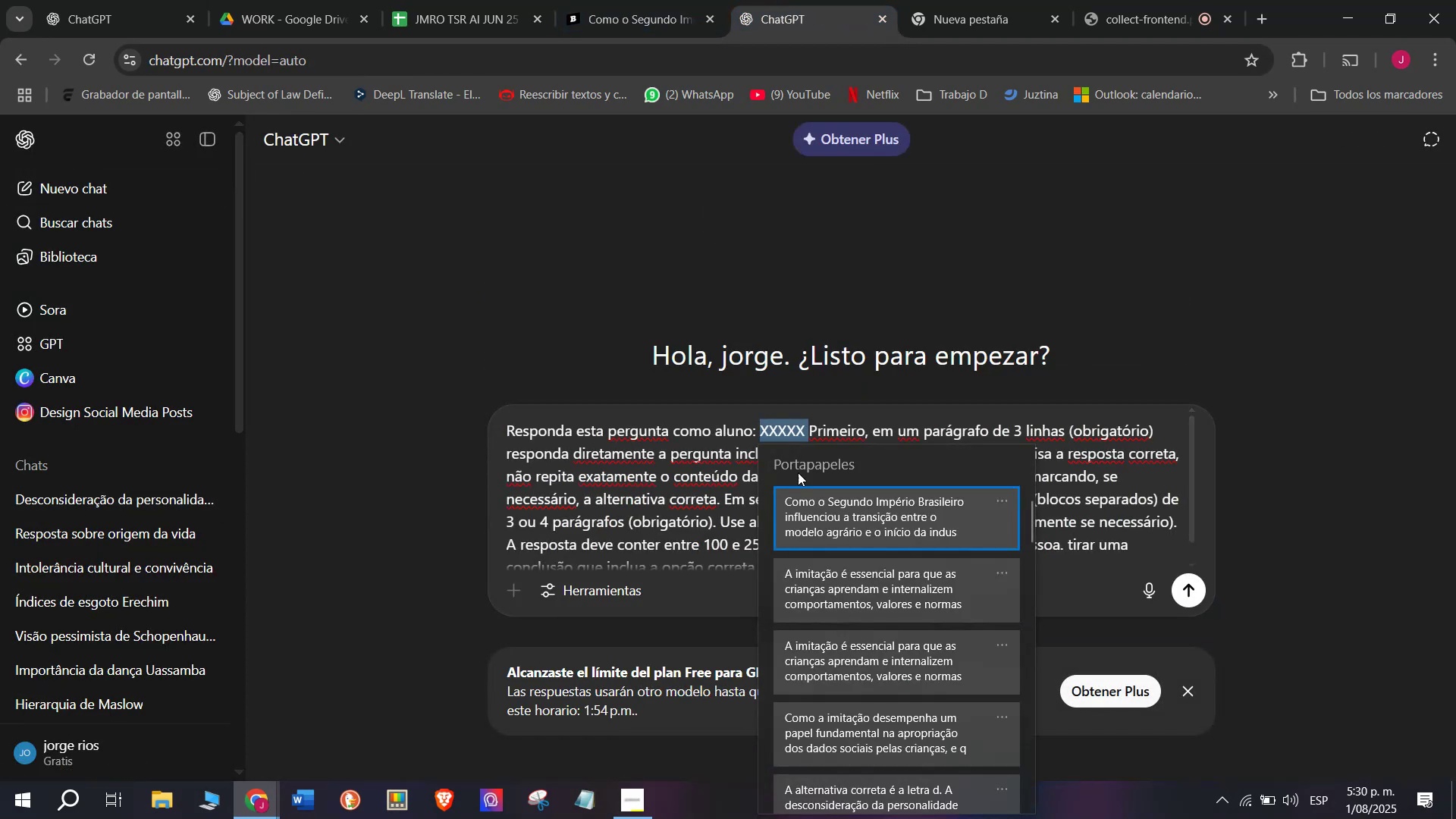 
key(Control+ControlLeft)
 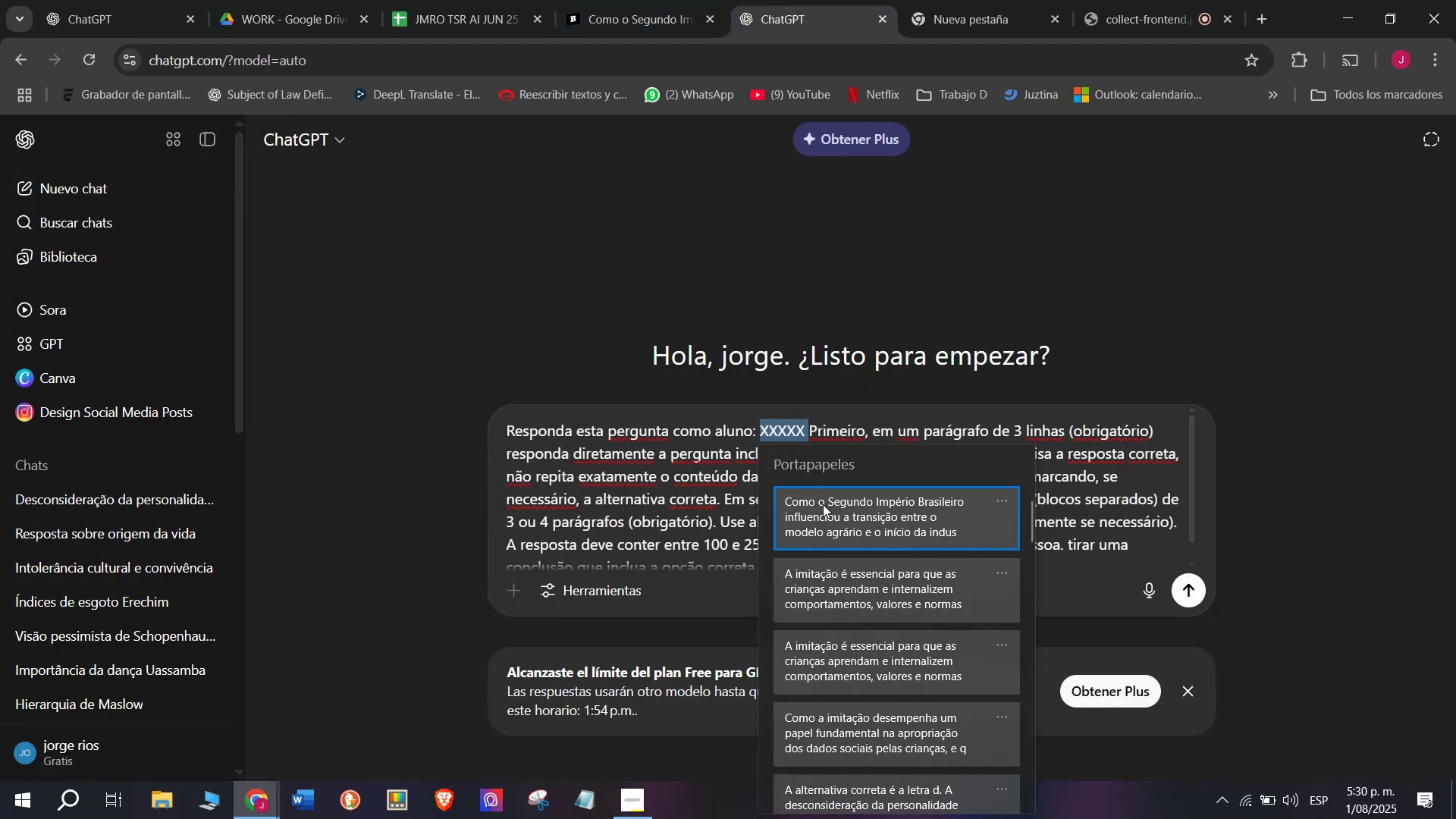 
key(Control+V)
 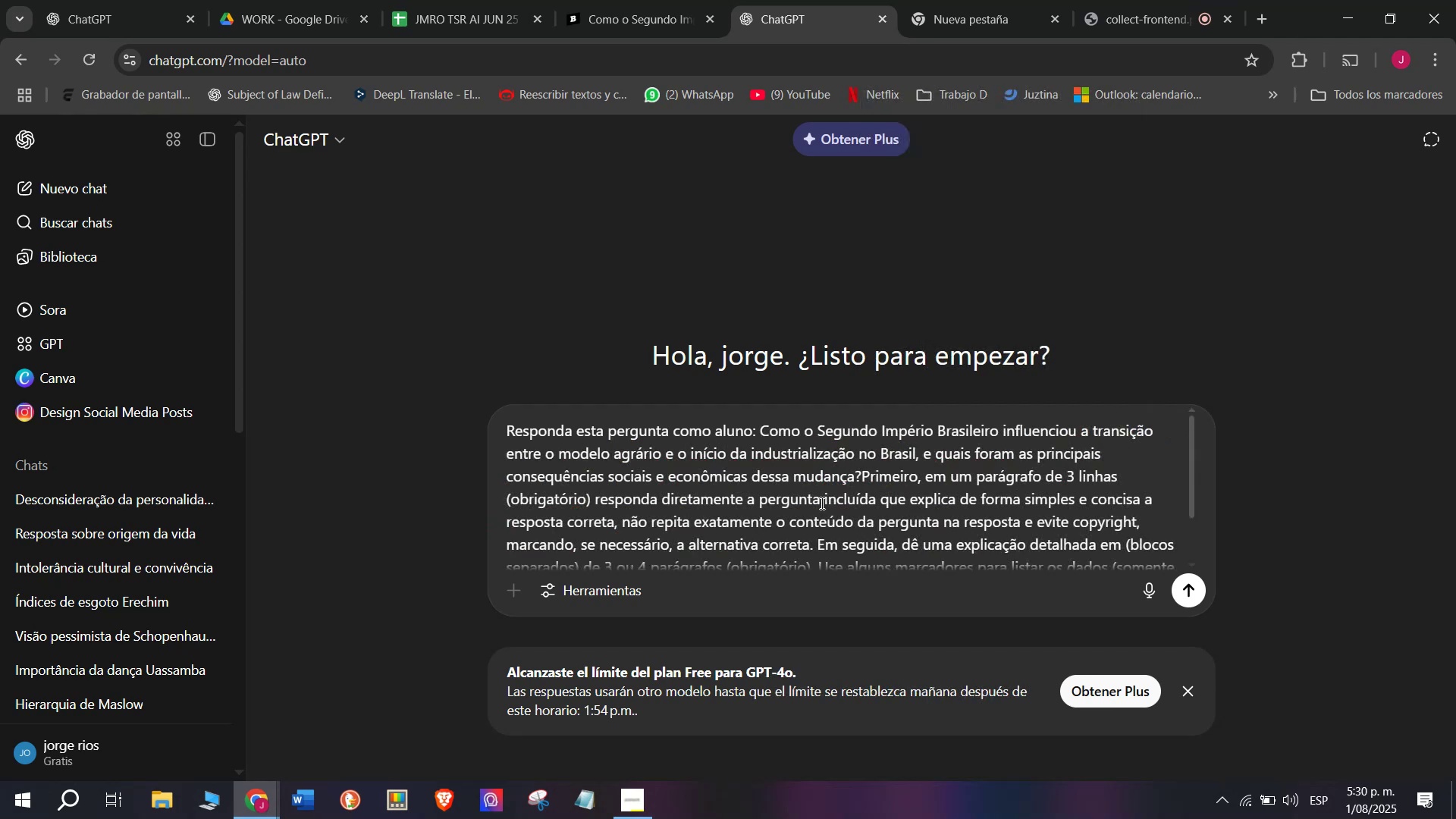 
key(Enter)
 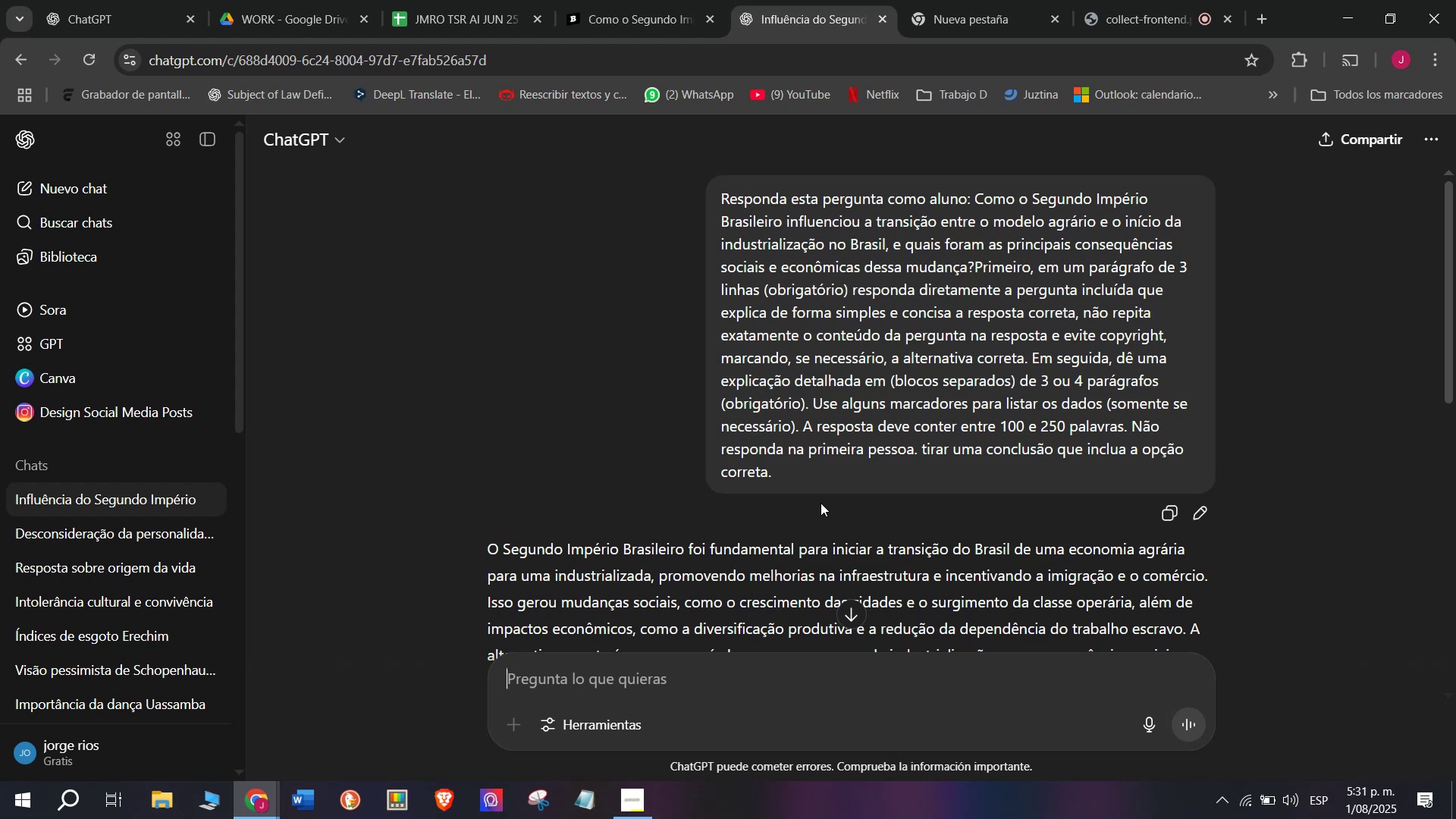 
wait(66.59)
 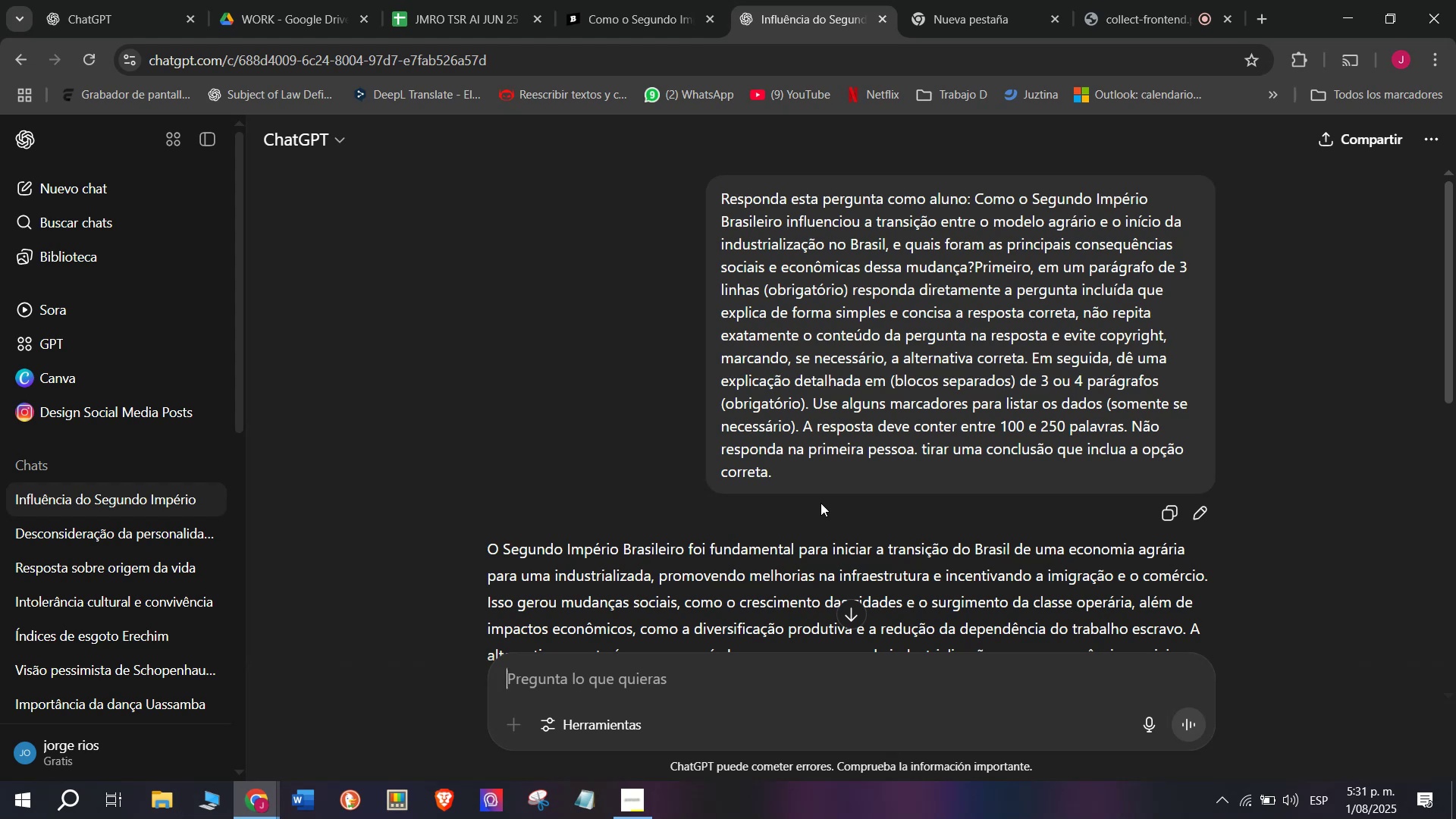 
scroll: coordinate [804, 407], scroll_direction: down, amount: 1.0
 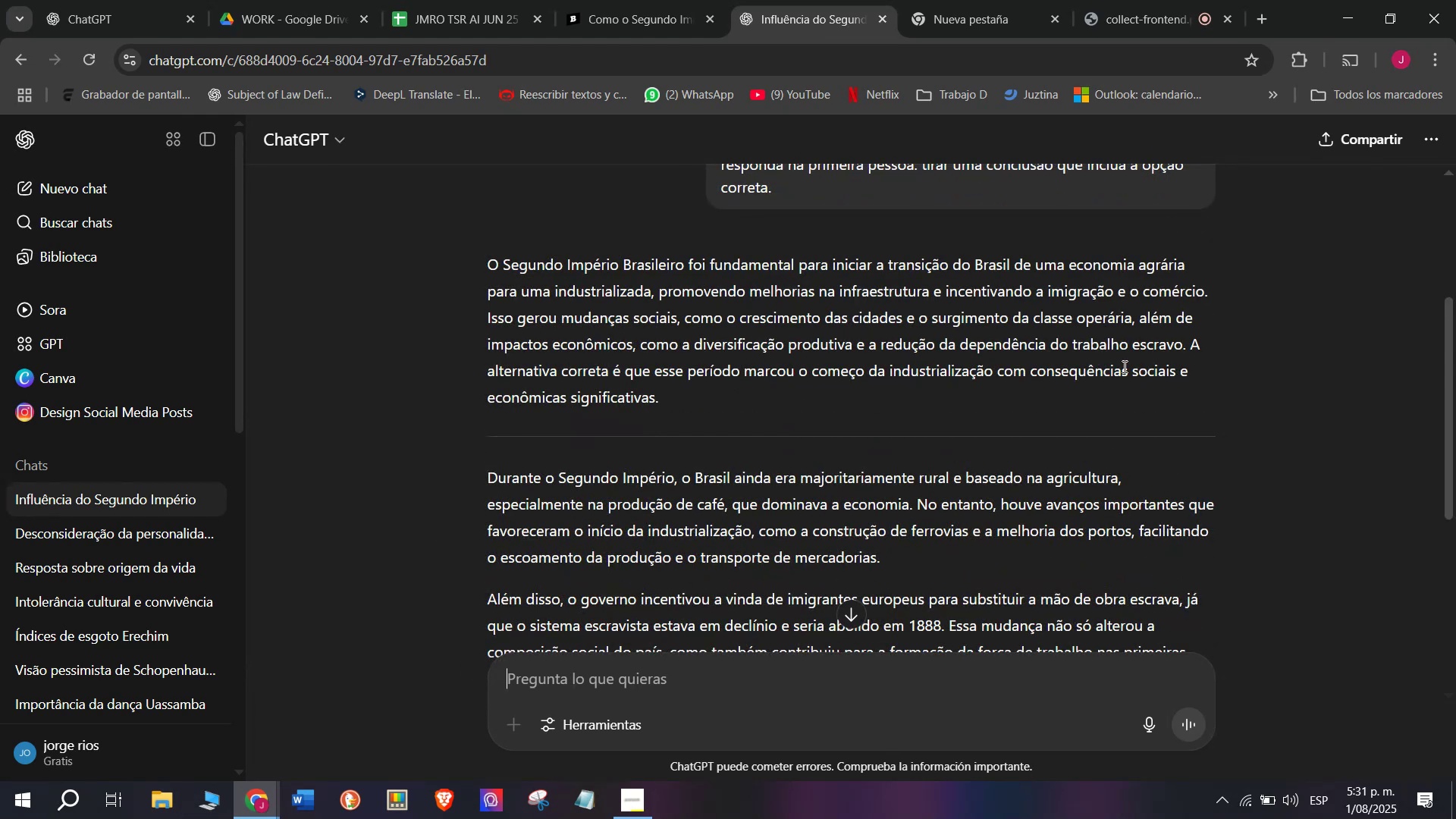 
left_click_drag(start_coordinate=[1186, 347], to_coordinate=[489, 268])
 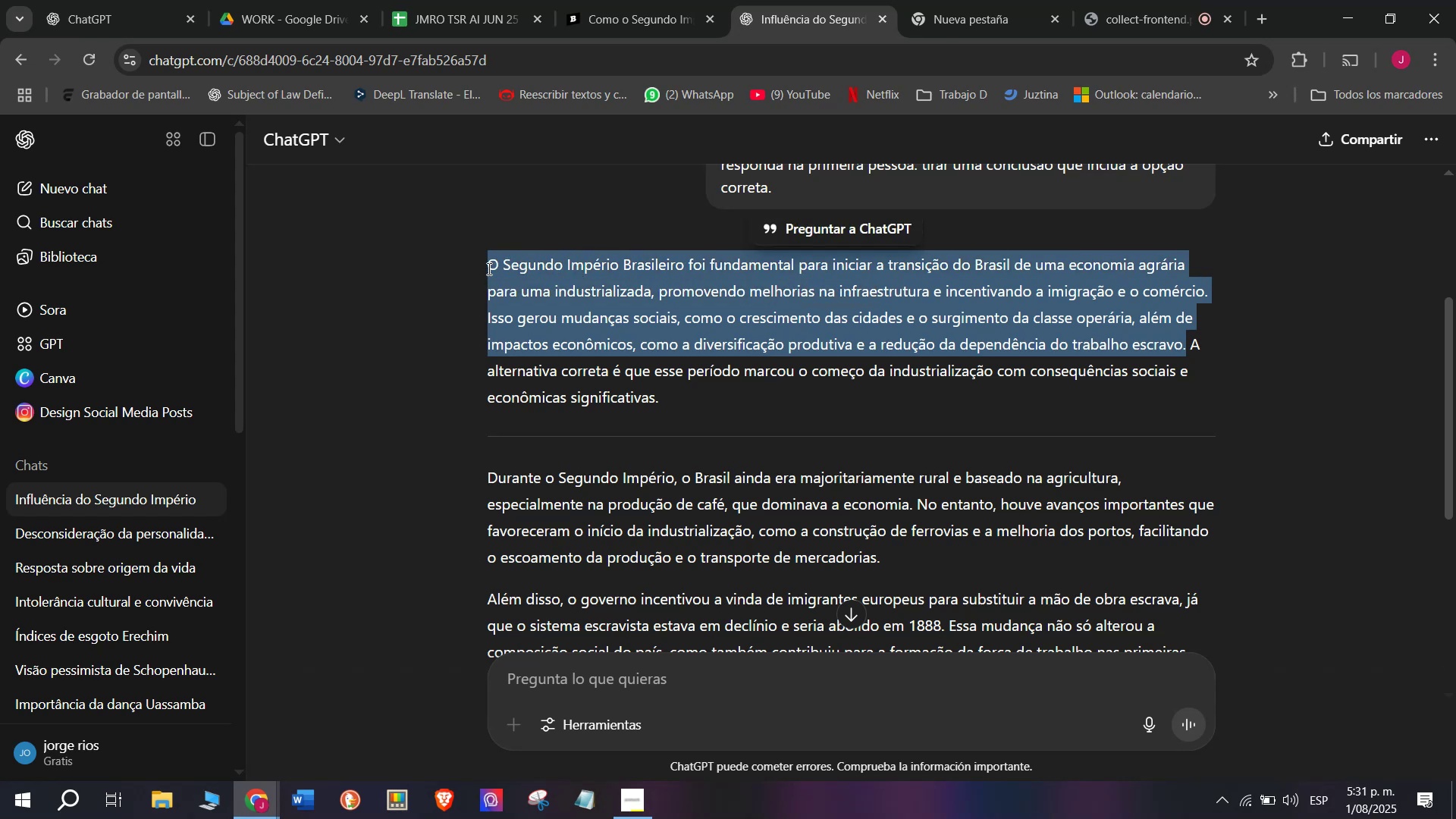 
key(Control+ControlLeft)
 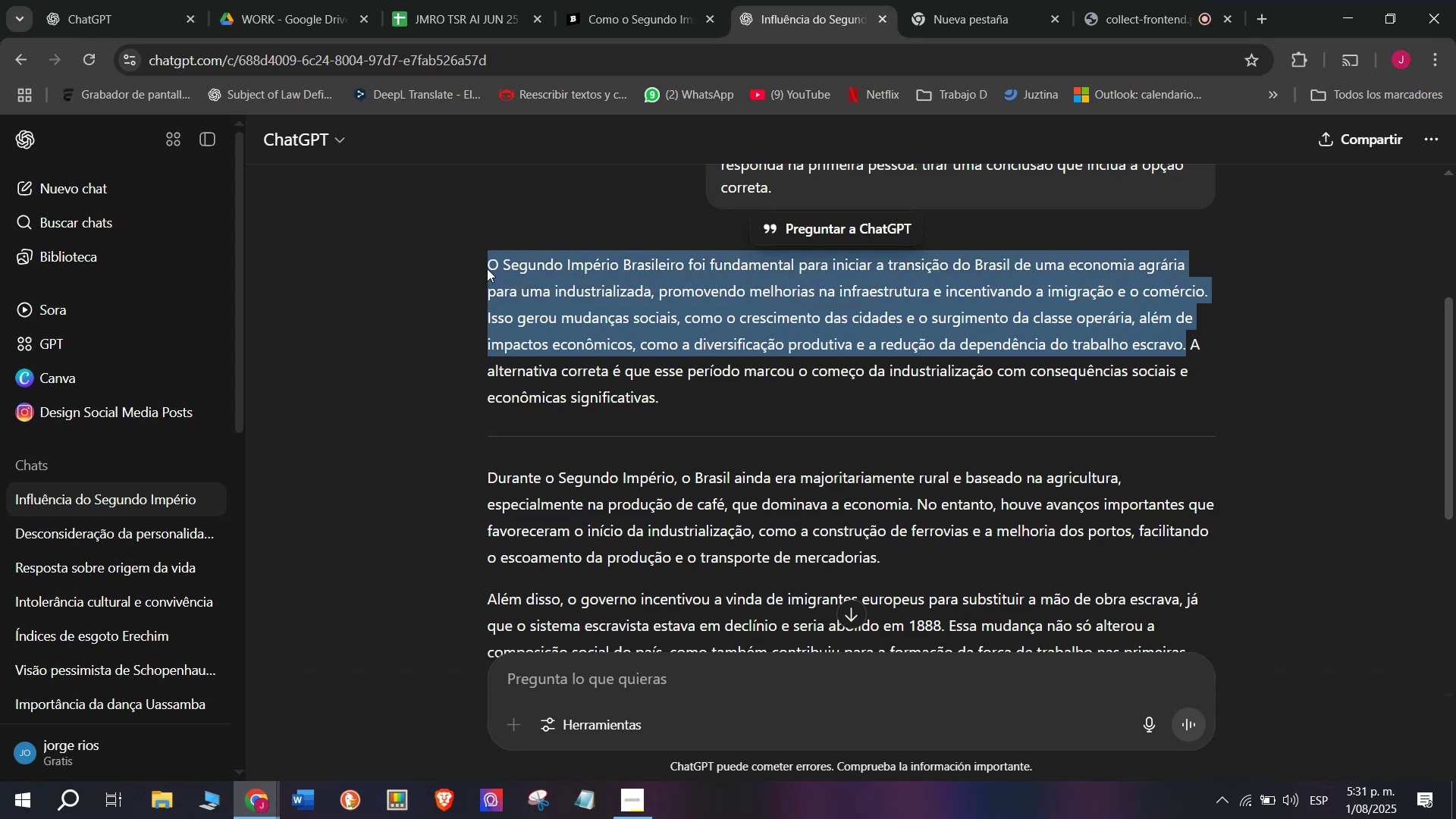 
key(Control+C)
 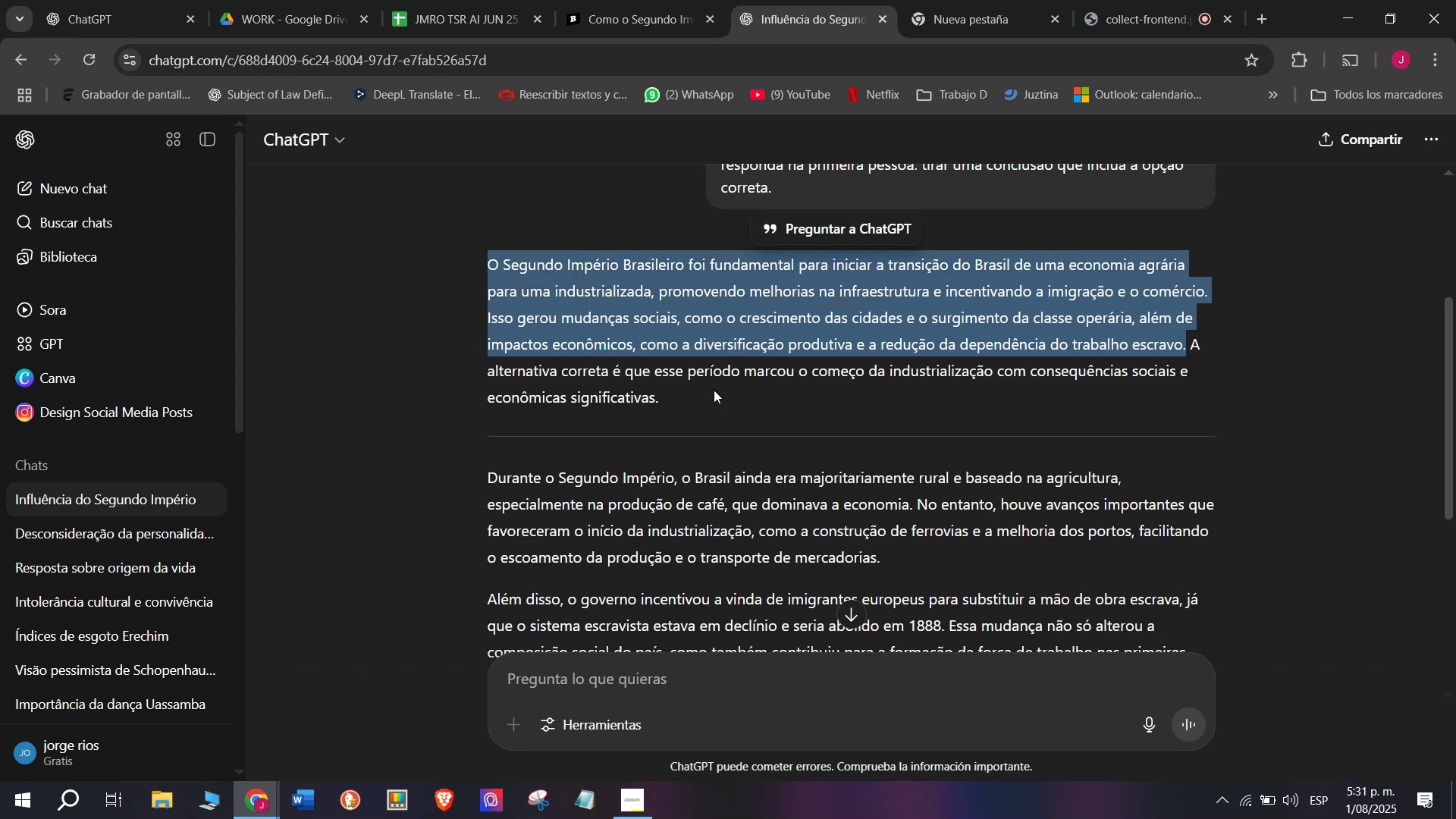 
scroll: coordinate [718, 387], scroll_direction: down, amount: 1.0
 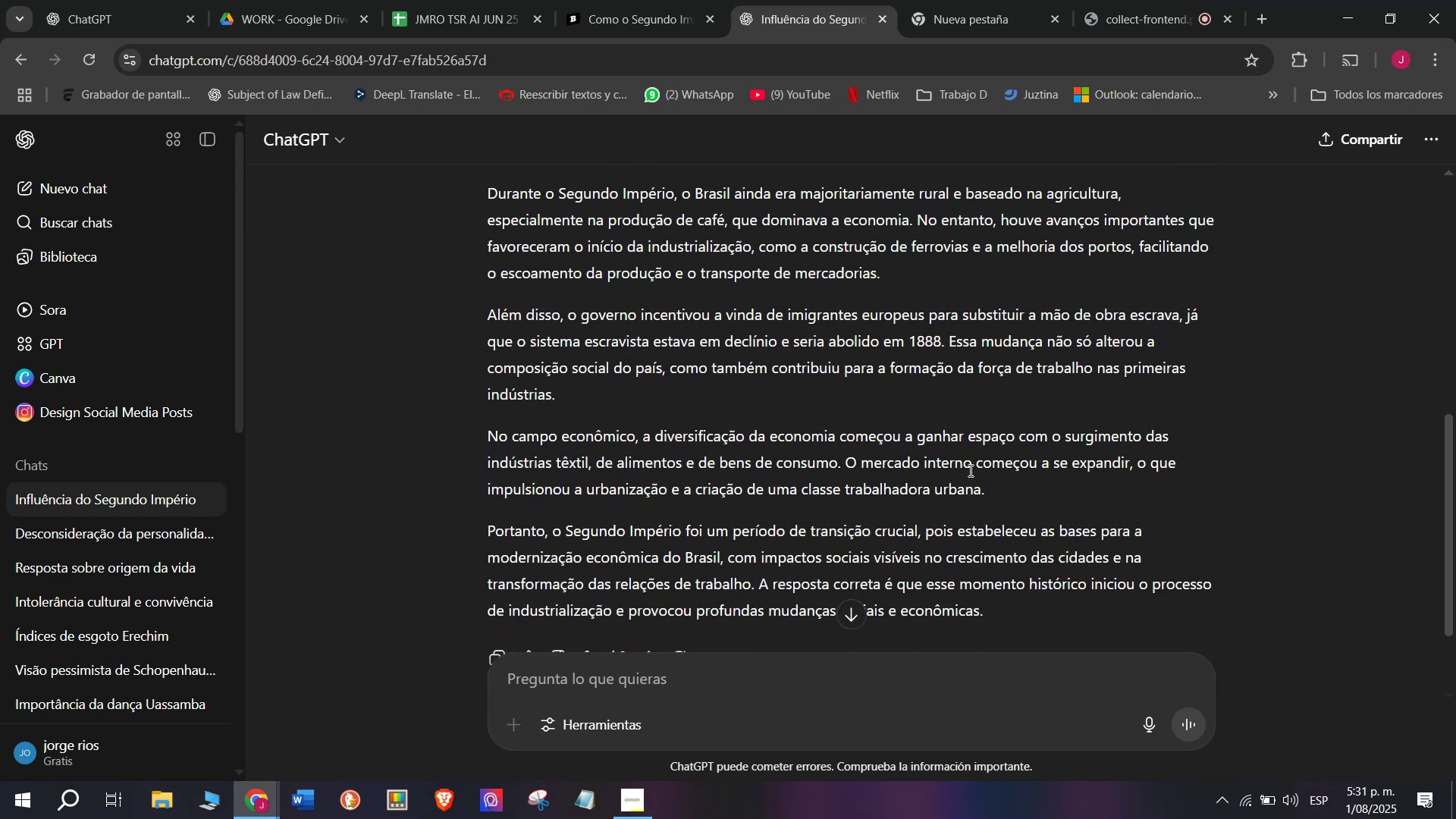 
left_click_drag(start_coordinate=[992, 484], to_coordinate=[485, 199])
 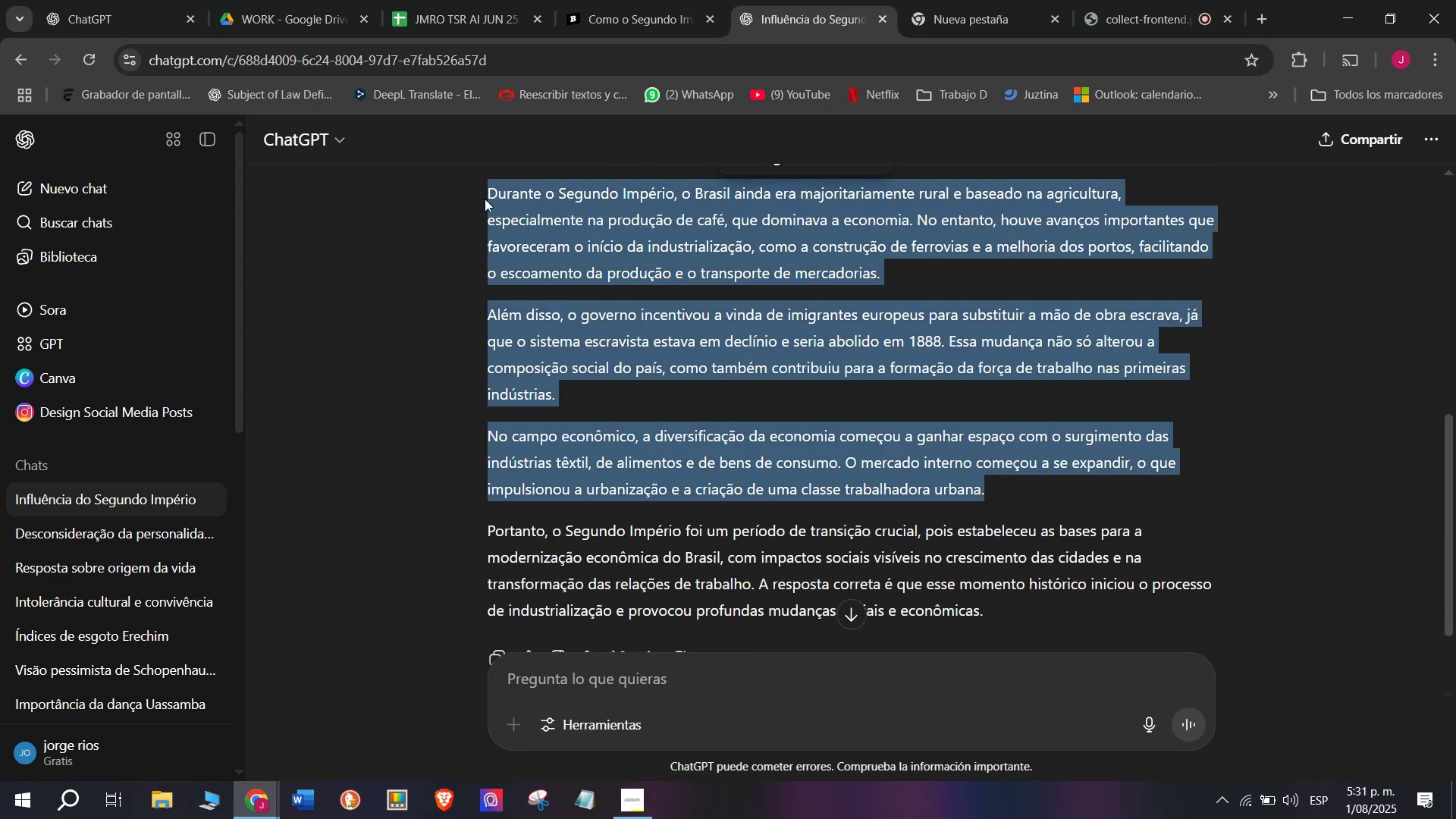 
key(Control+ControlLeft)
 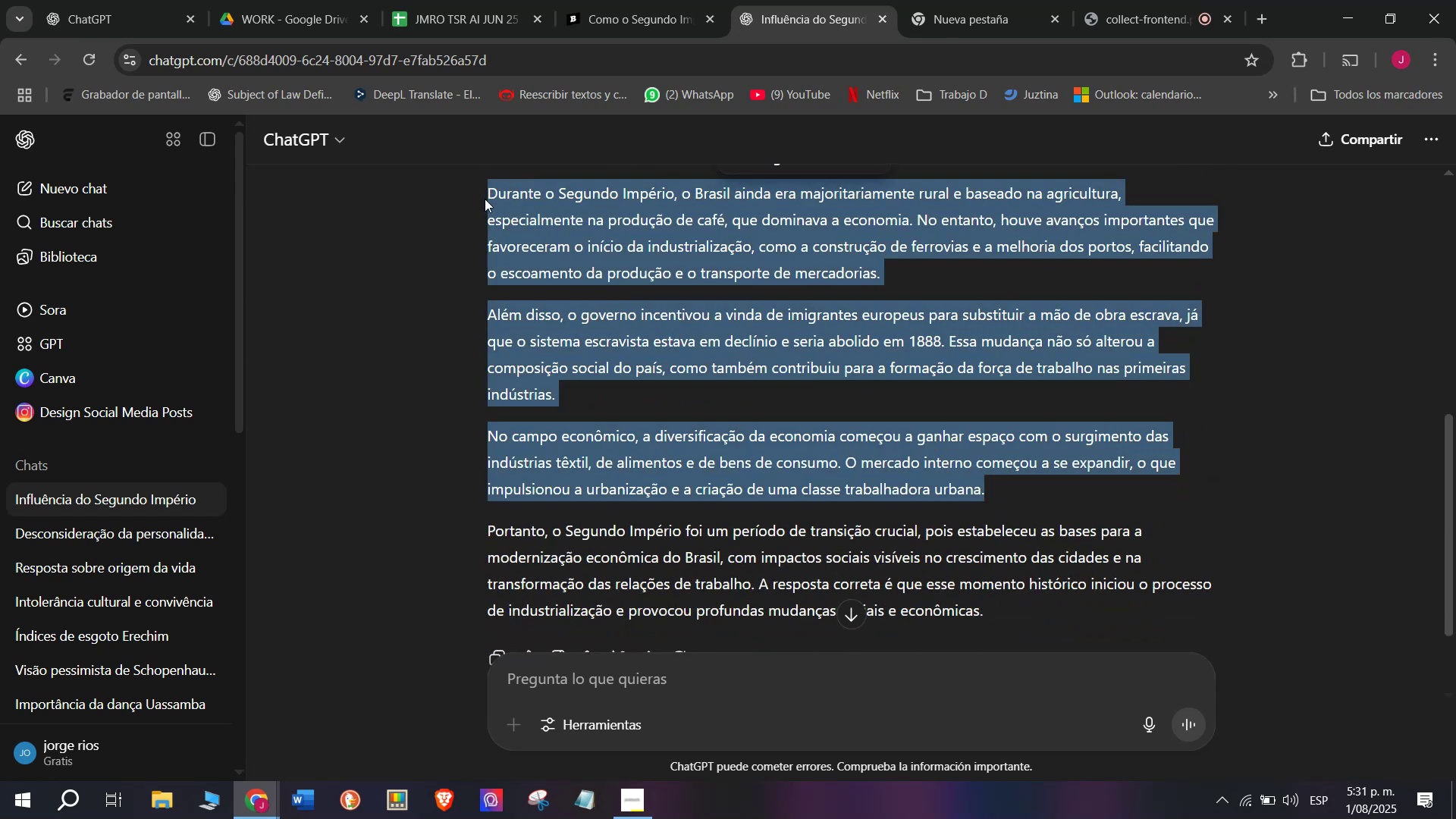 
key(Control+C)
 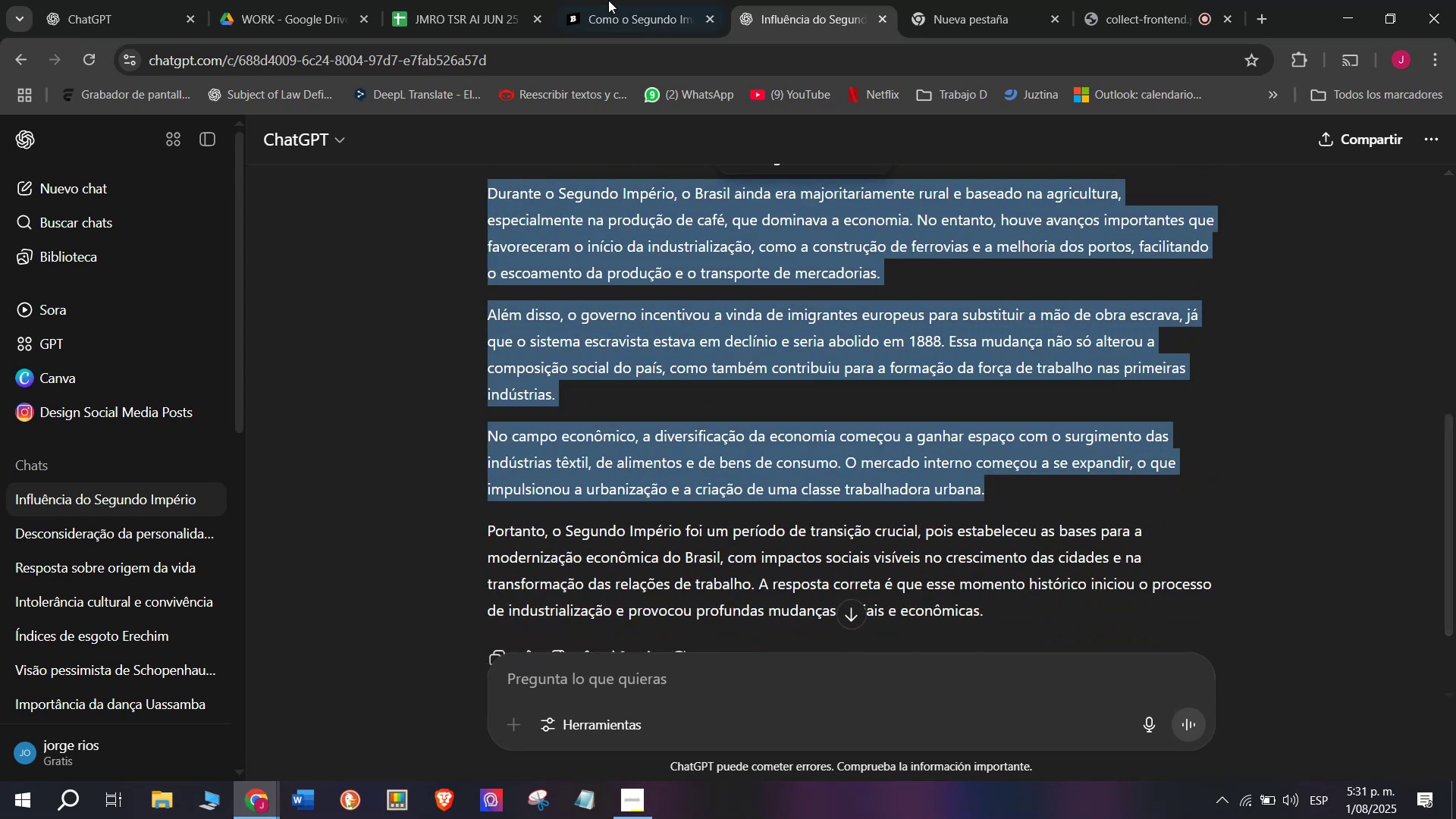 
left_click([634, 0])
 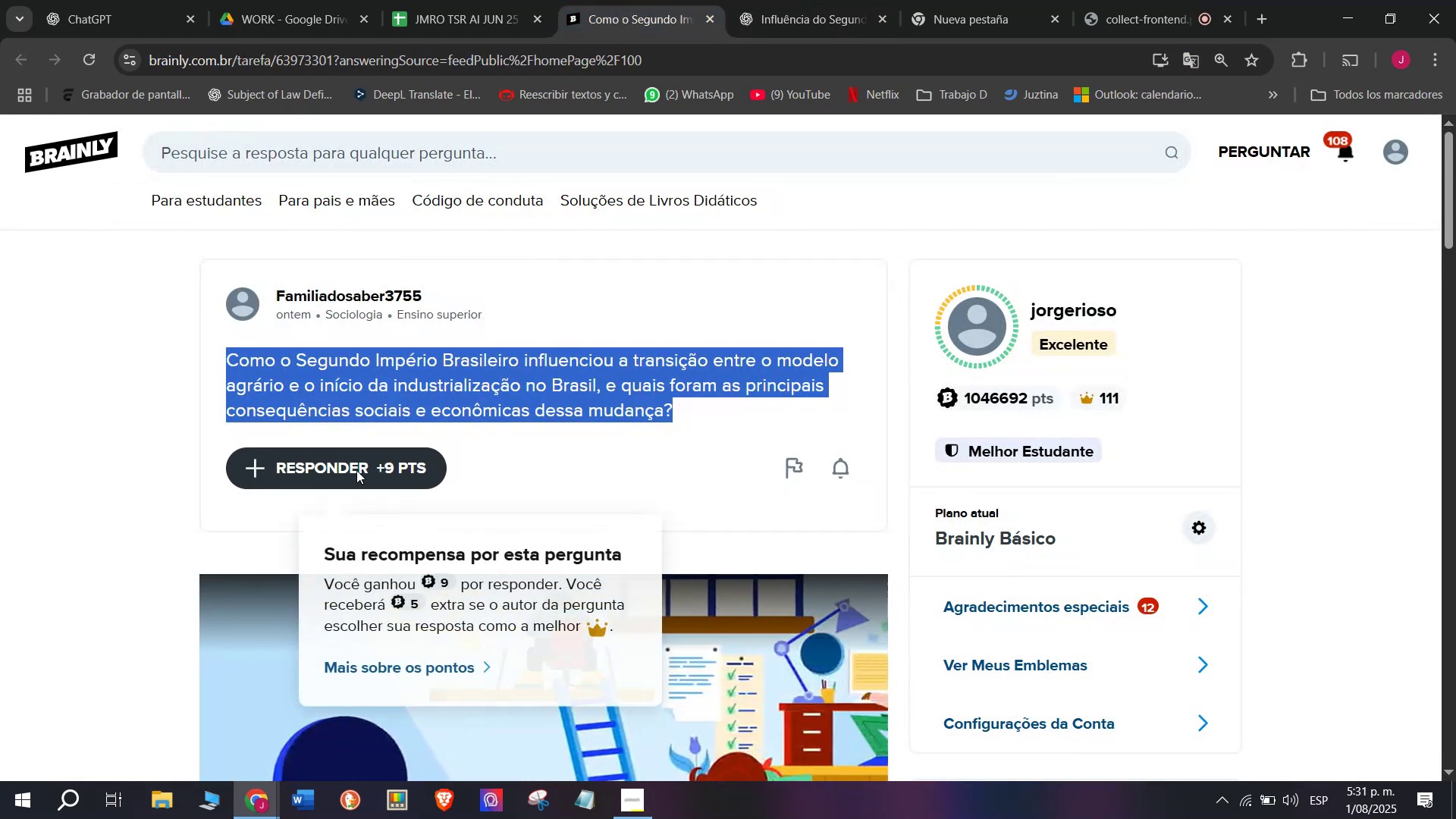 
left_click_drag(start_coordinate=[698, 425], to_coordinate=[506, 232])
 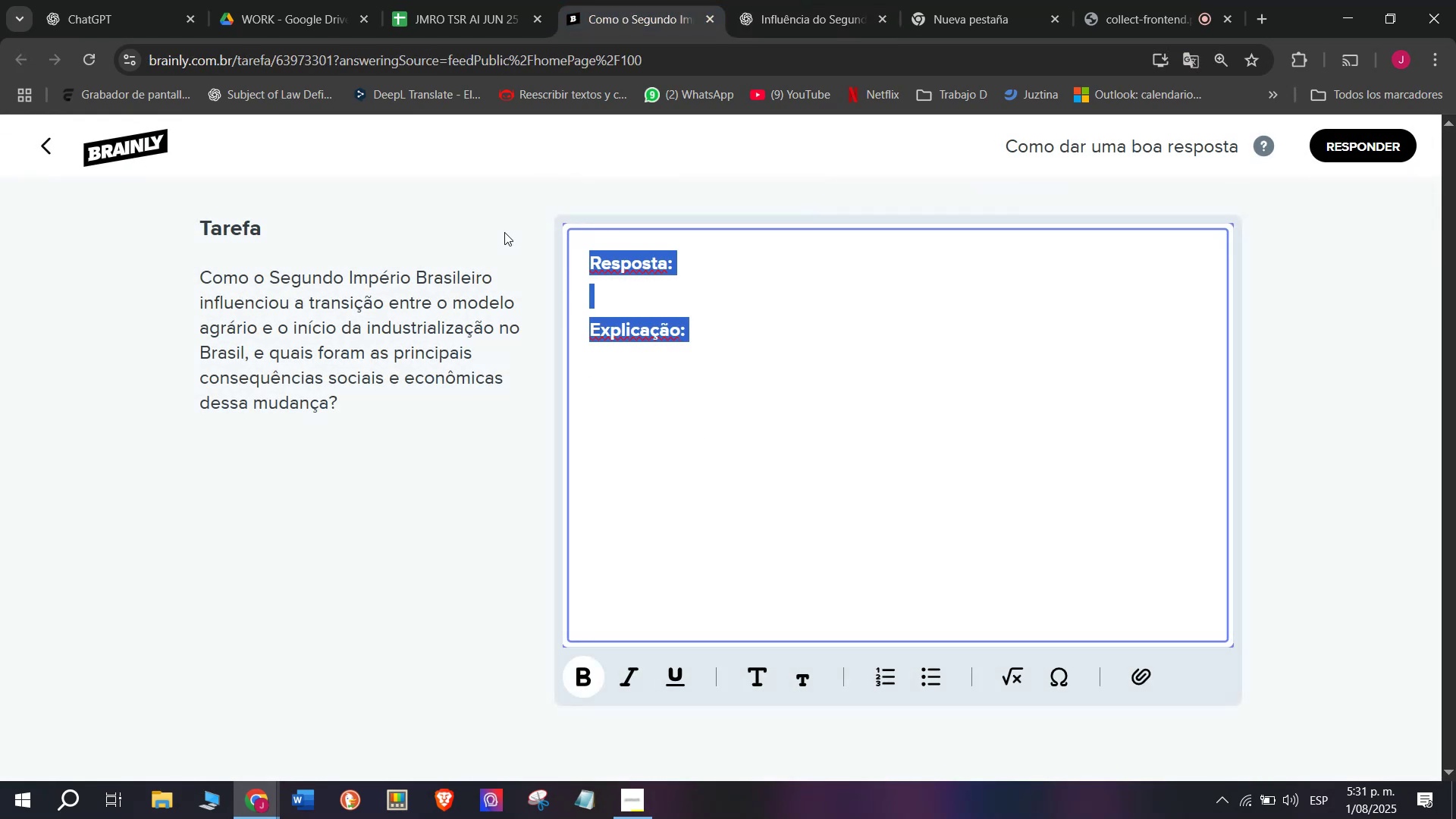 
key(Meta+V)
 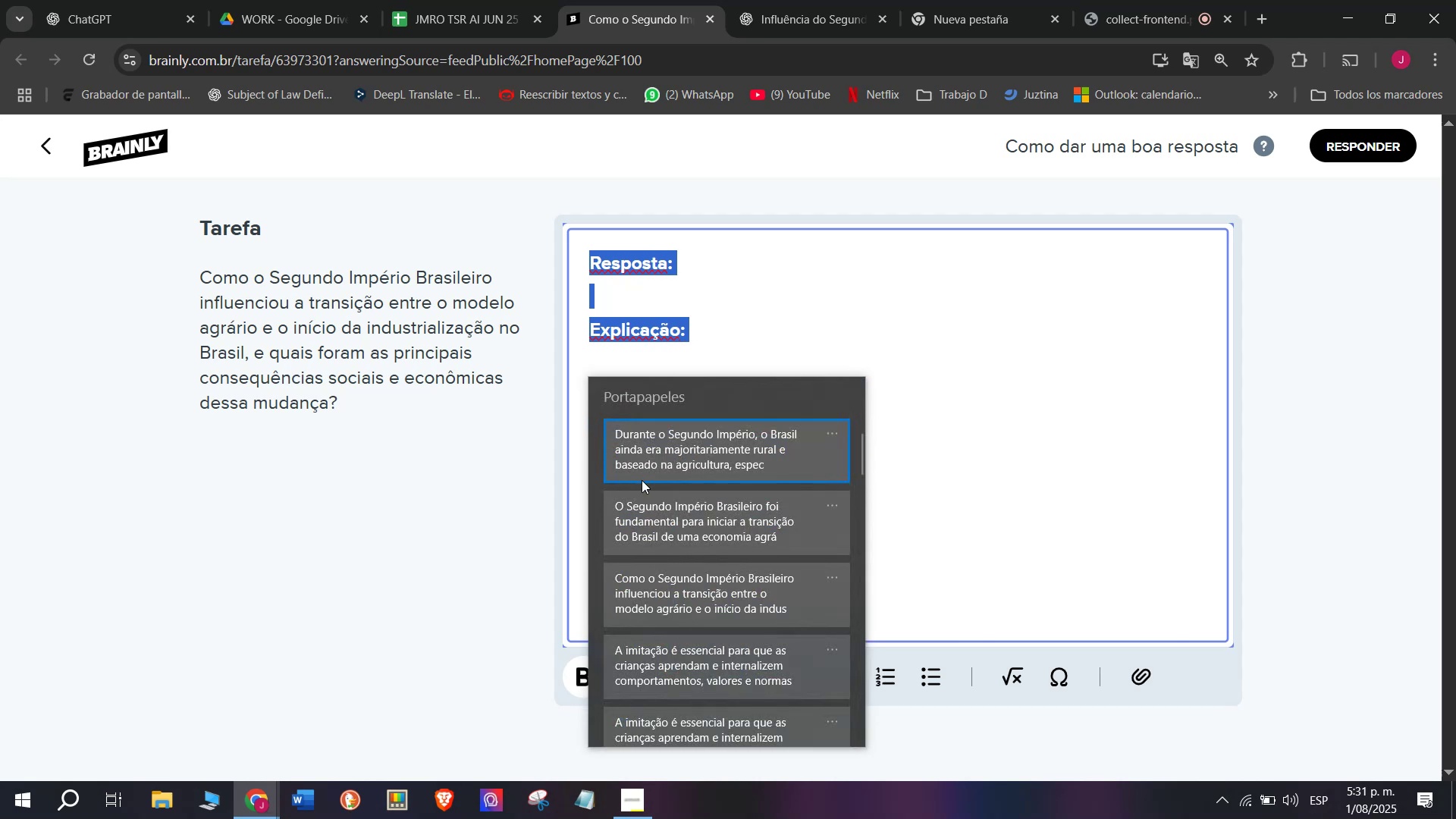 
key(Control+ControlLeft)
 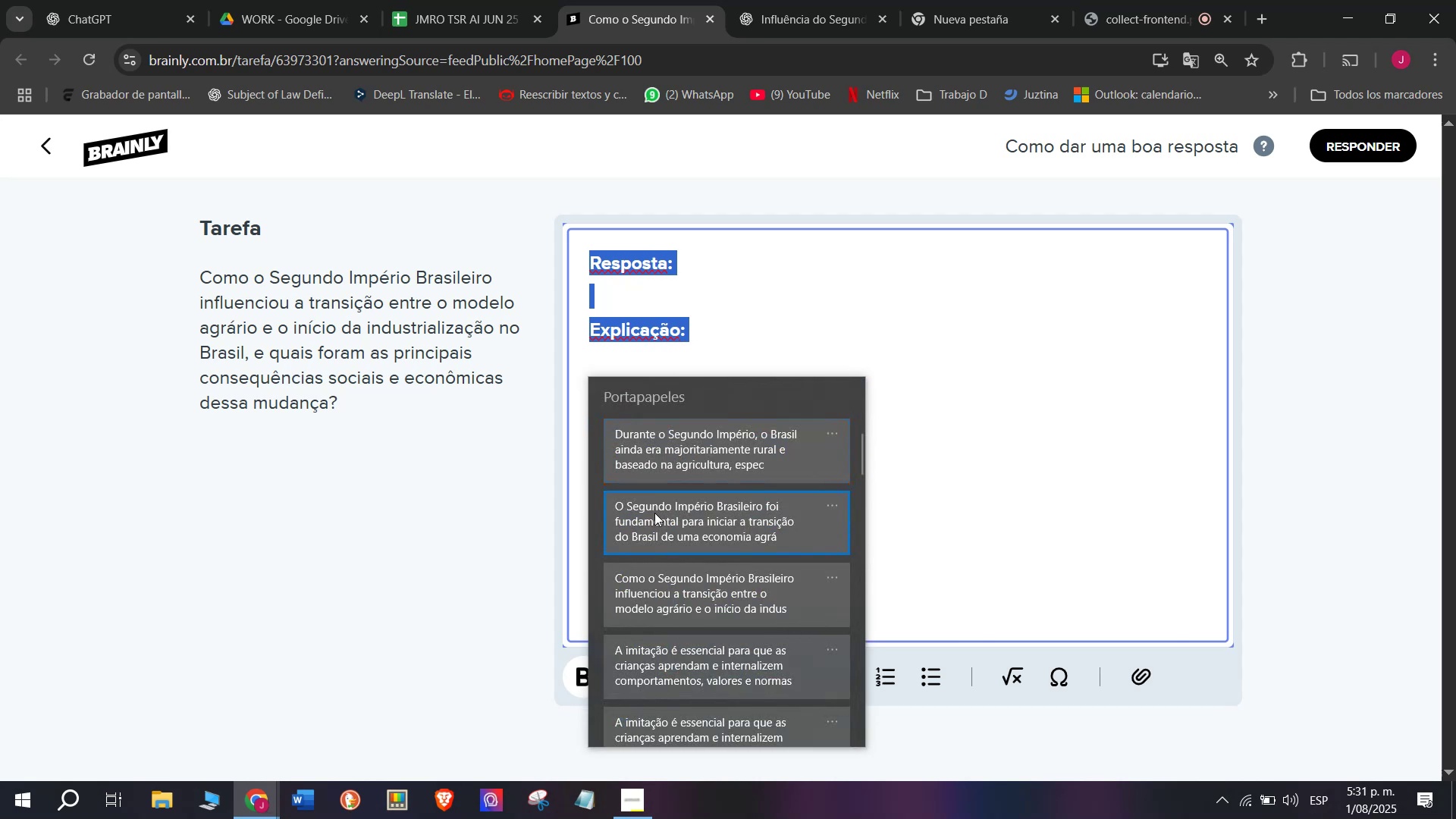 
key(Control+V)
 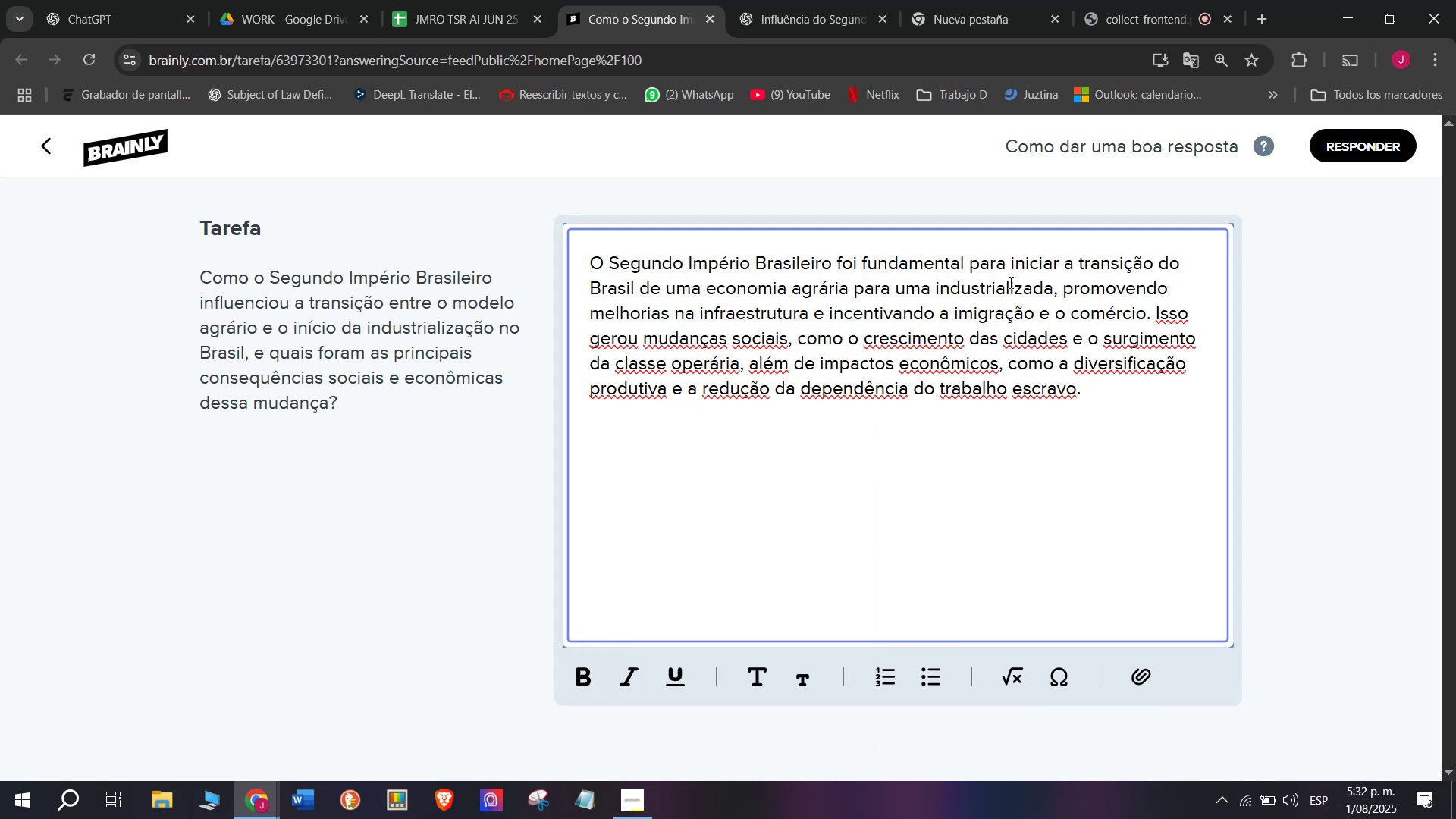 
left_click_drag(start_coordinate=[1153, 314], to_coordinate=[1158, 406])
 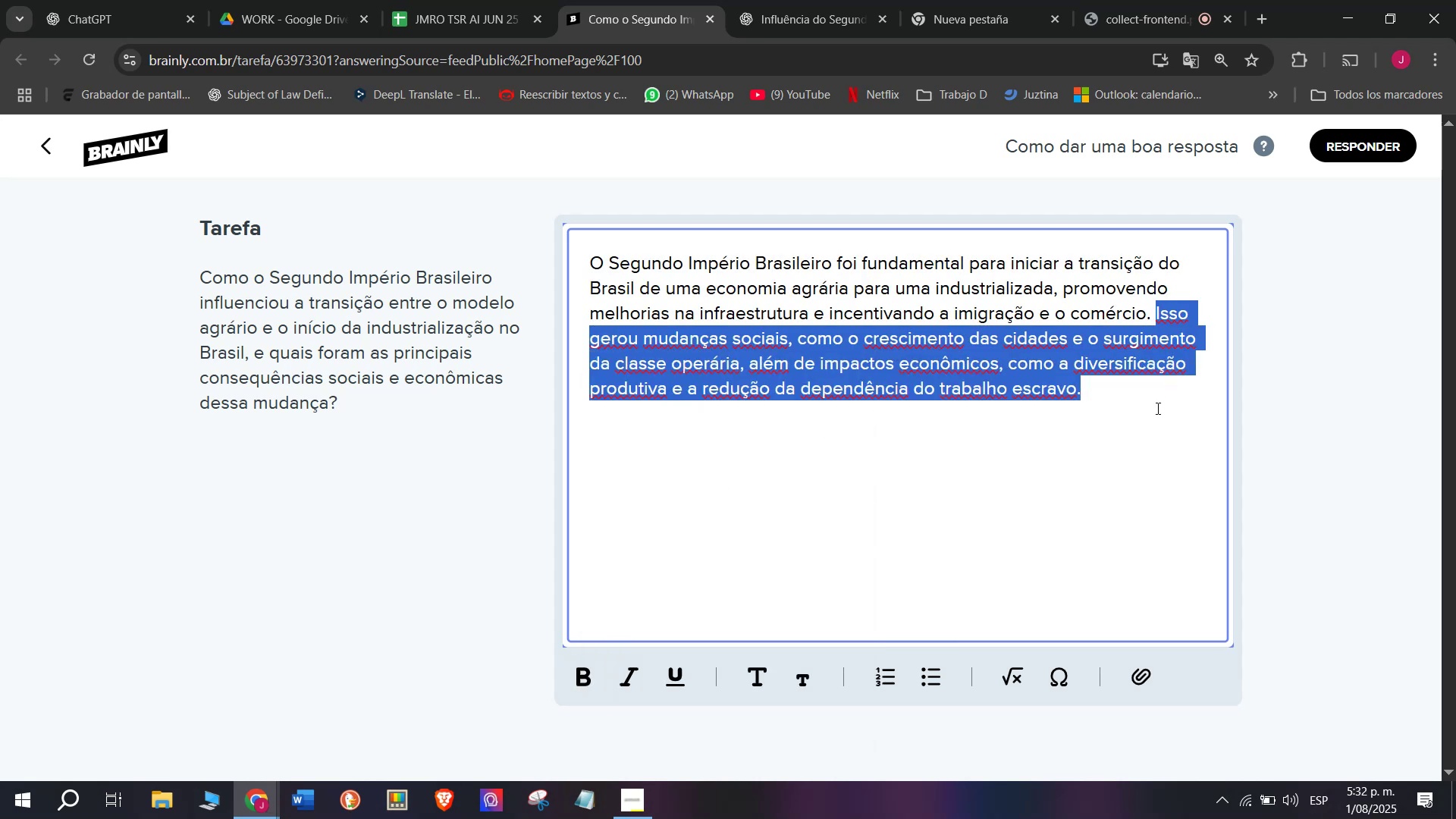 
key(Backspace)
 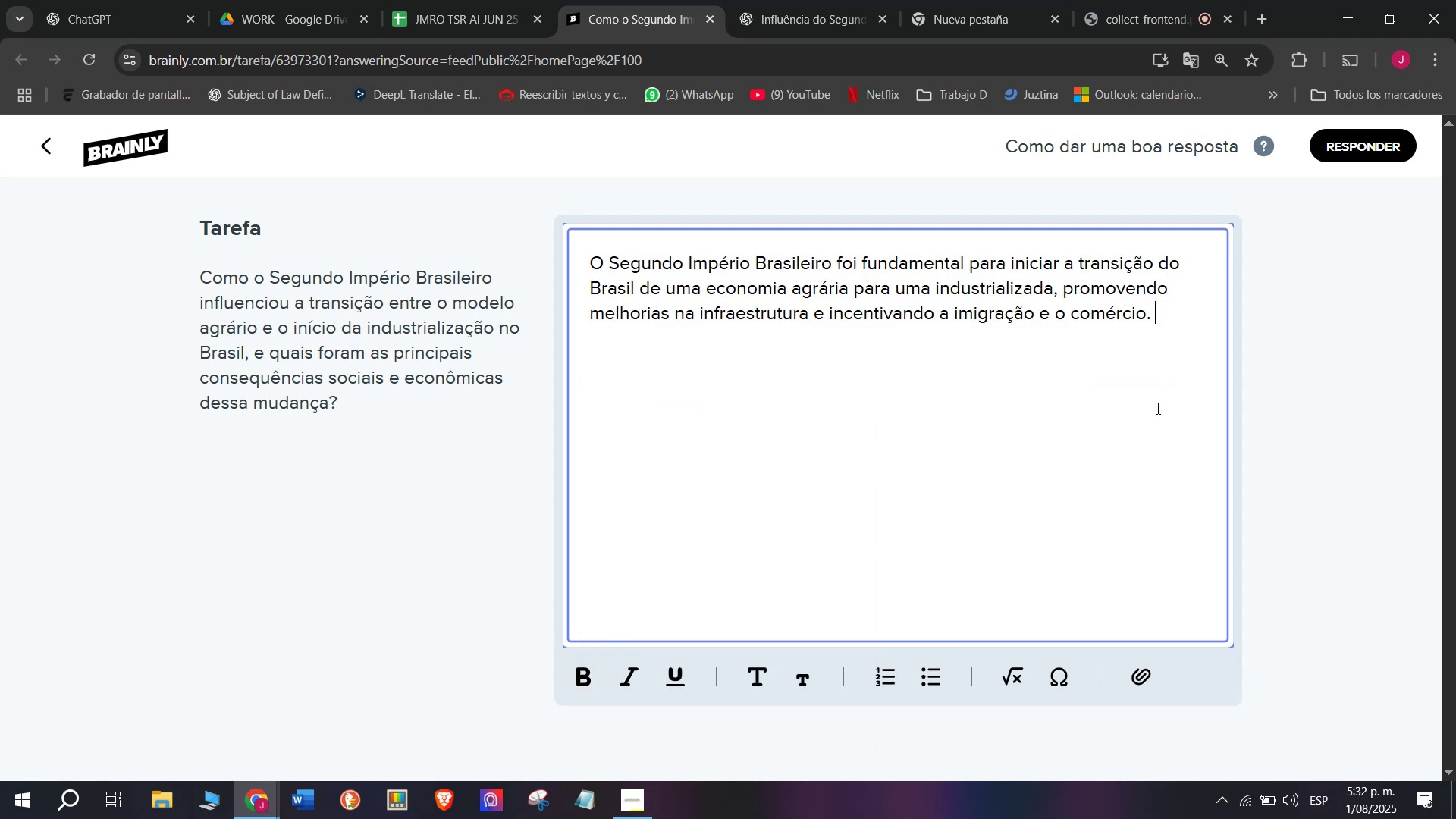 
key(Enter)
 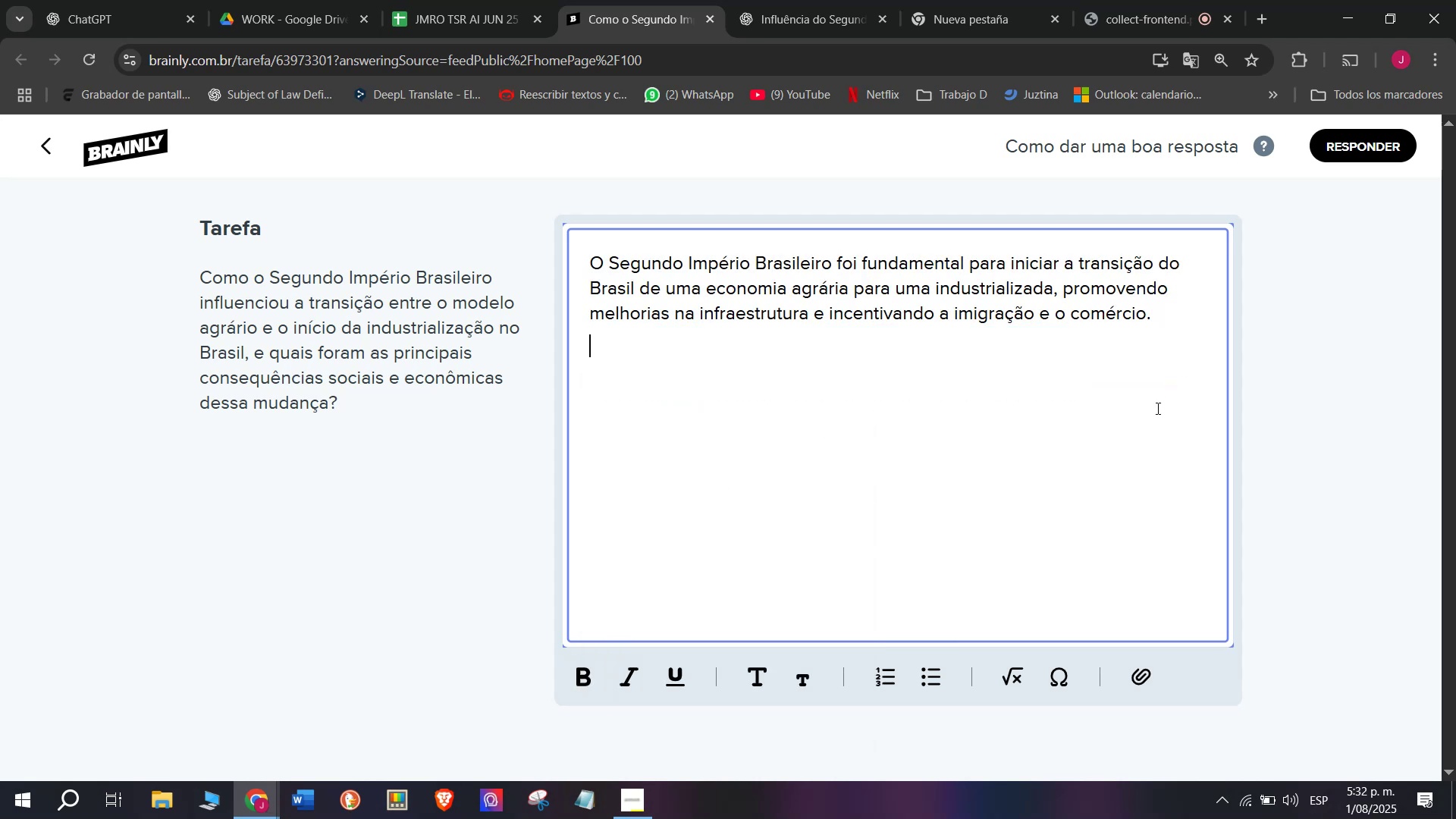 
key(Enter)
 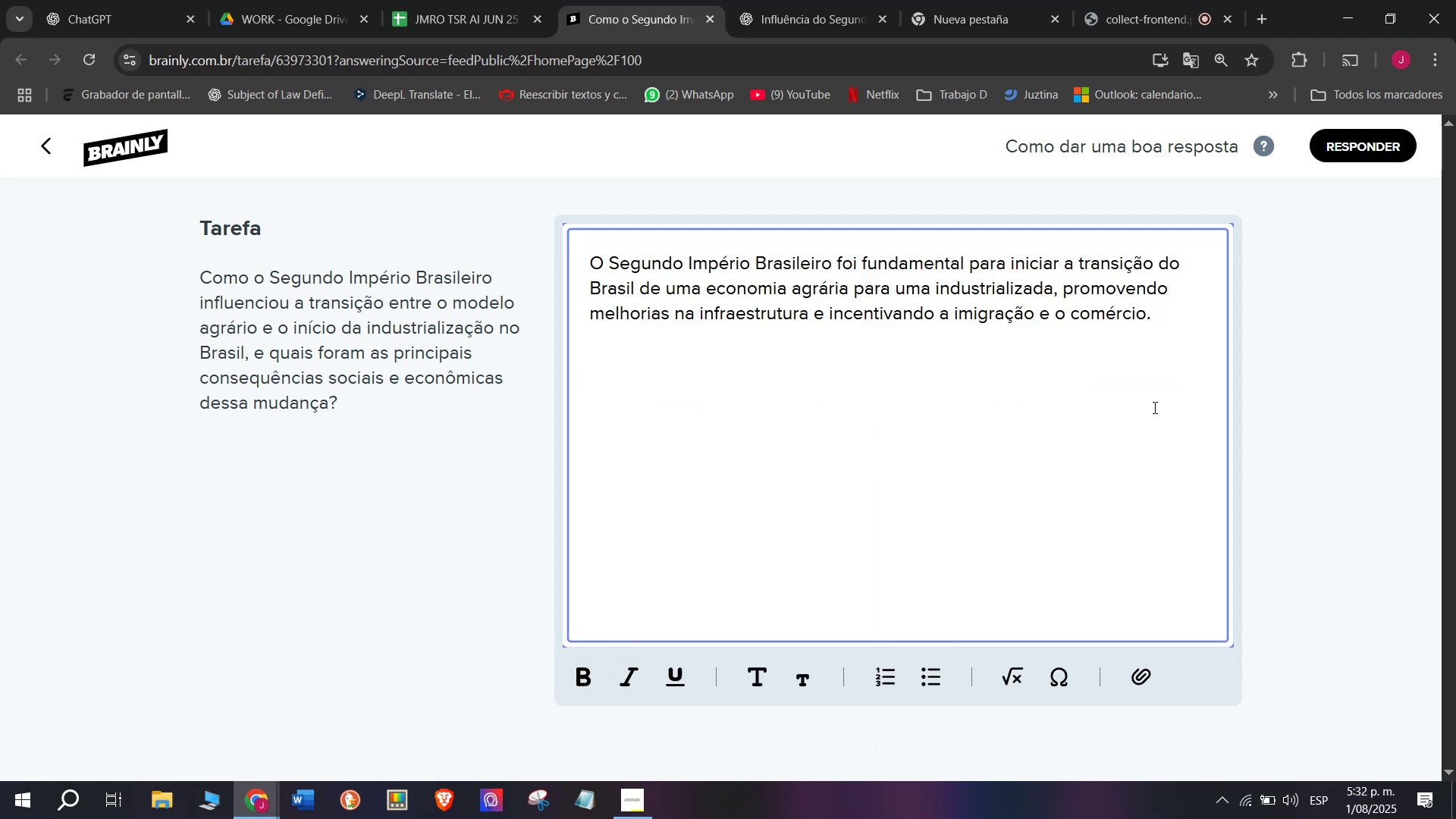 
key(Meta+MetaLeft)
 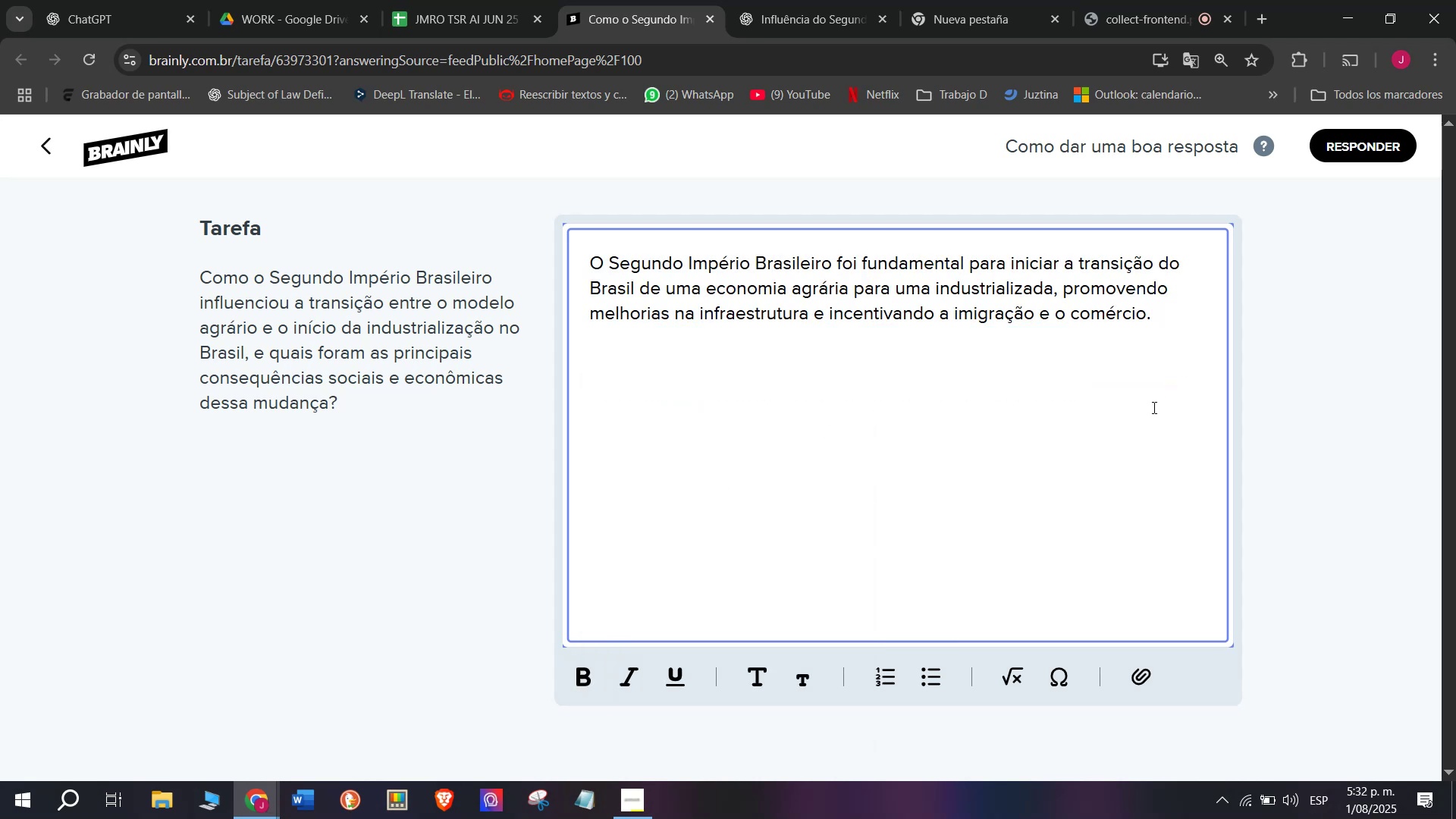 
key(Meta+V)
 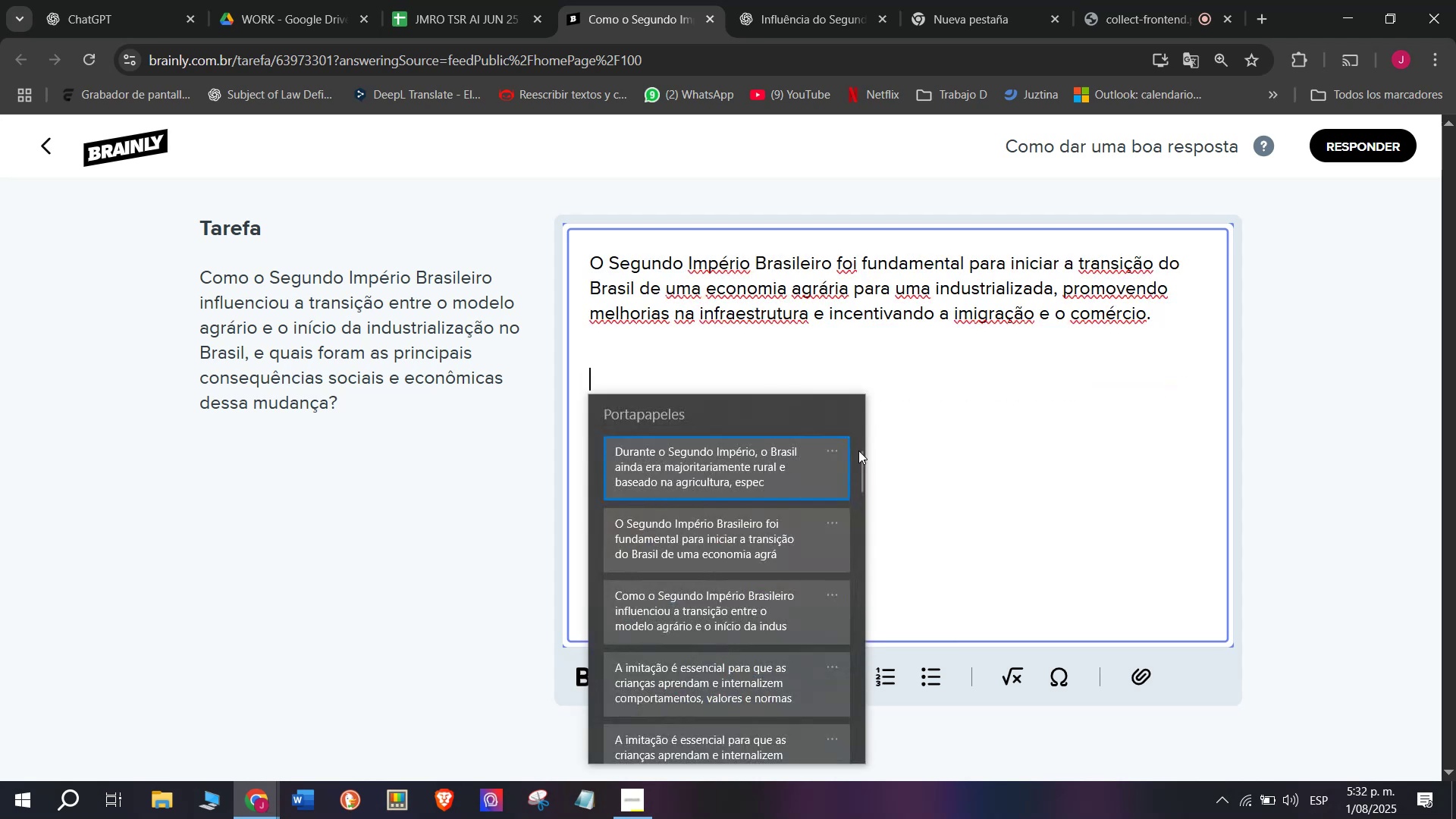 
key(Control+ControlLeft)
 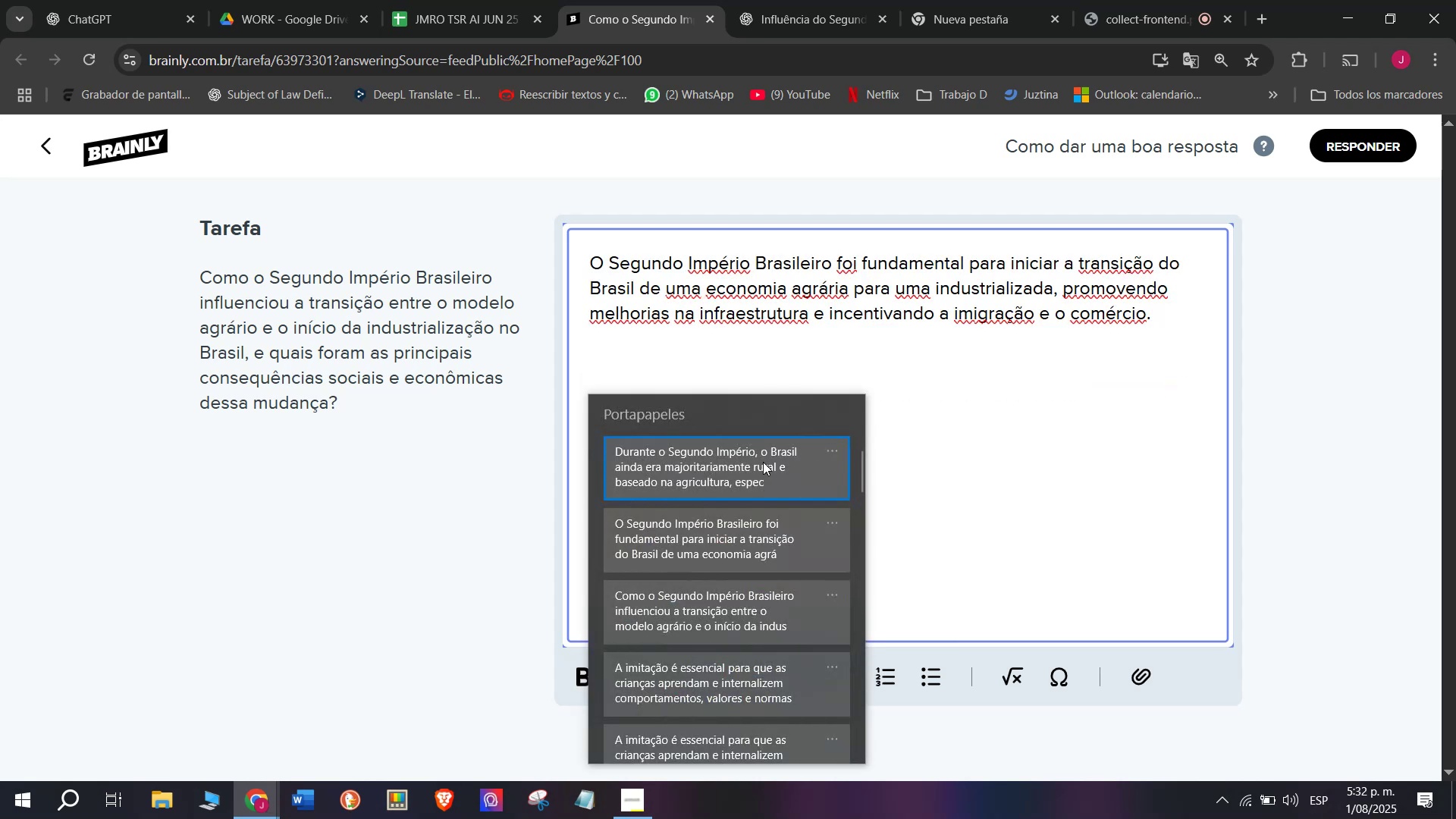 
key(Control+V)
 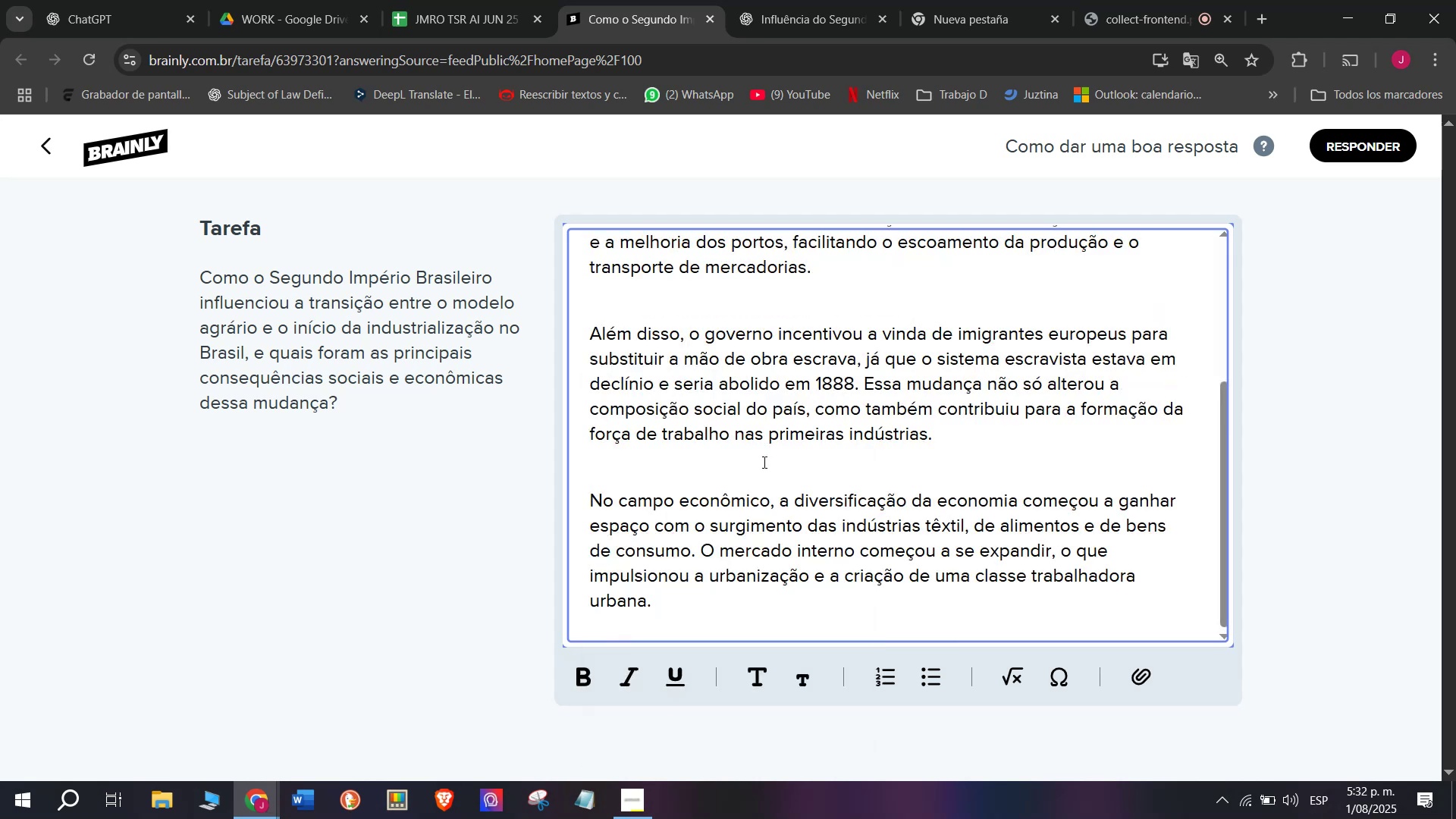 
scroll: coordinate [763, 461], scroll_direction: up, amount: 5.0
 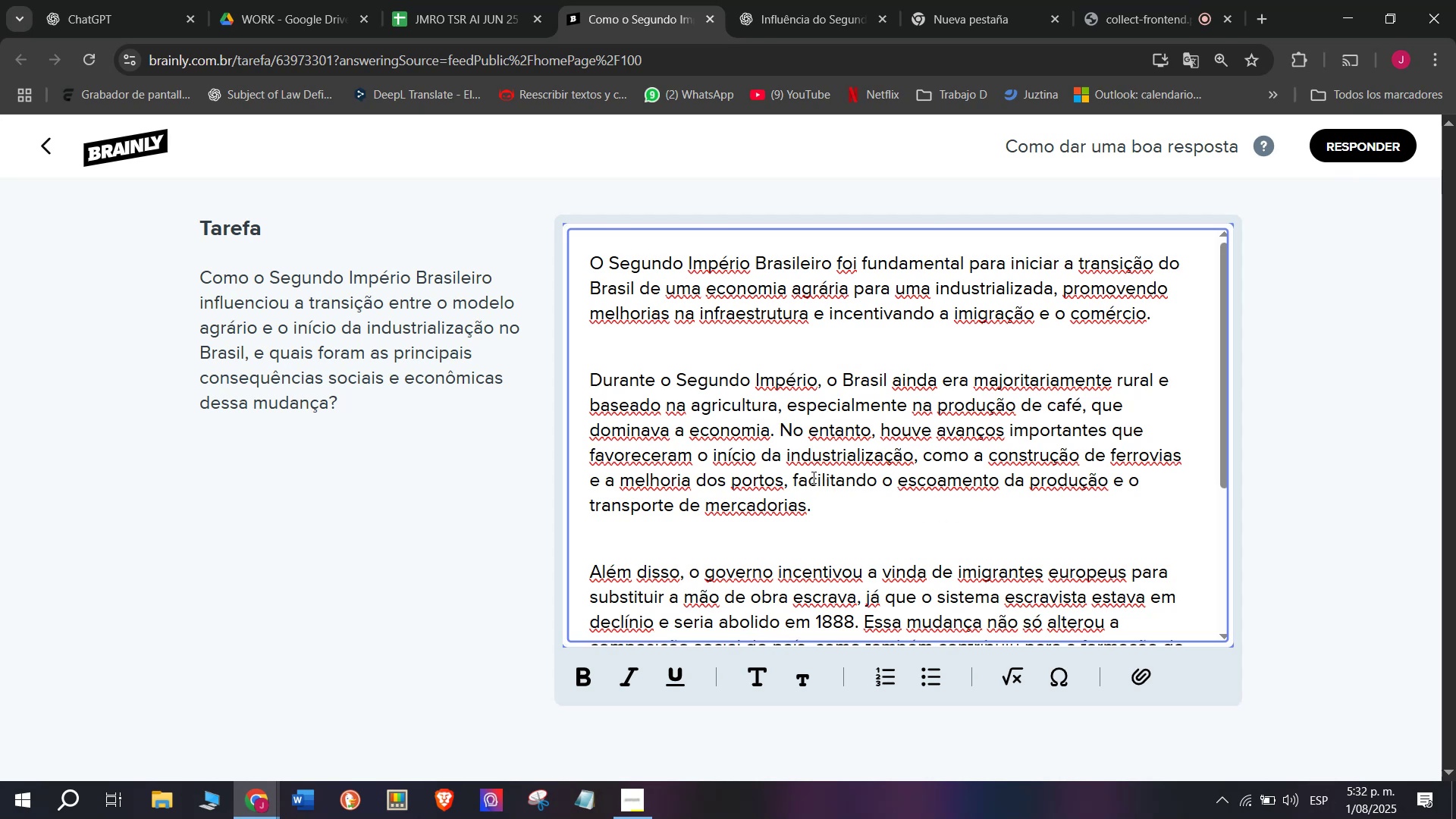 
scroll: coordinate [811, 517], scroll_direction: down, amount: 4.0
 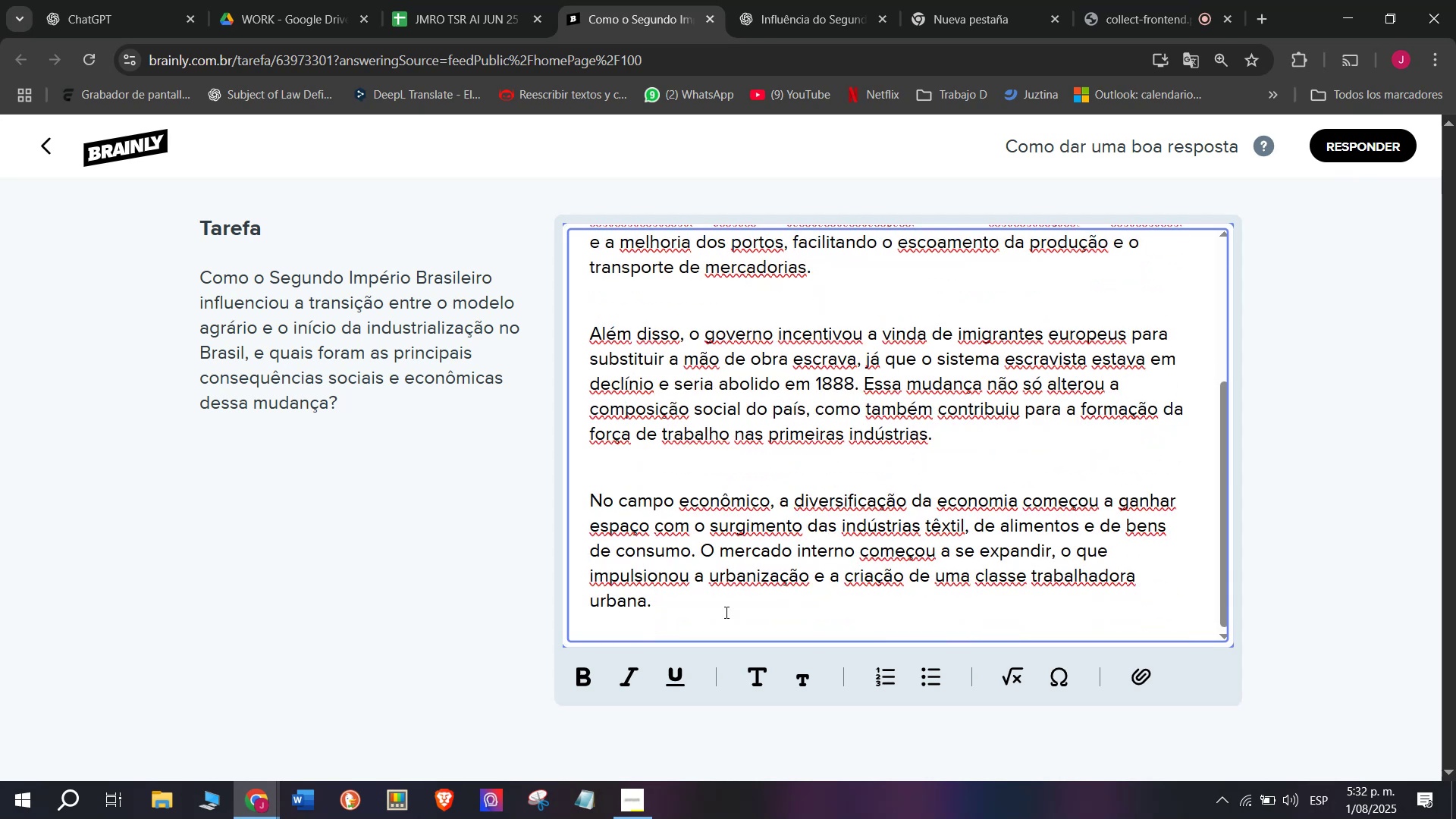 
left_click_drag(start_coordinate=[714, 609], to_coordinate=[485, 181])
 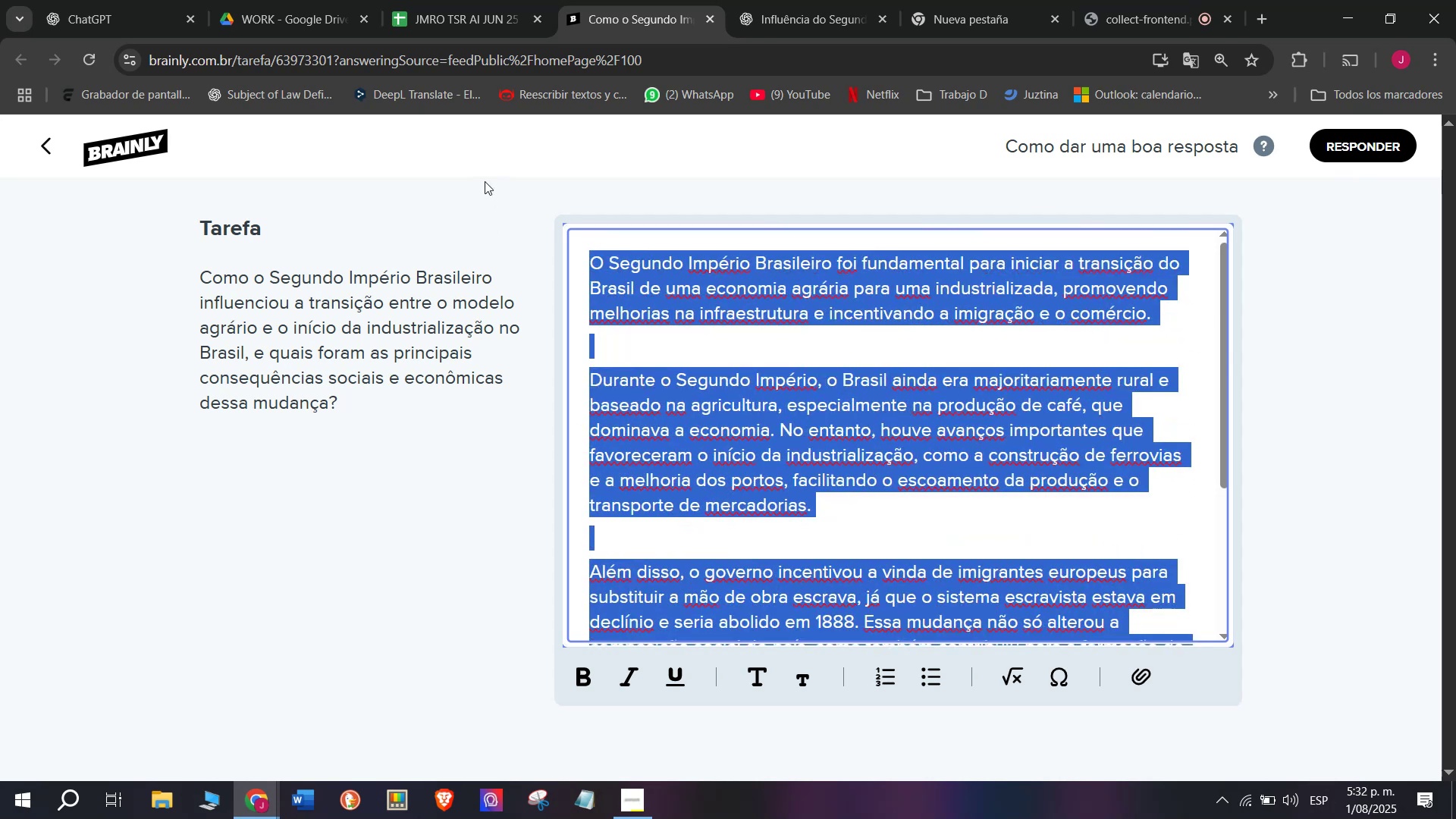 
key(Control+C)
 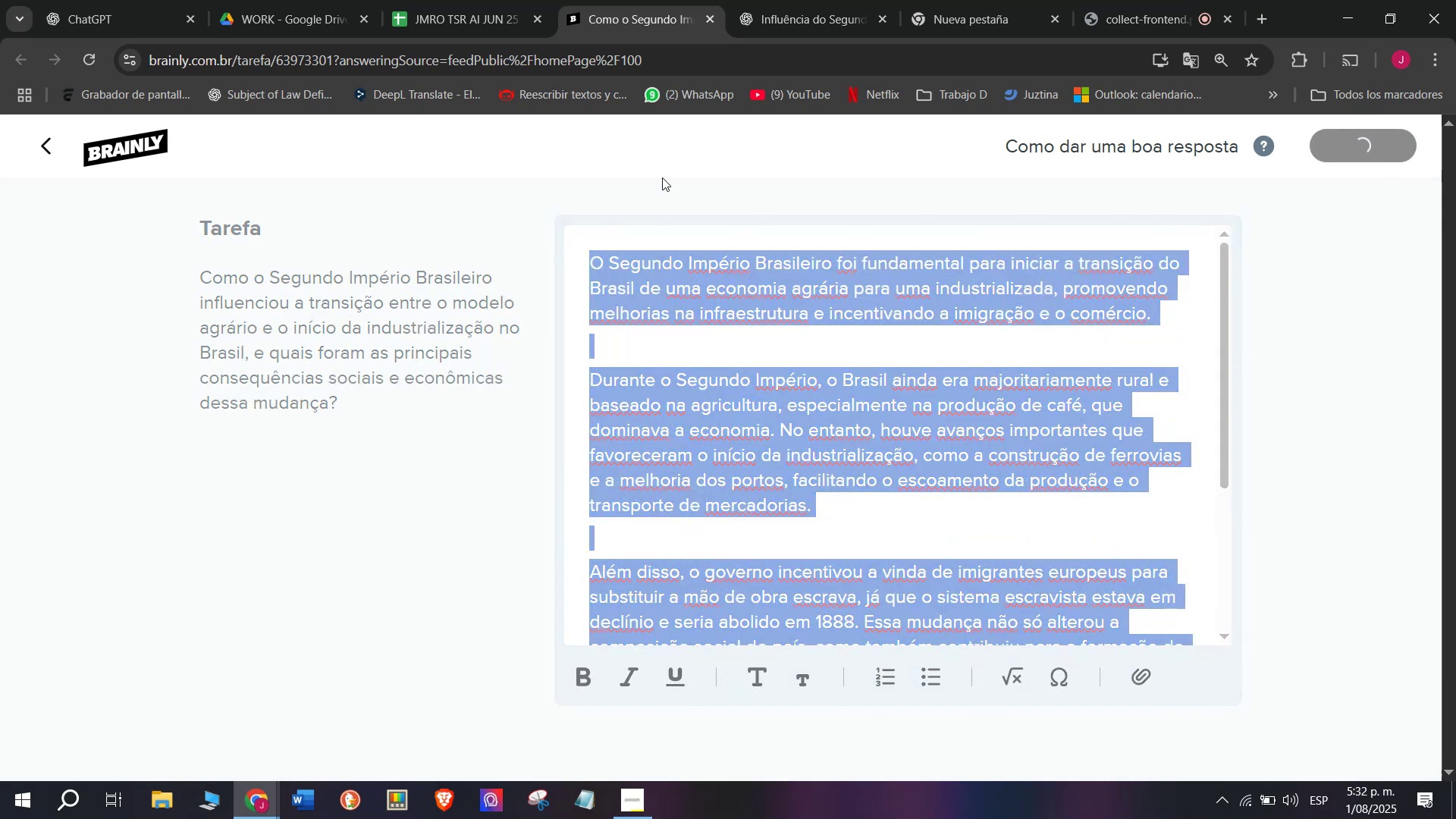 
left_click([443, 0])
 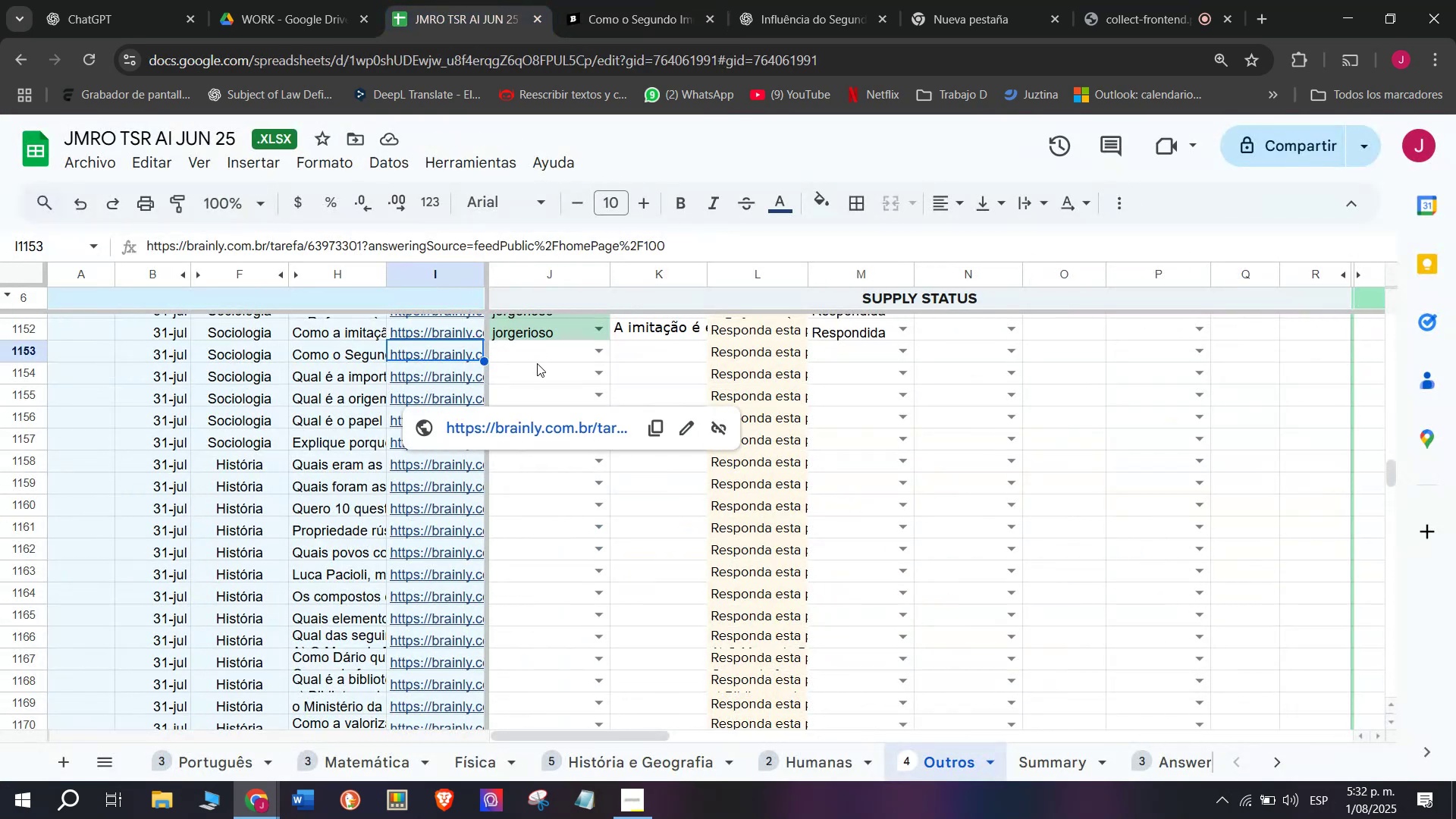 
left_click([537, 361])
 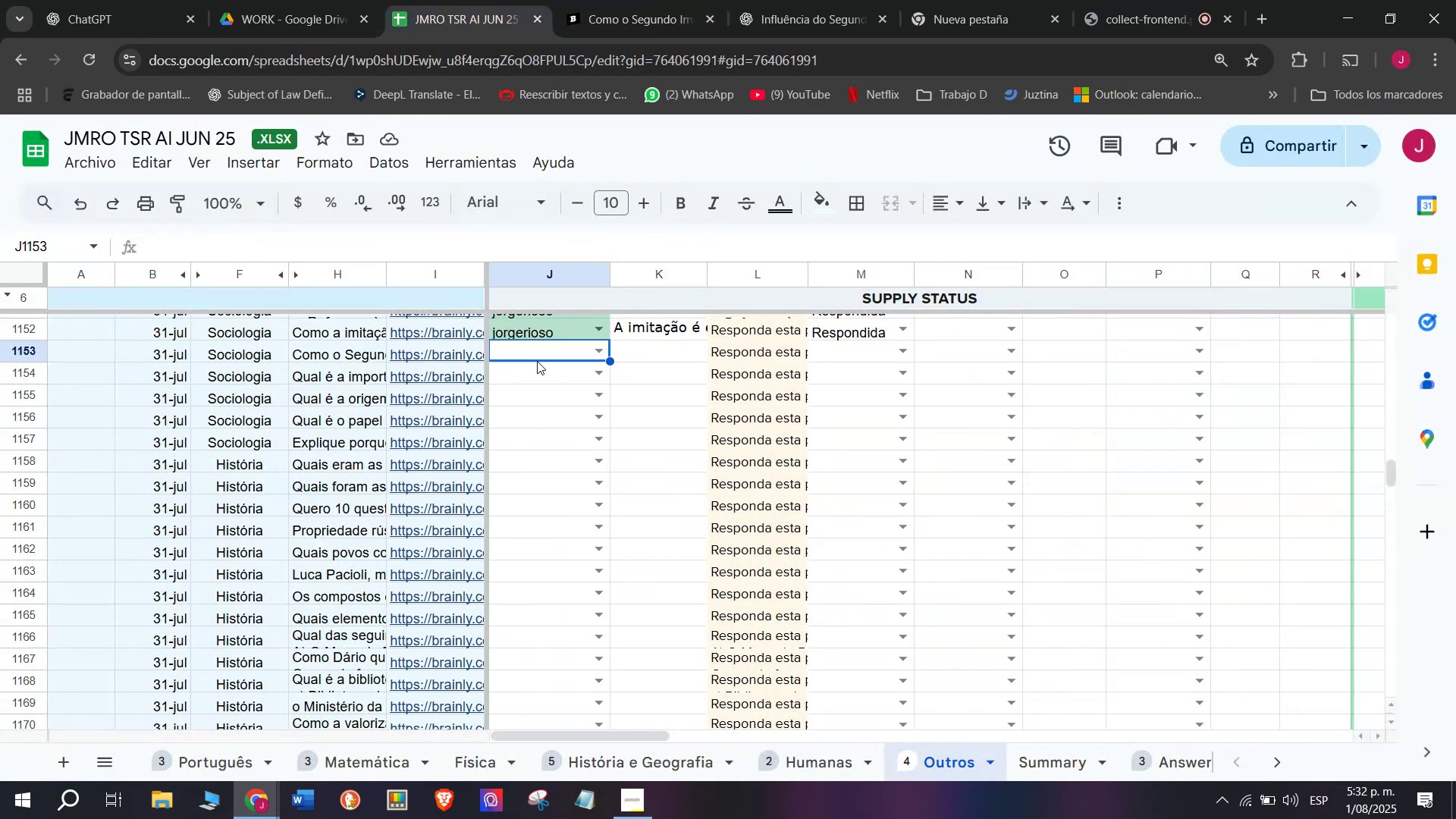 
key(J)
 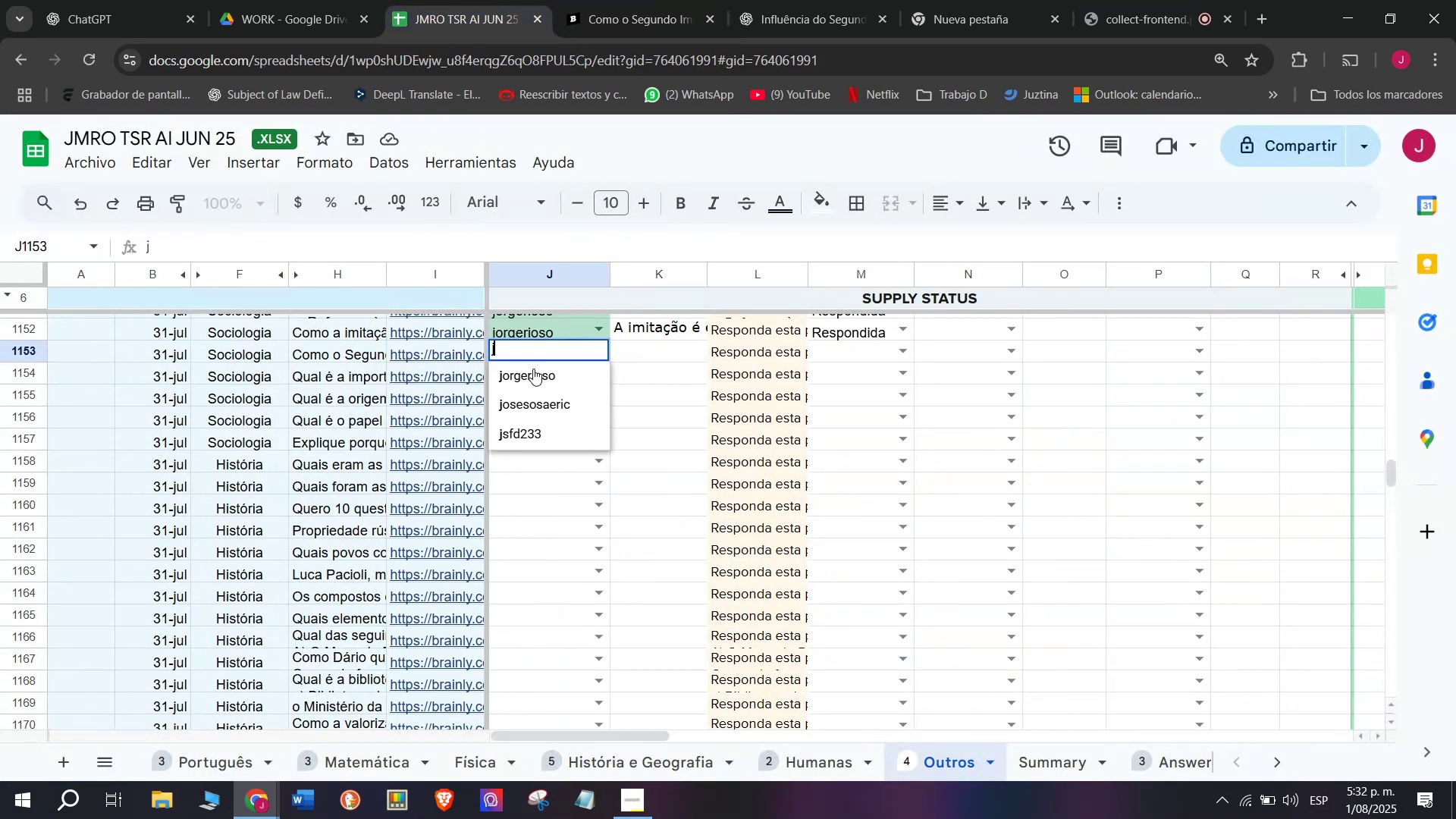 
left_click([533, 369])
 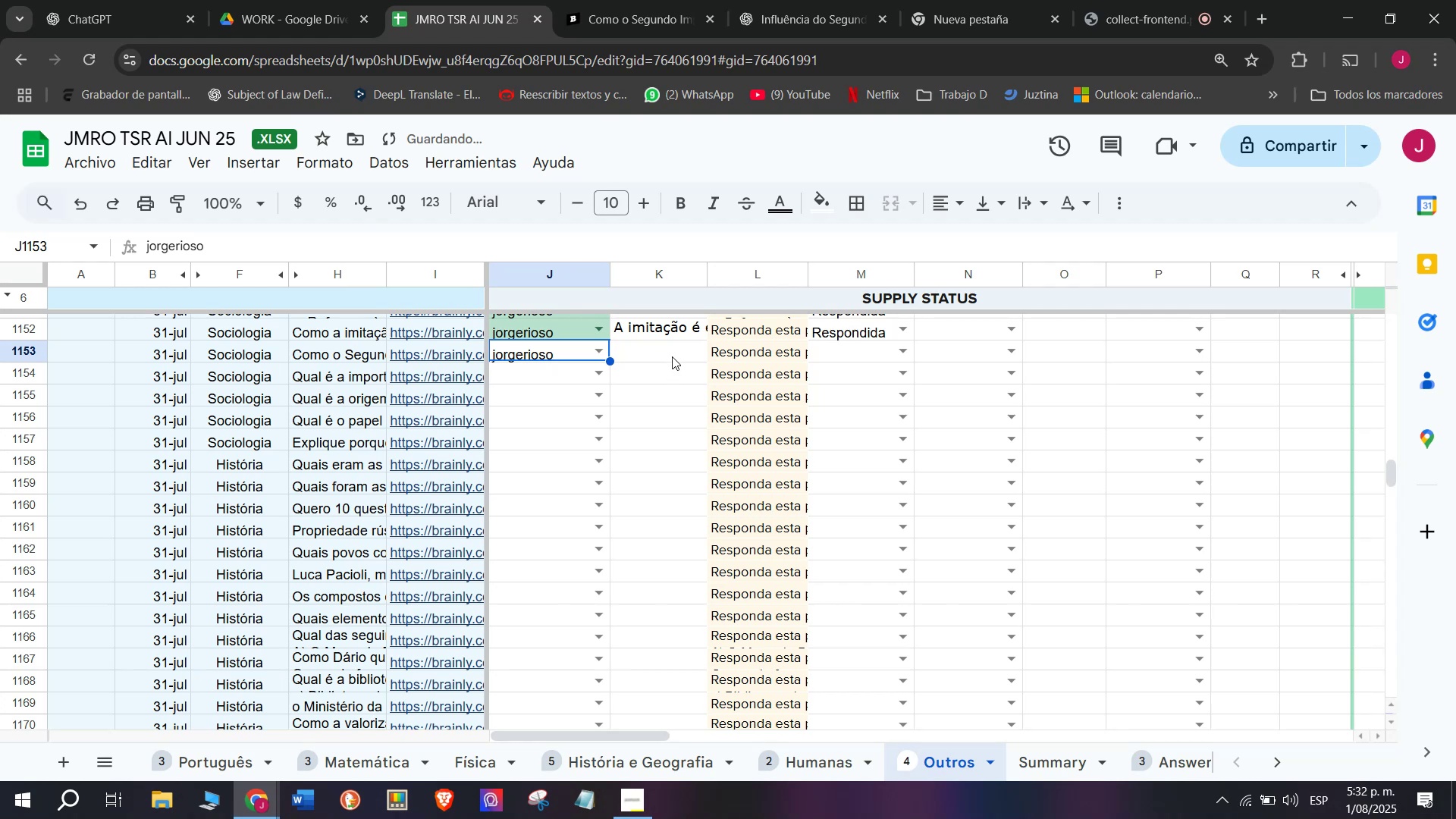 
double_click([672, 356])
 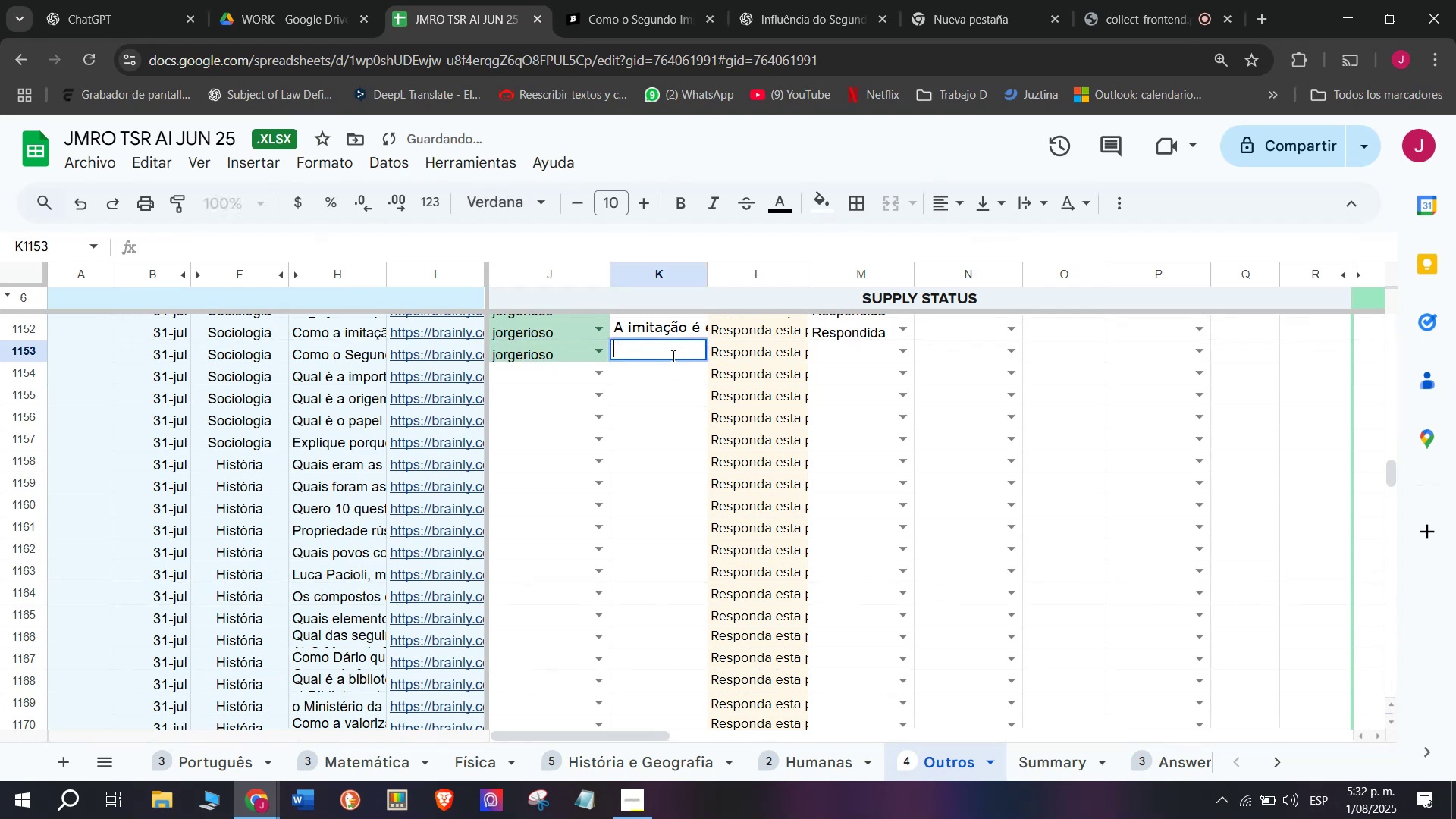 
key(Control+V)
 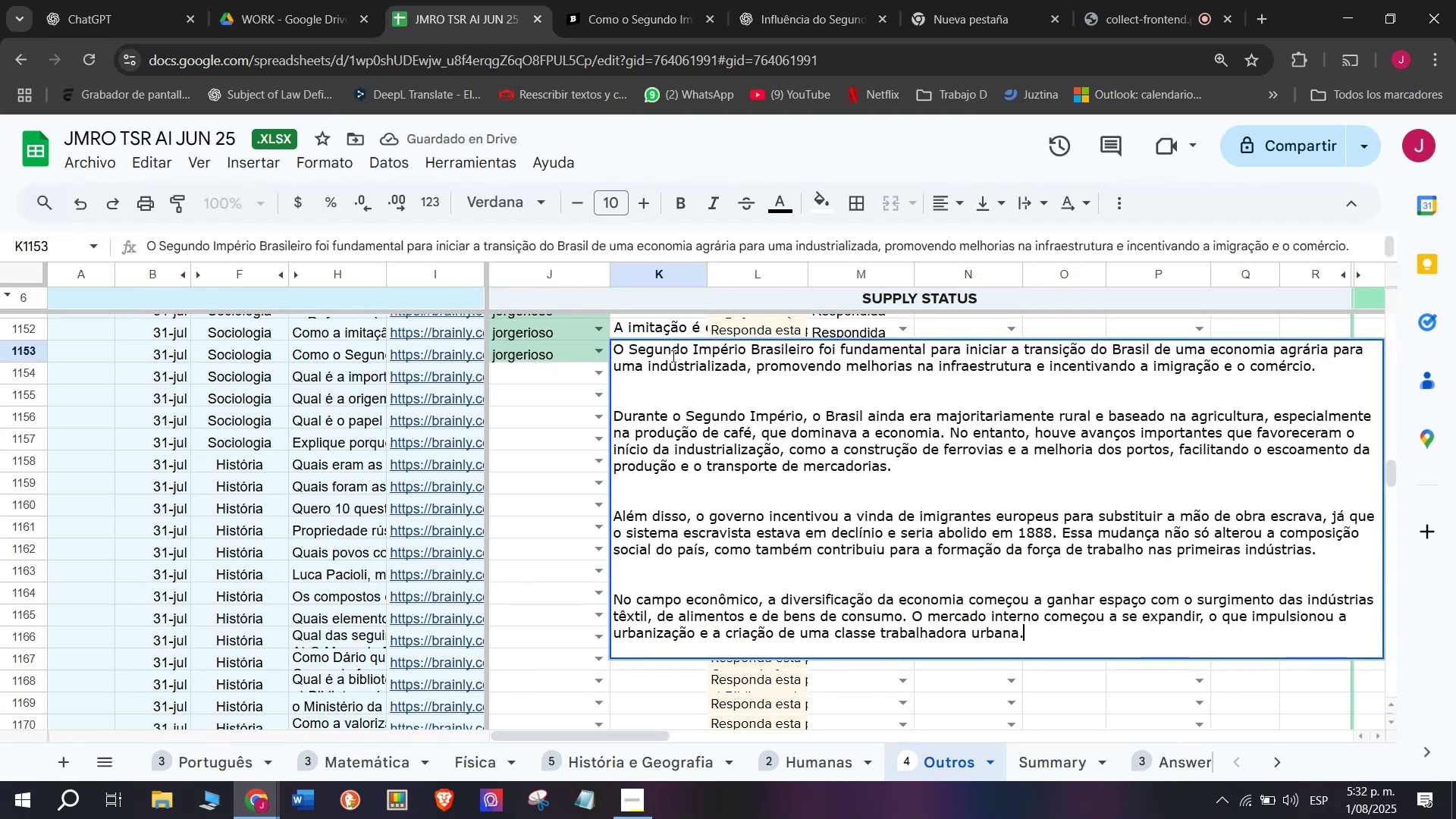 
key(Enter)
 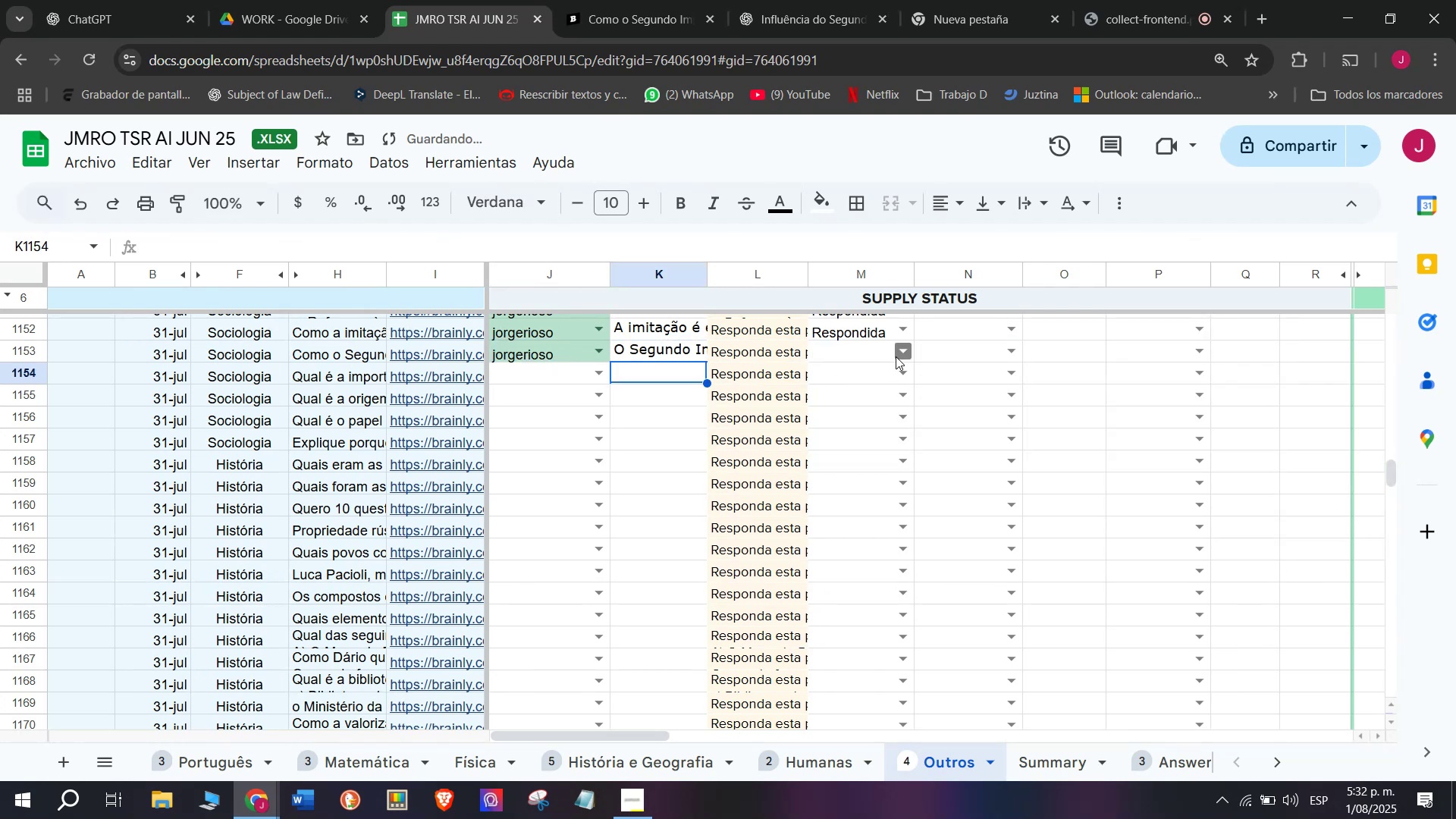 
left_click([899, 356])
 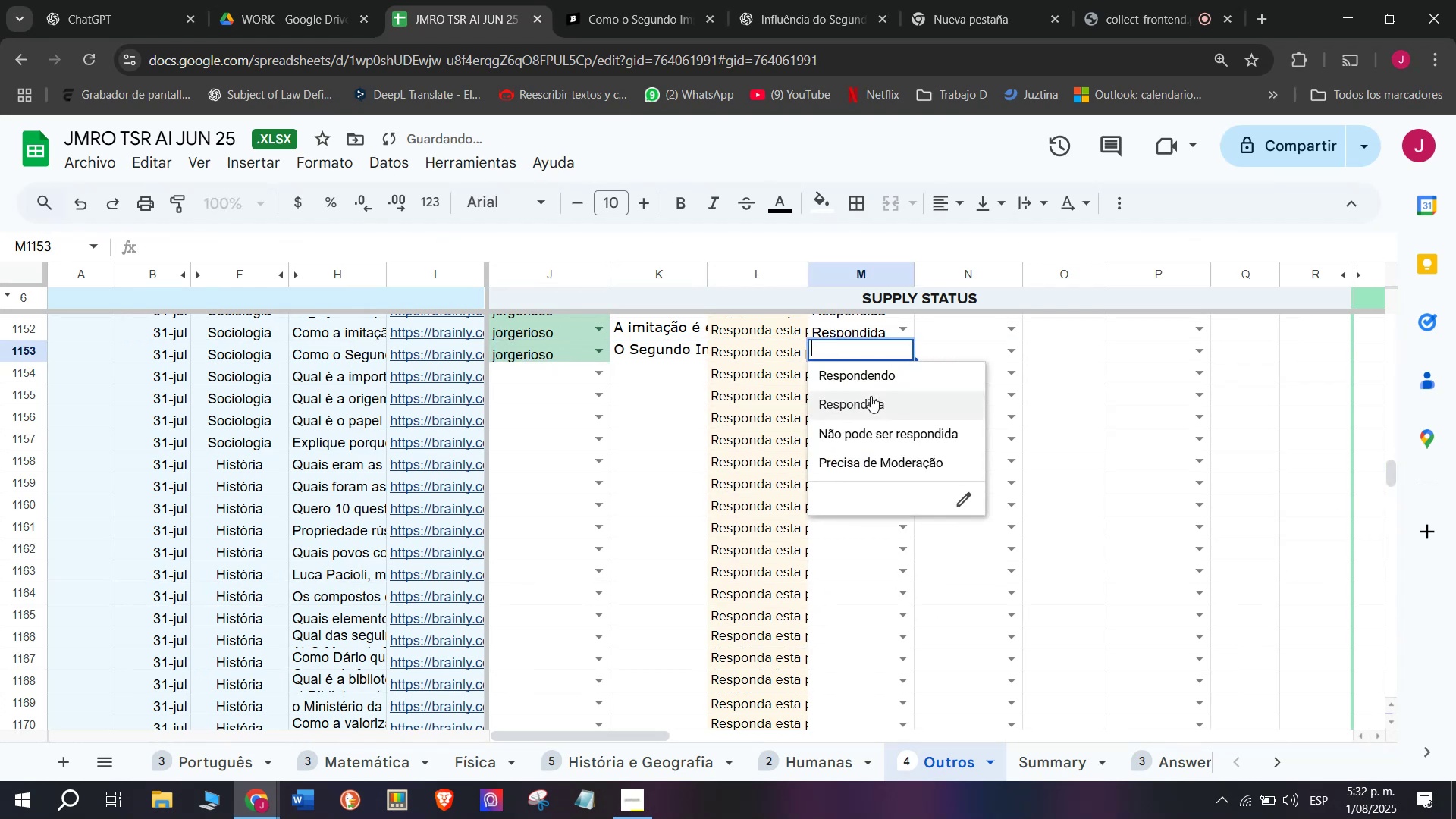 
left_click([871, 396])
 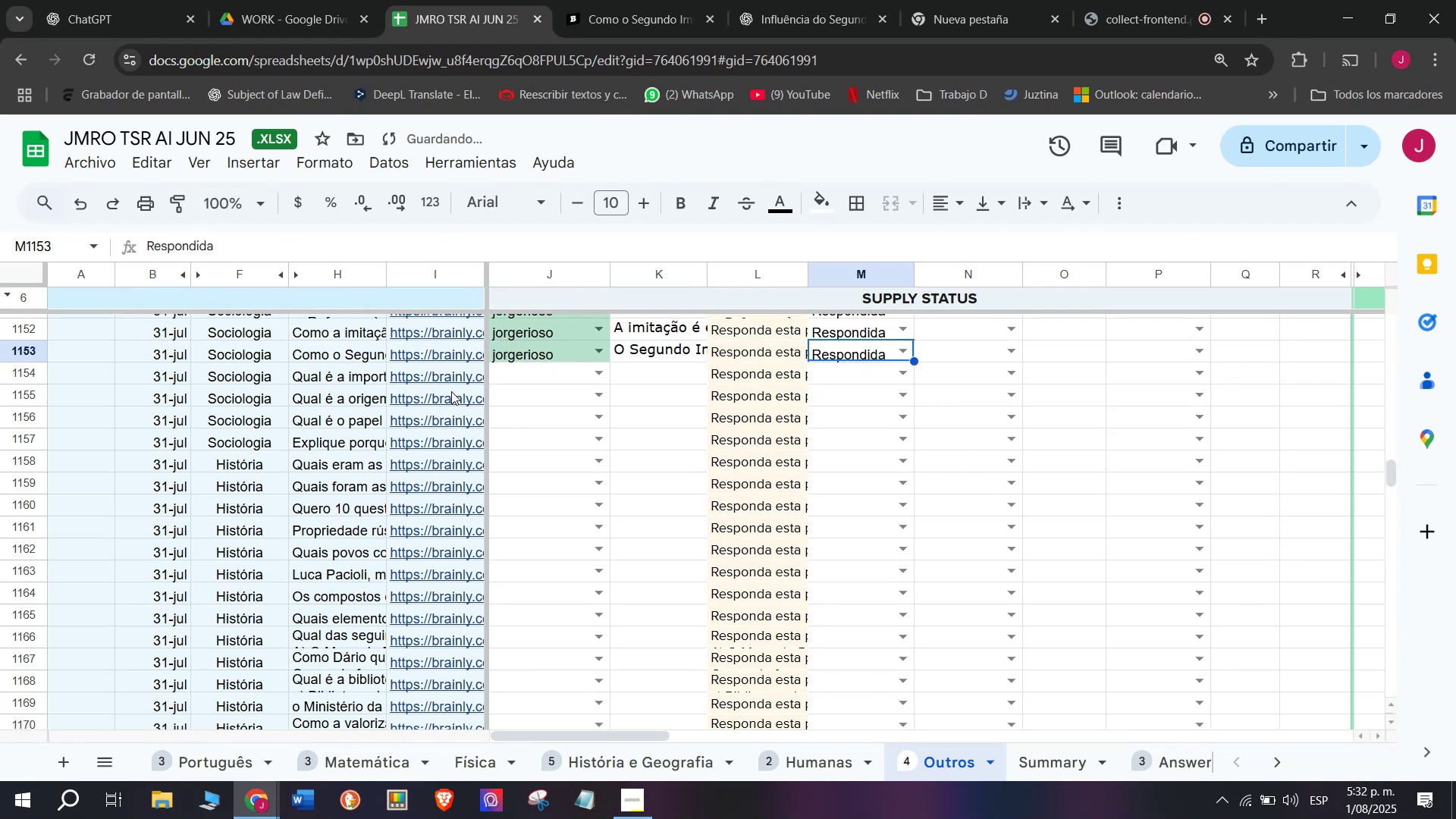 
left_click([450, 377])
 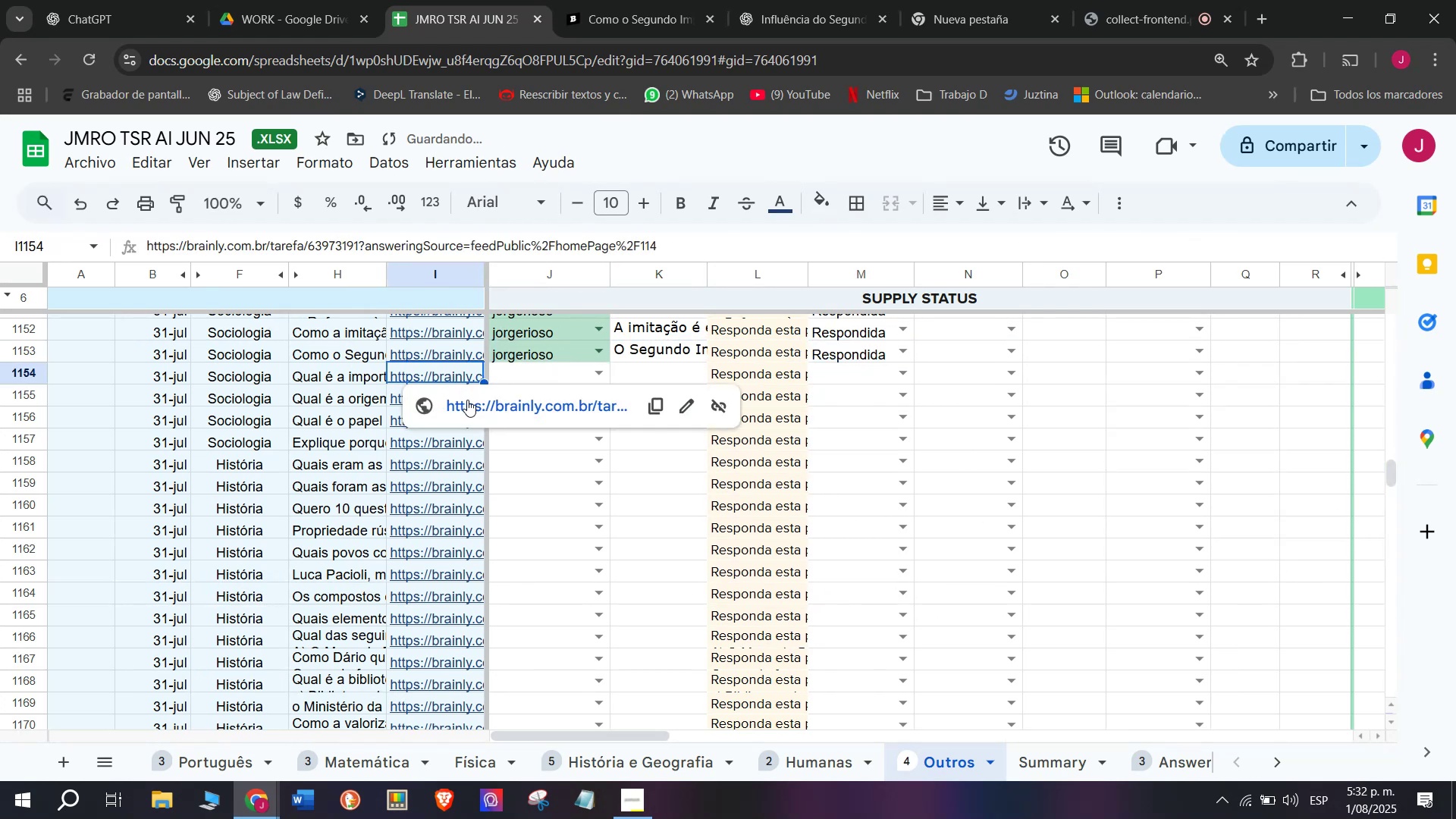 
left_click([467, 400])
 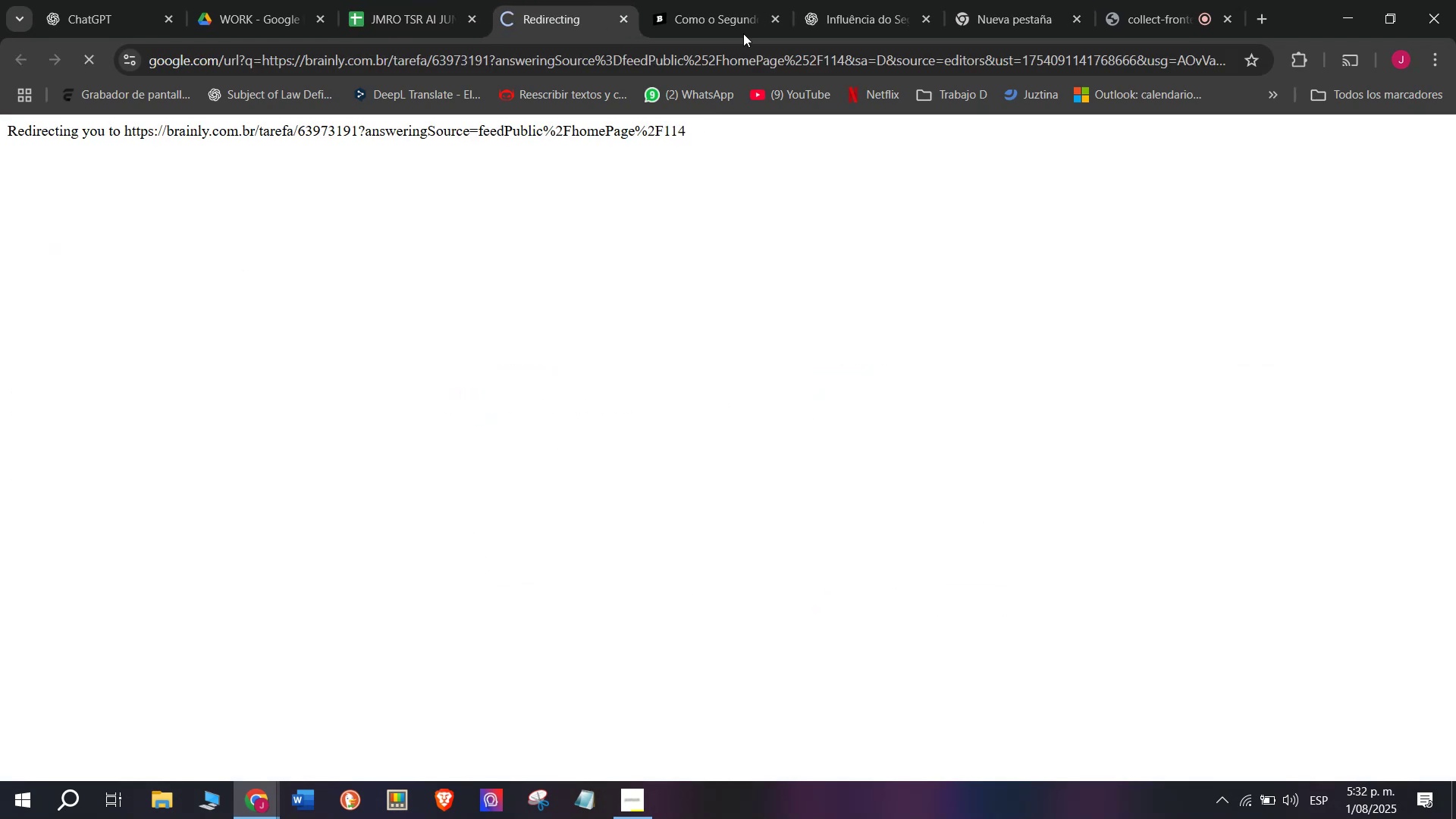 
left_click([742, 0])
 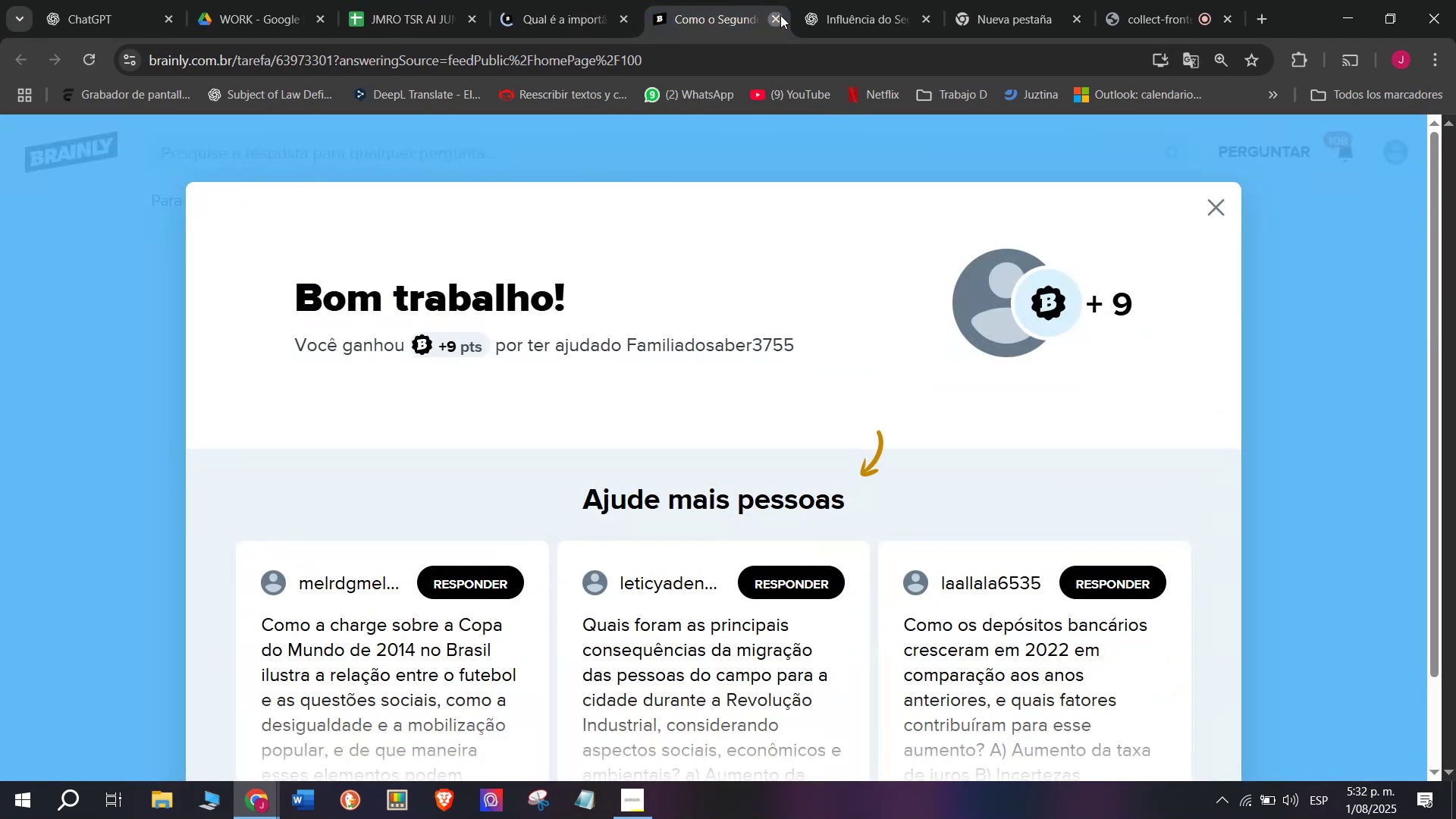 
double_click([513, 0])
 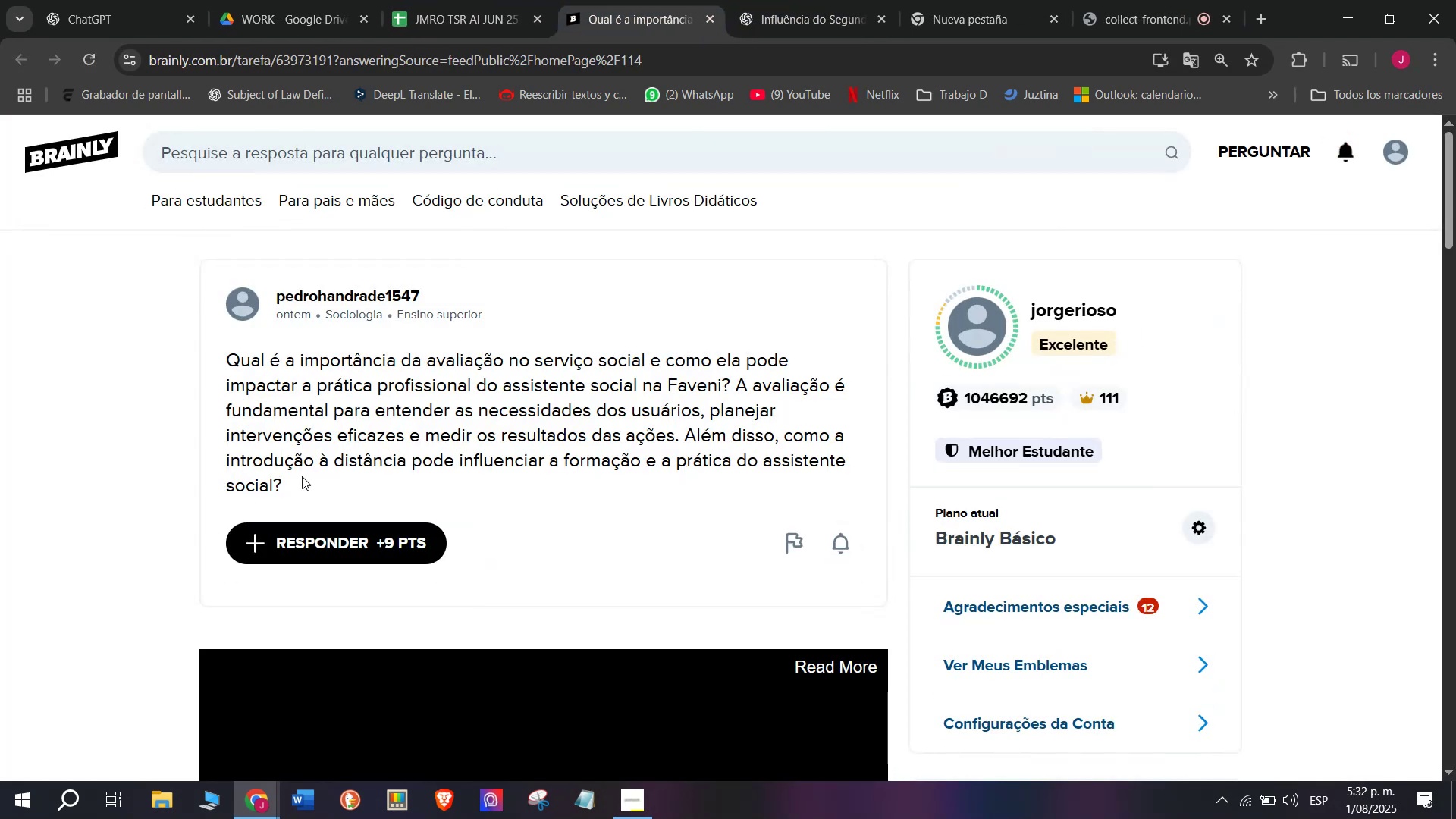 
left_click_drag(start_coordinate=[295, 487], to_coordinate=[205, 370])
 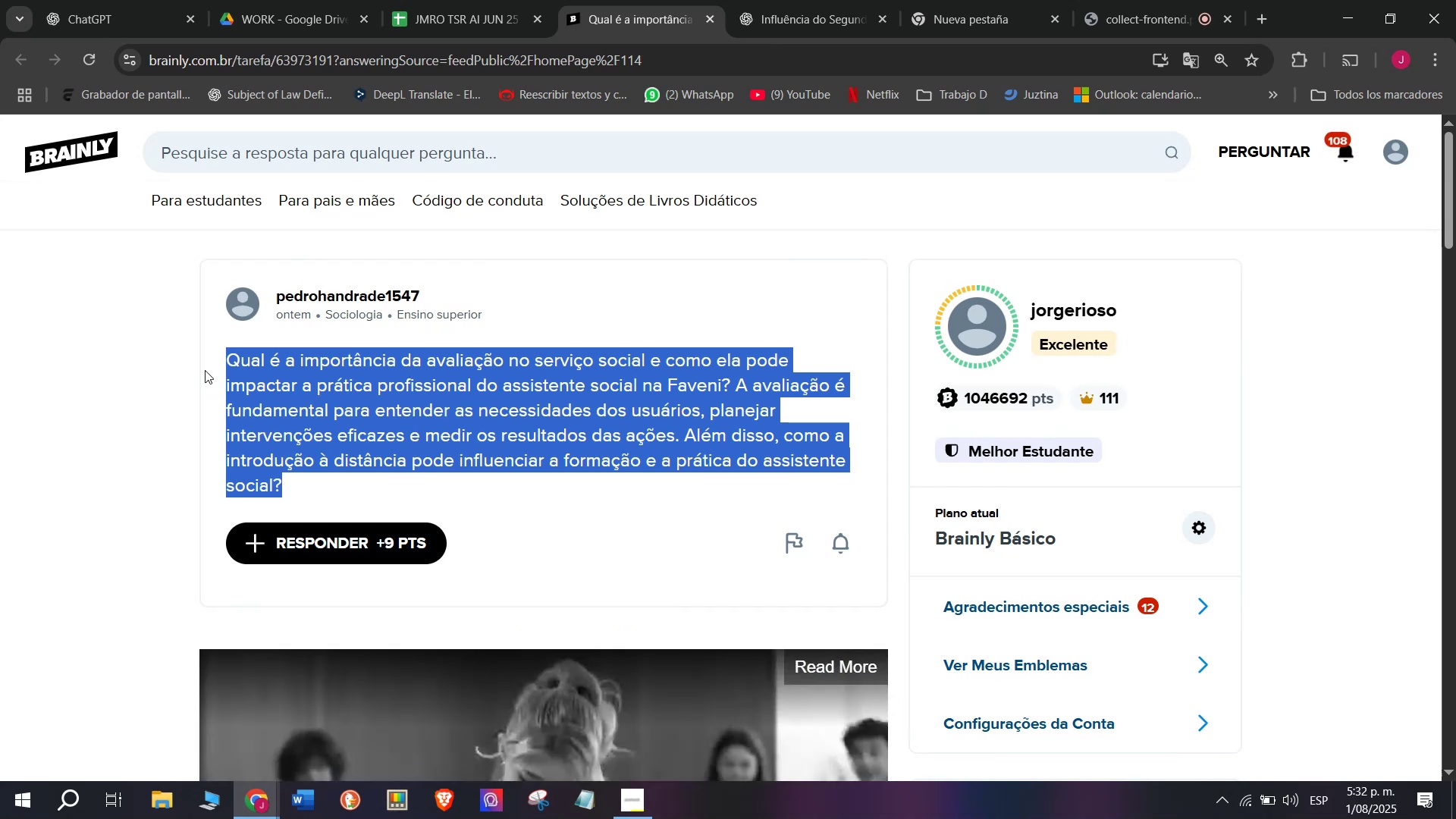 
key(Control+C)
 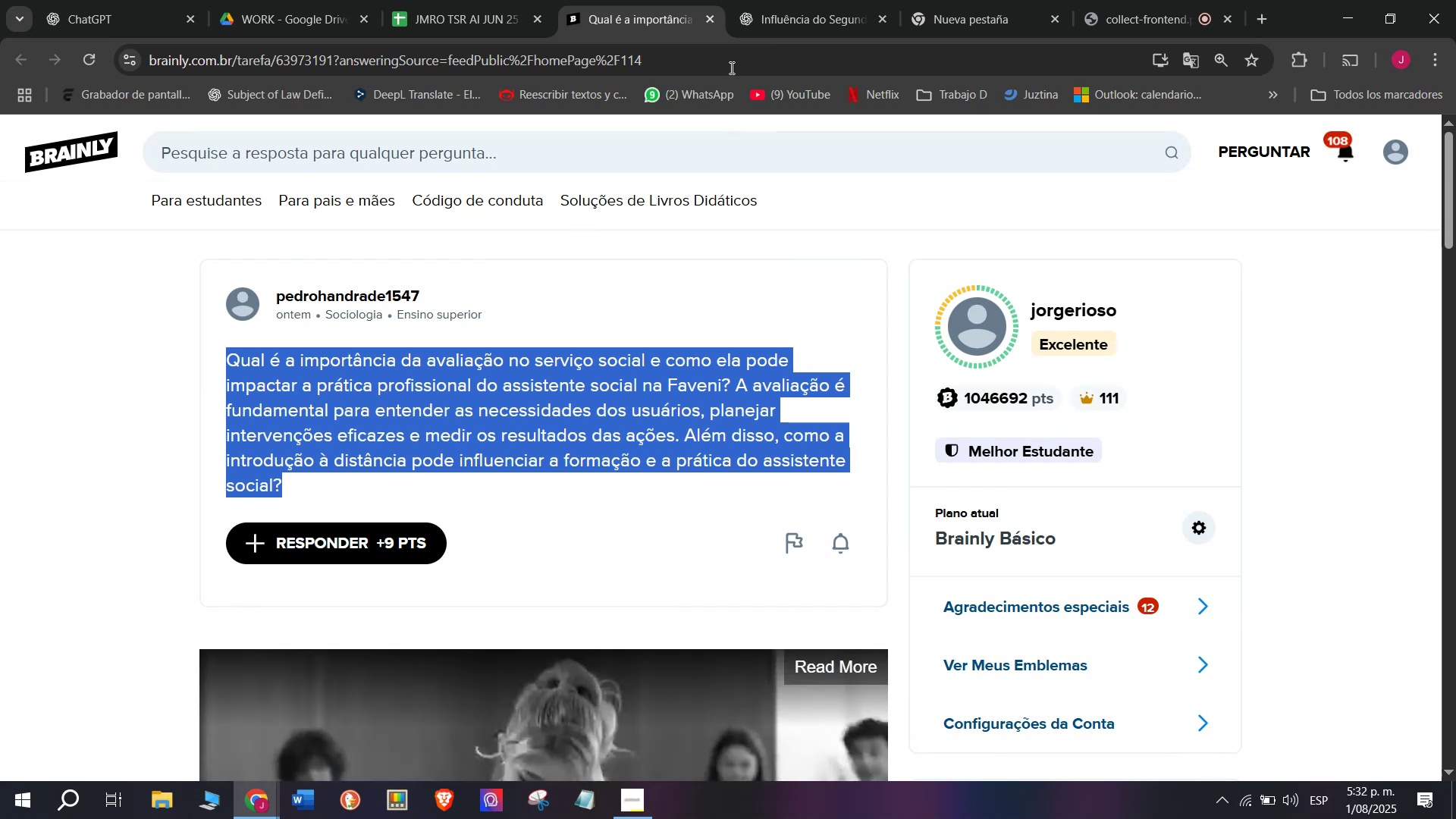 
left_click([777, 0])
 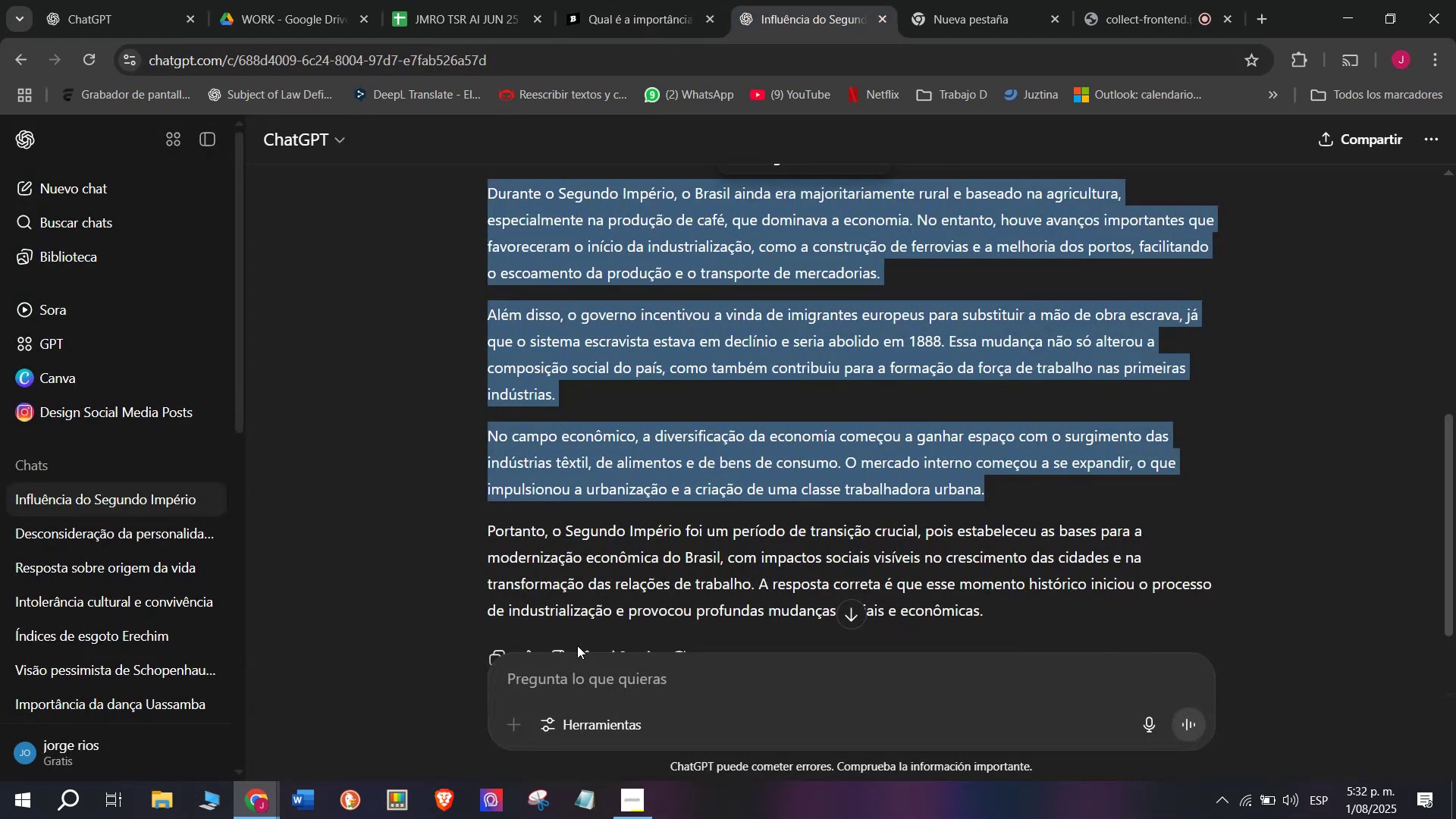 
left_click([573, 684])
 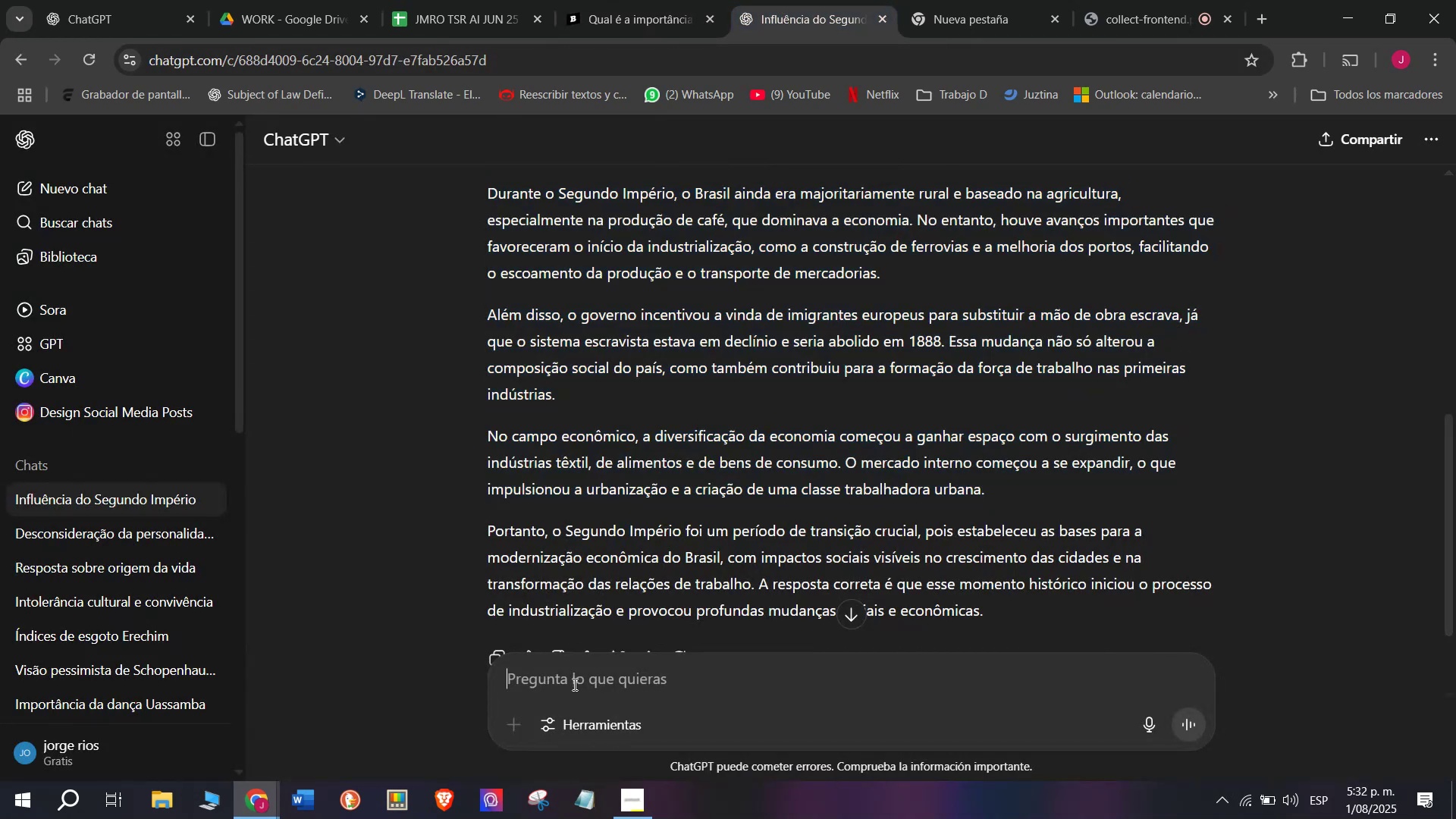 
key(Meta+MetaLeft)
 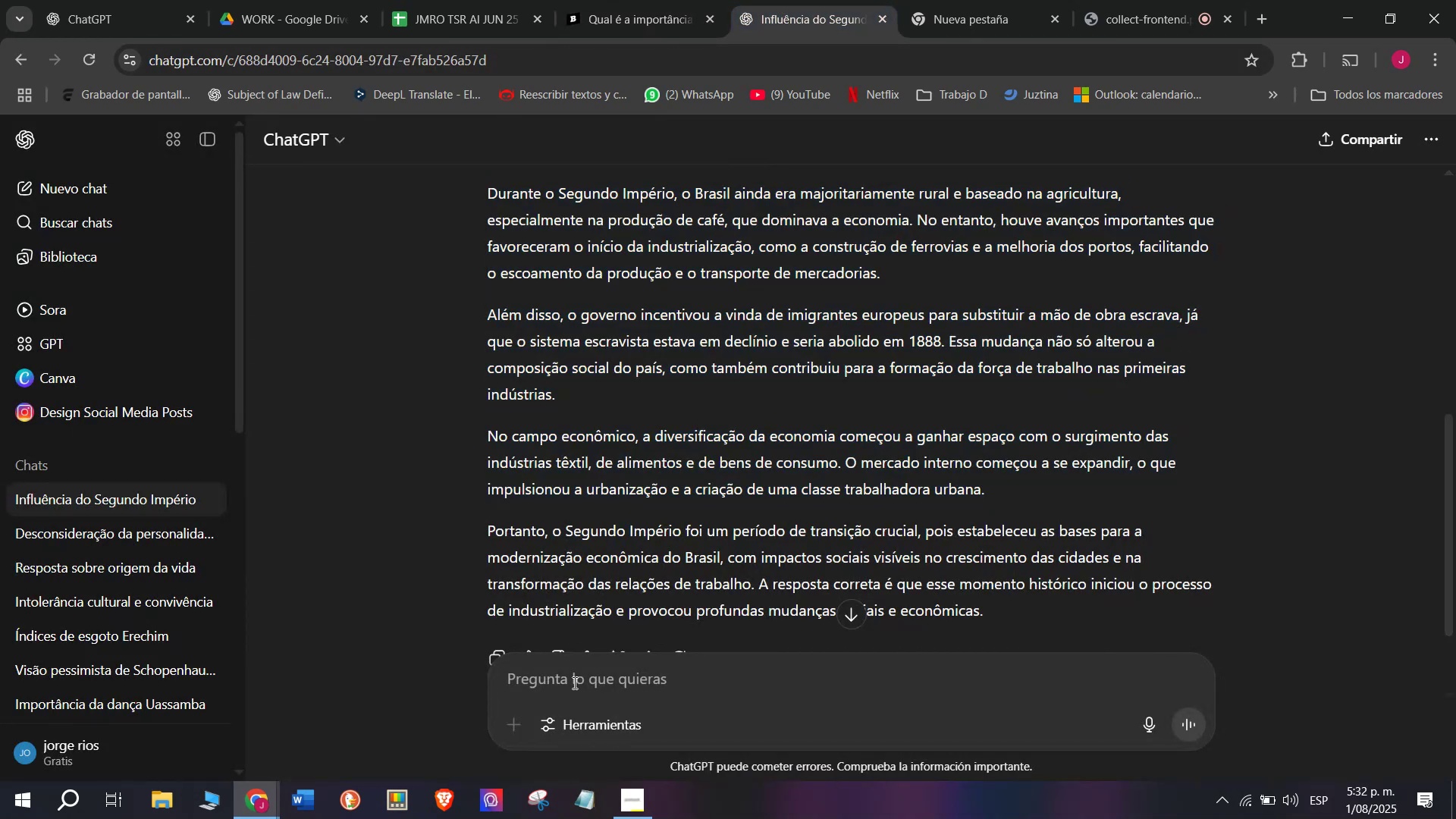 
key(Meta+V)
 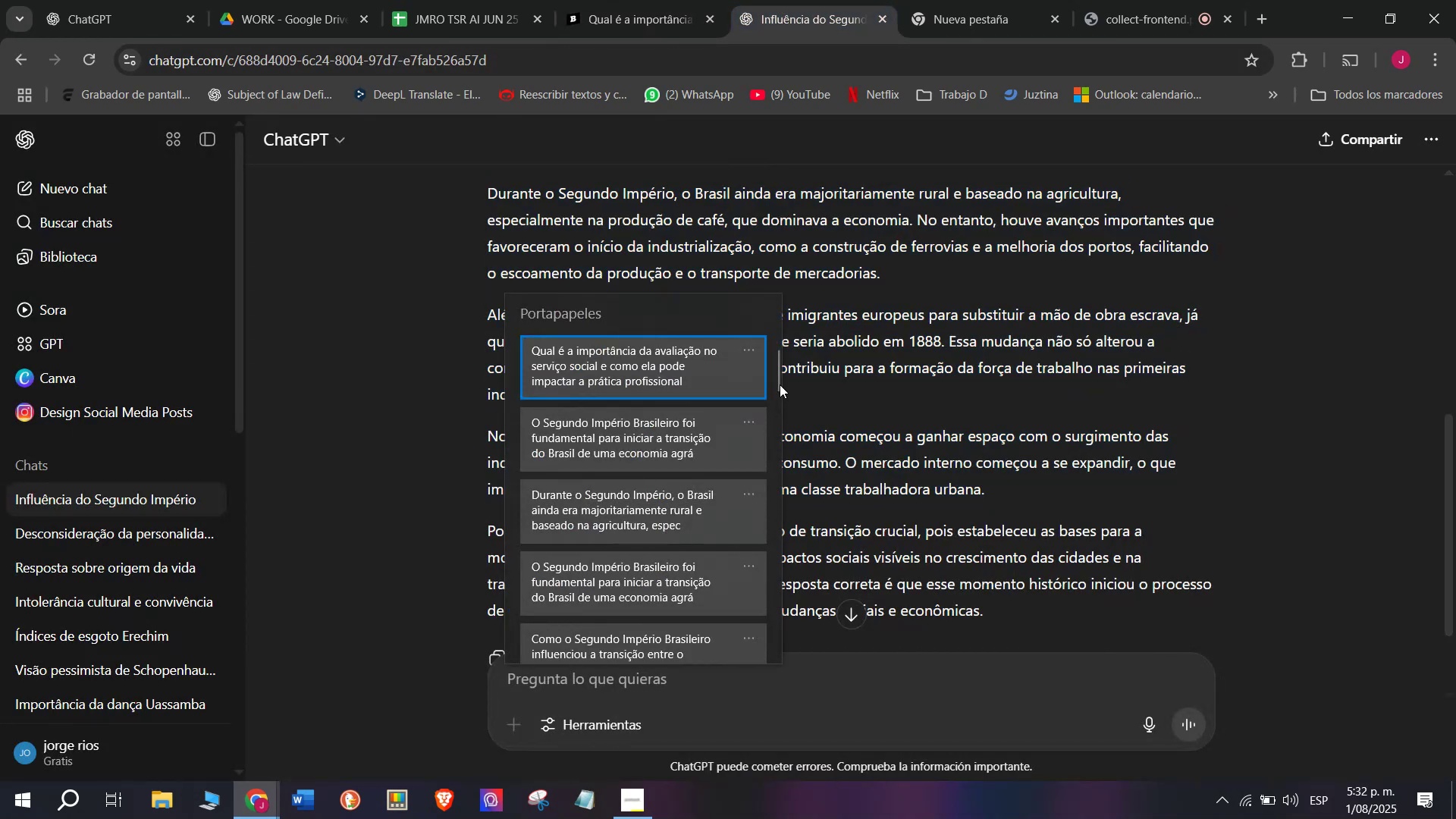 
left_click_drag(start_coordinate=[780, 383], to_coordinate=[785, 709])
 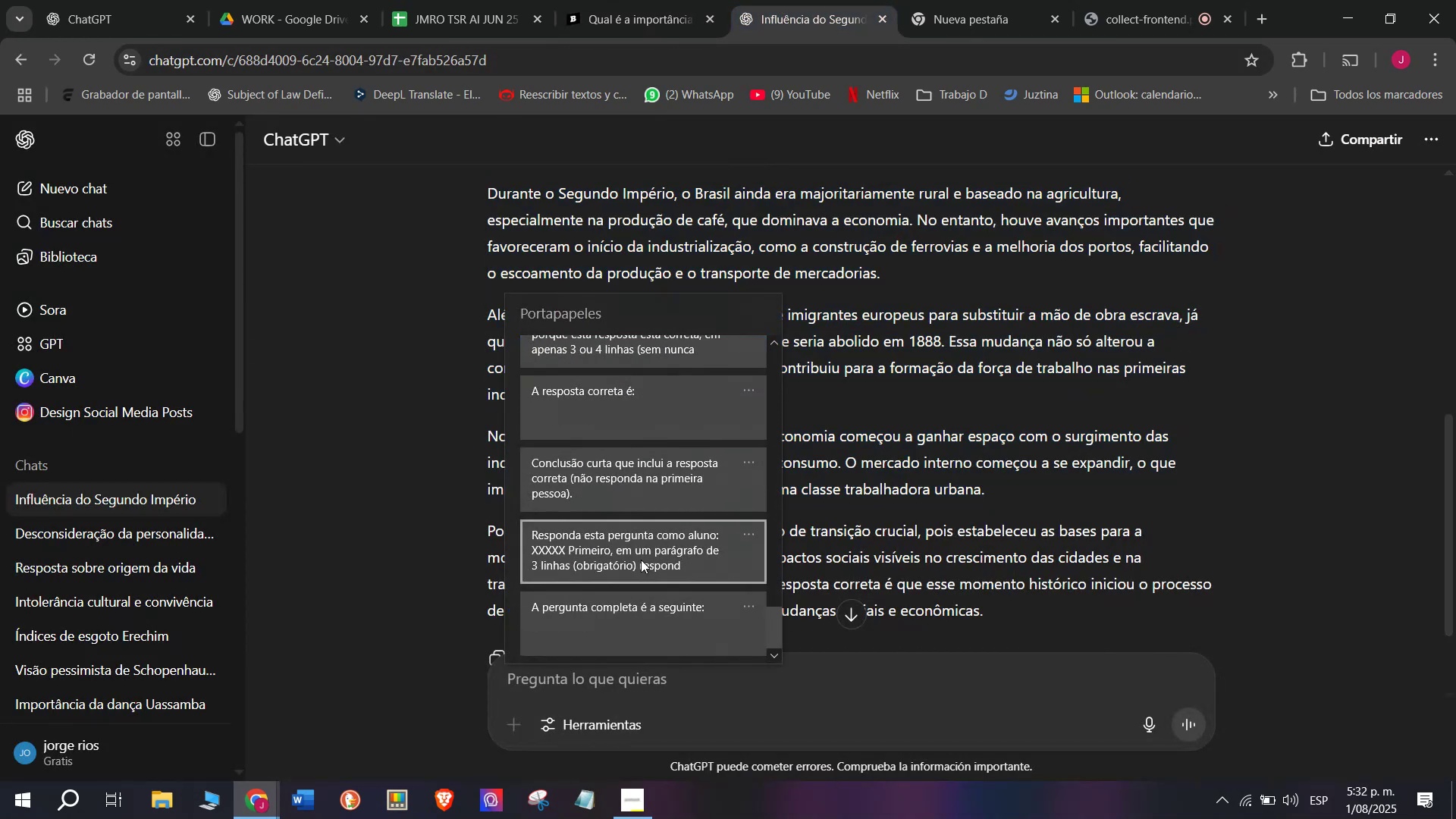 
left_click([639, 558])
 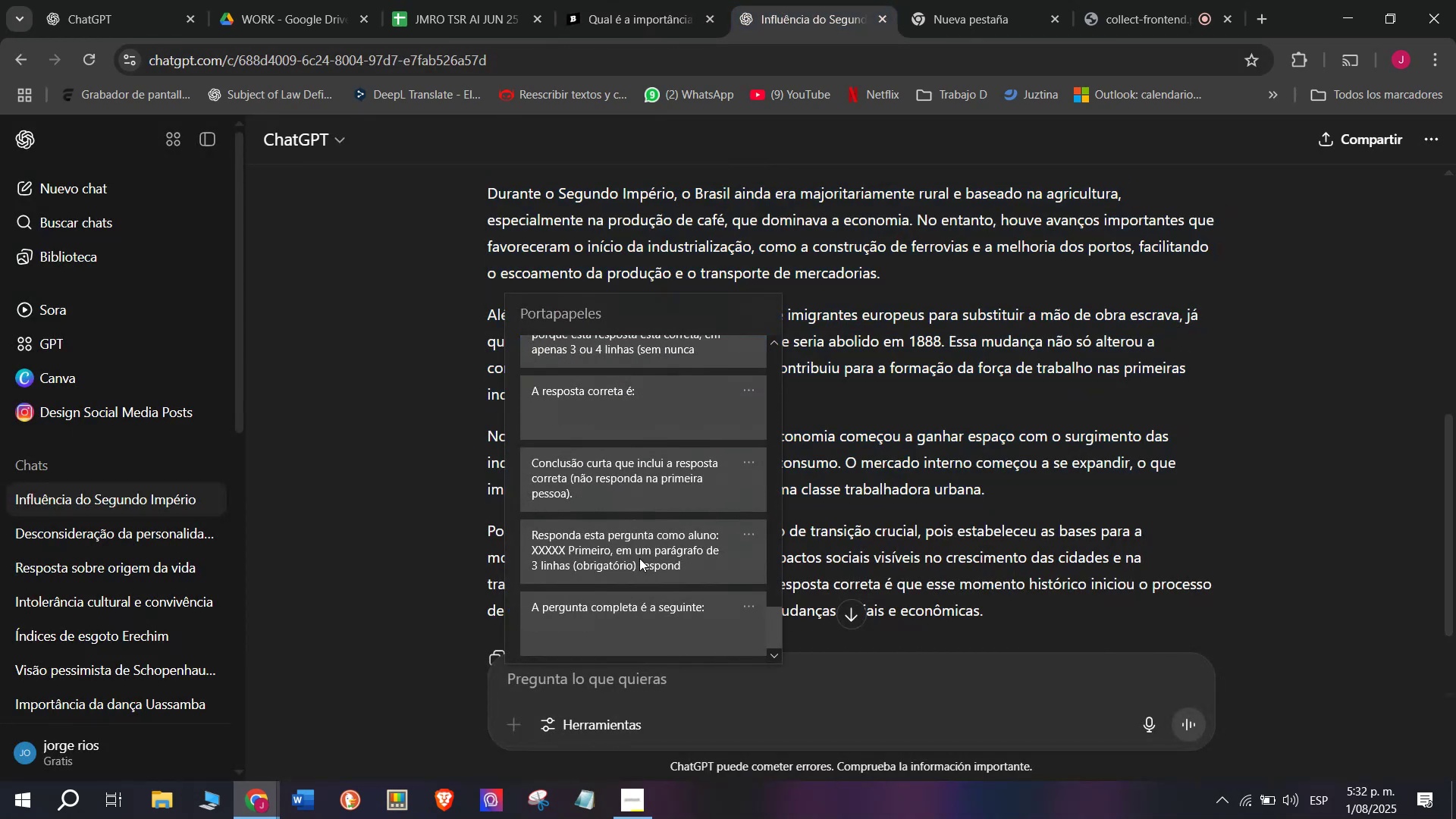 
key(Control+ControlLeft)
 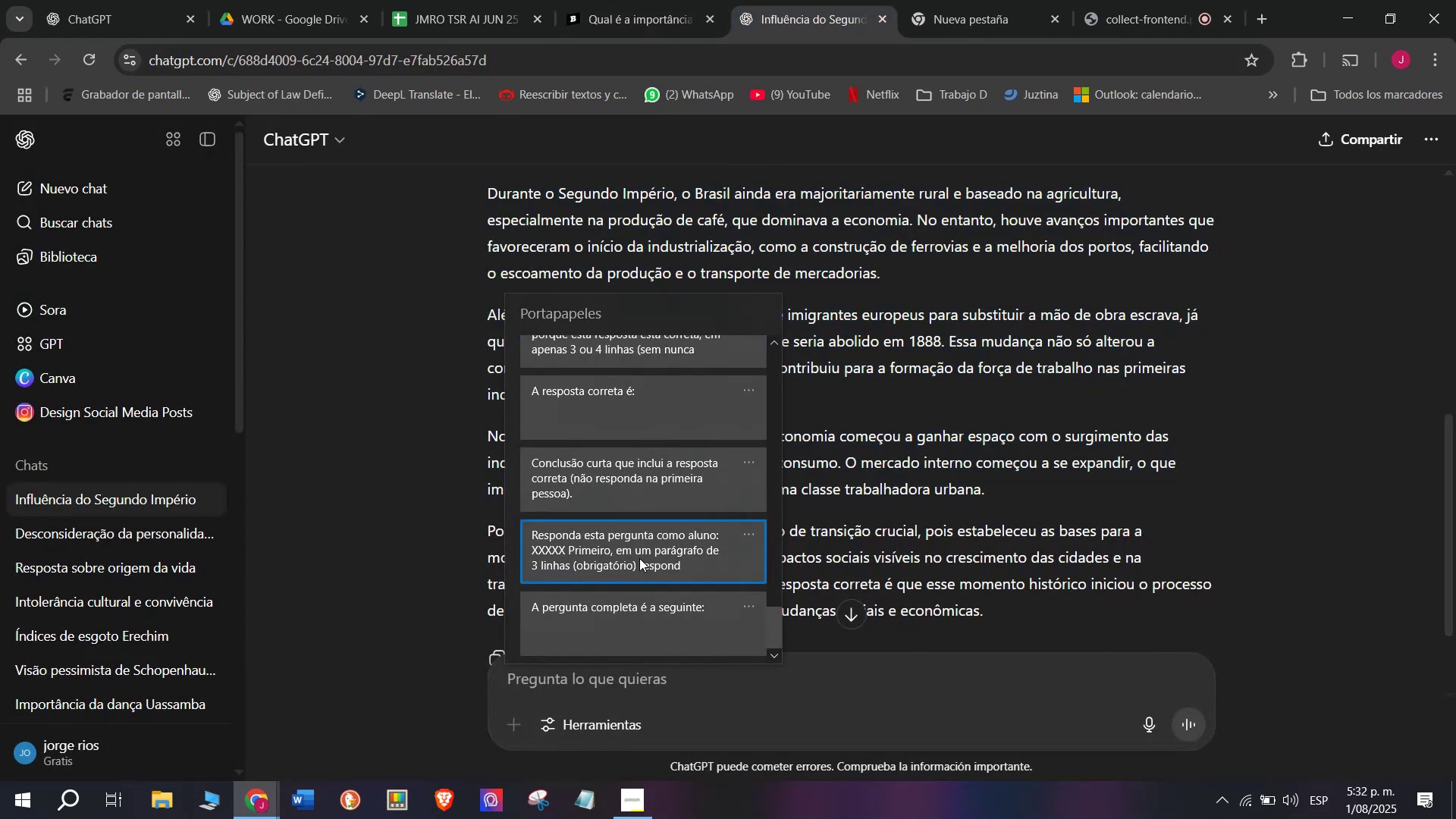 
key(Control+V)
 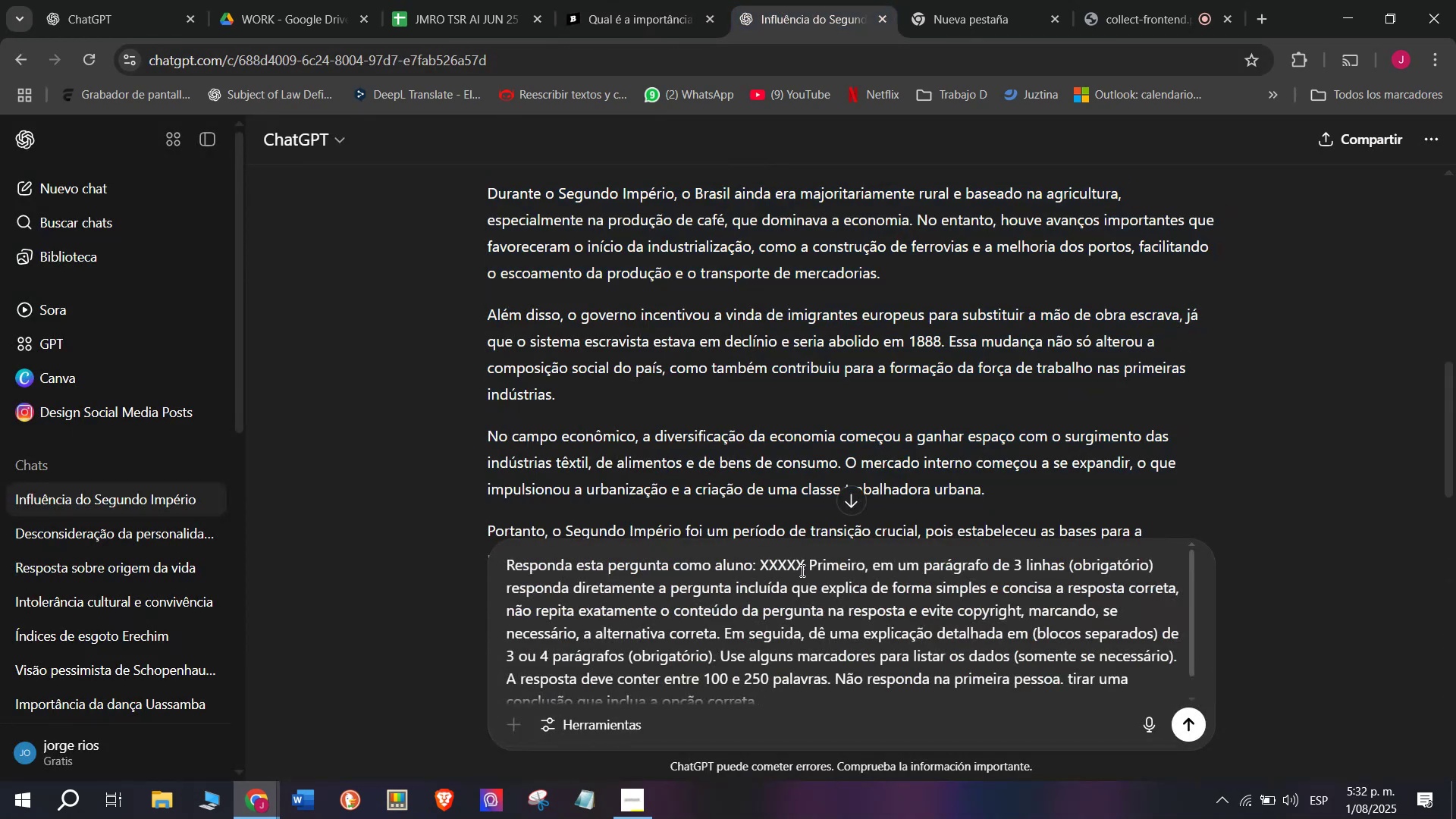 
left_click_drag(start_coordinate=[804, 570], to_coordinate=[763, 568])
 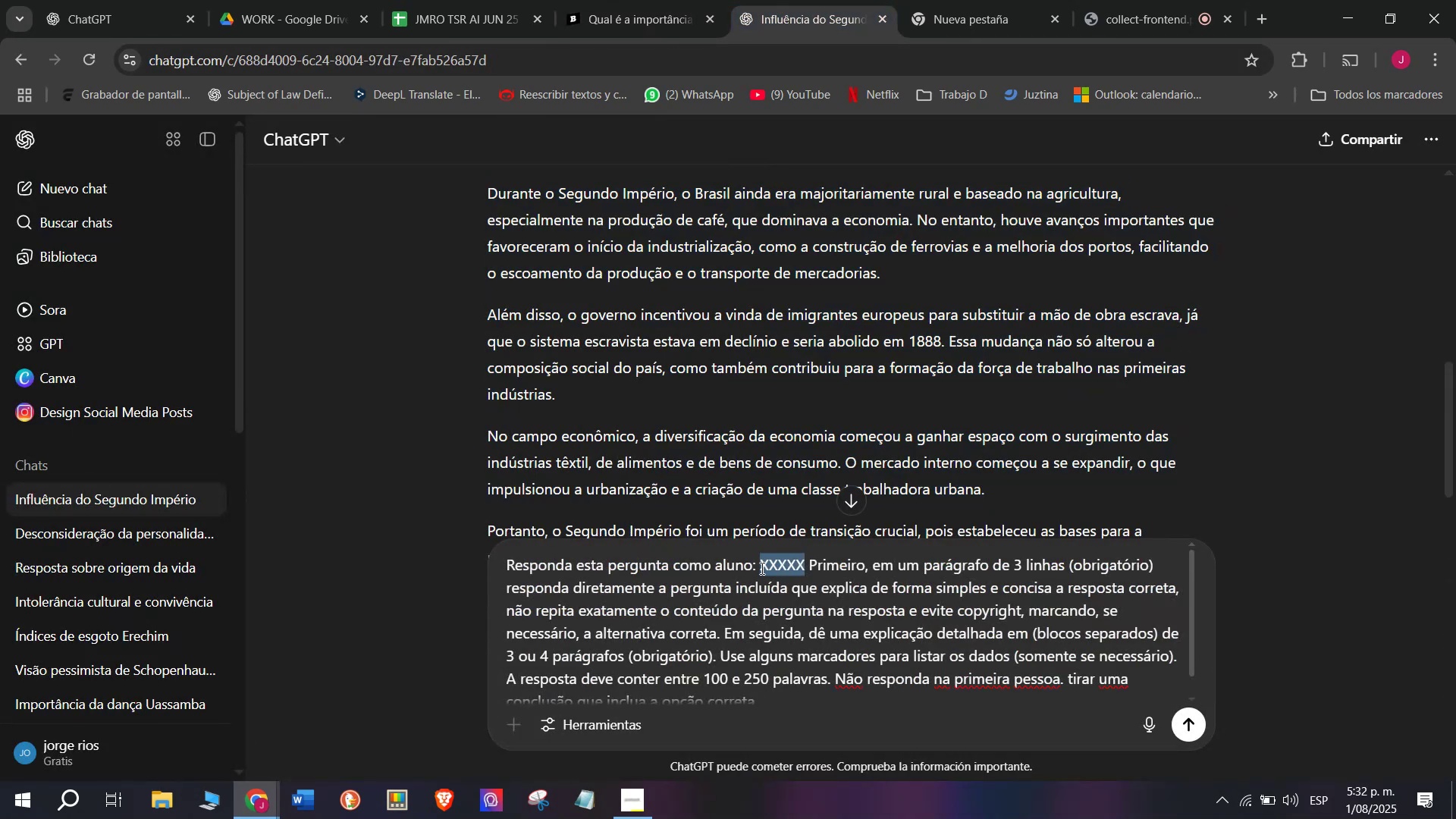 
key(Meta+MetaLeft)
 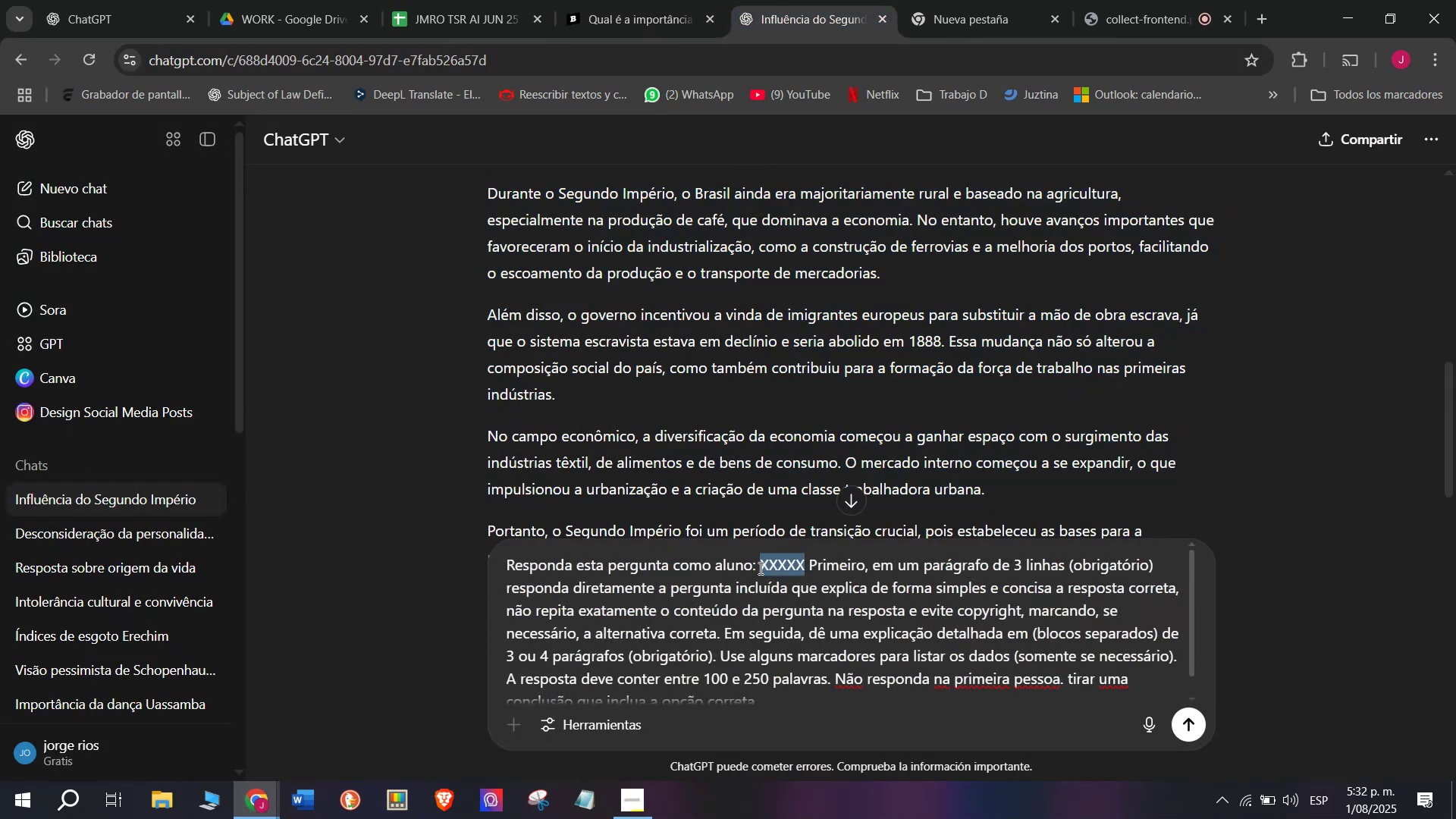 
key(Meta+V)
 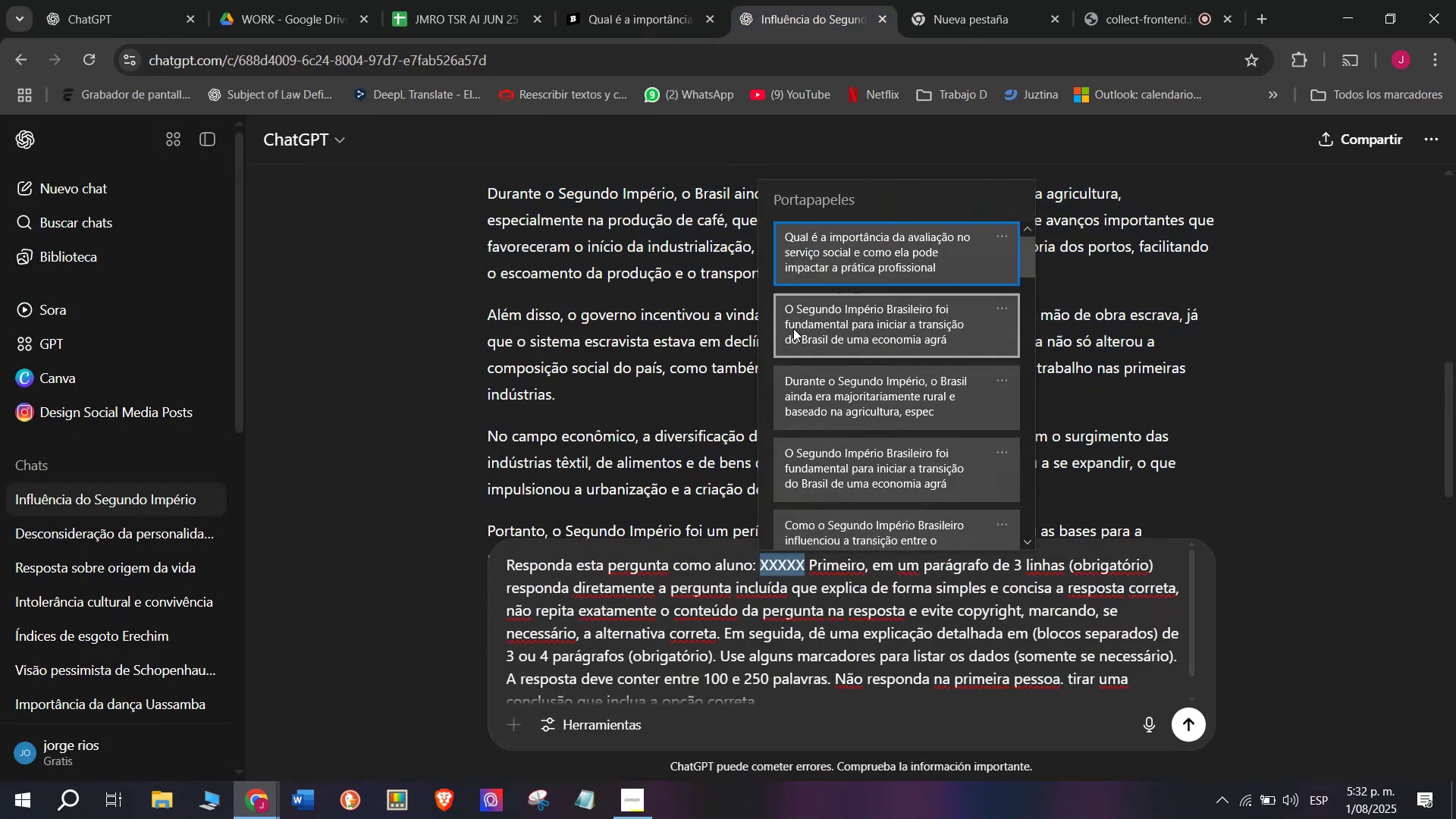 
left_click([813, 248])
 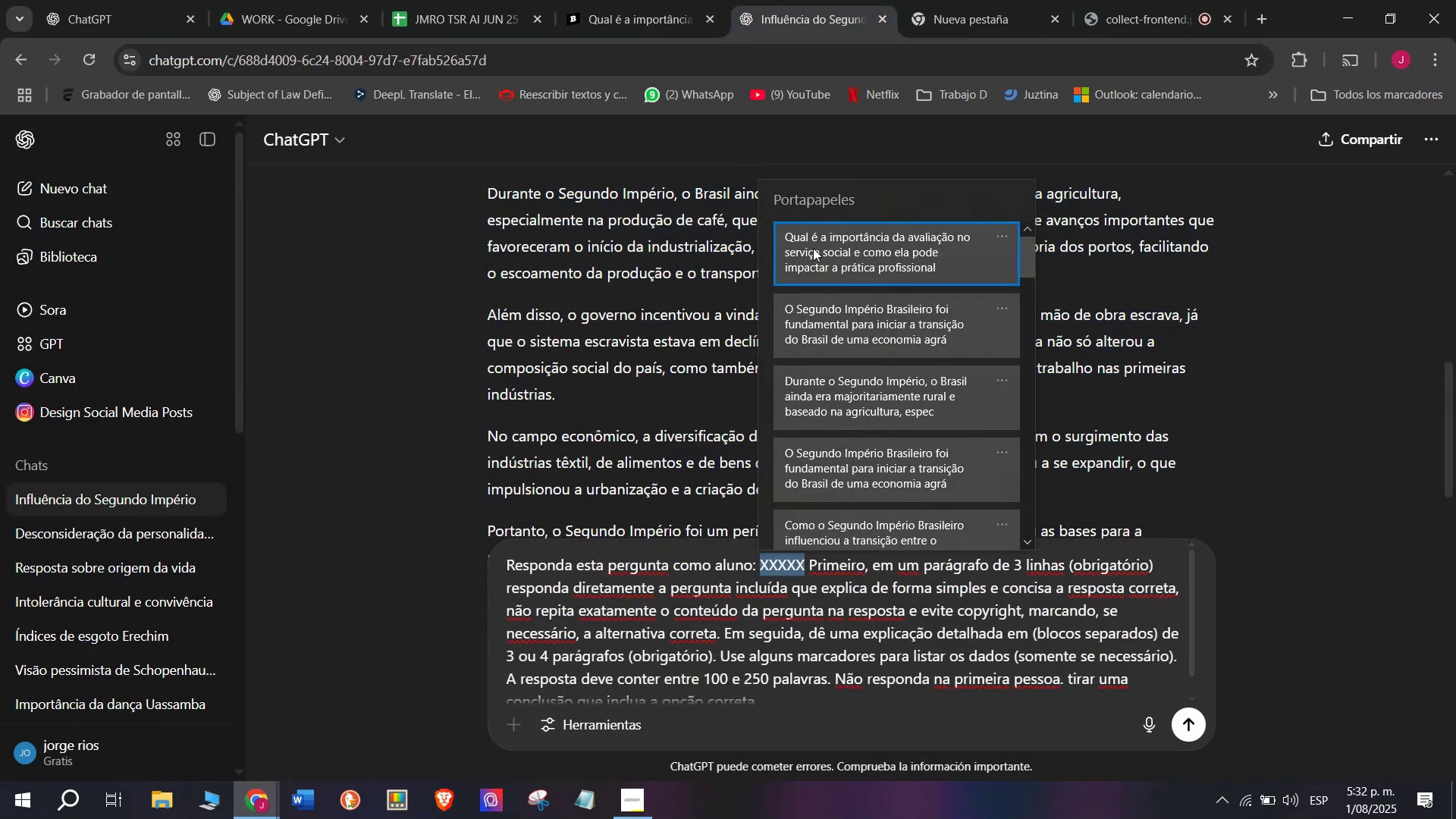 
key(Control+ControlLeft)
 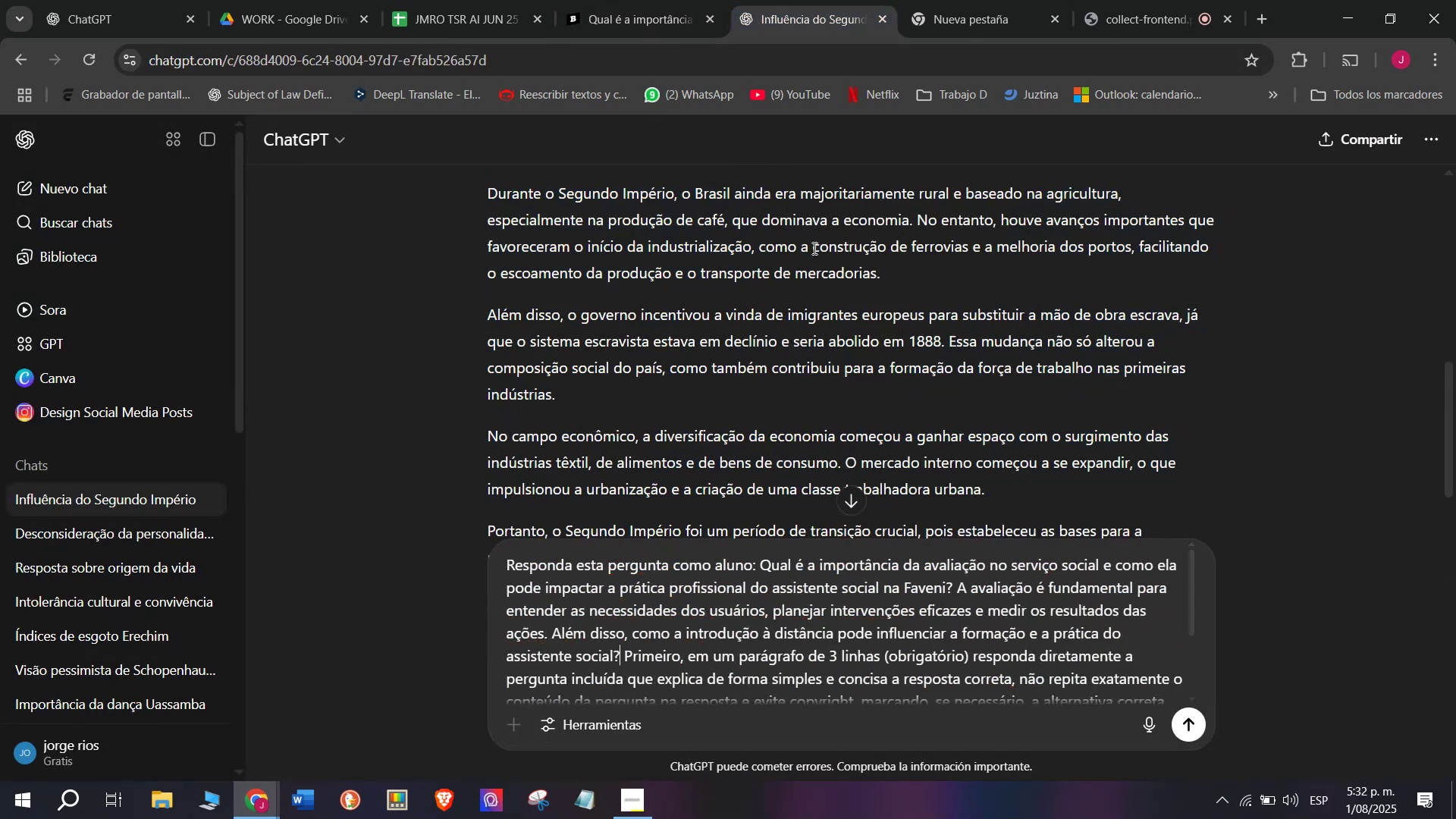 
key(Control+V)
 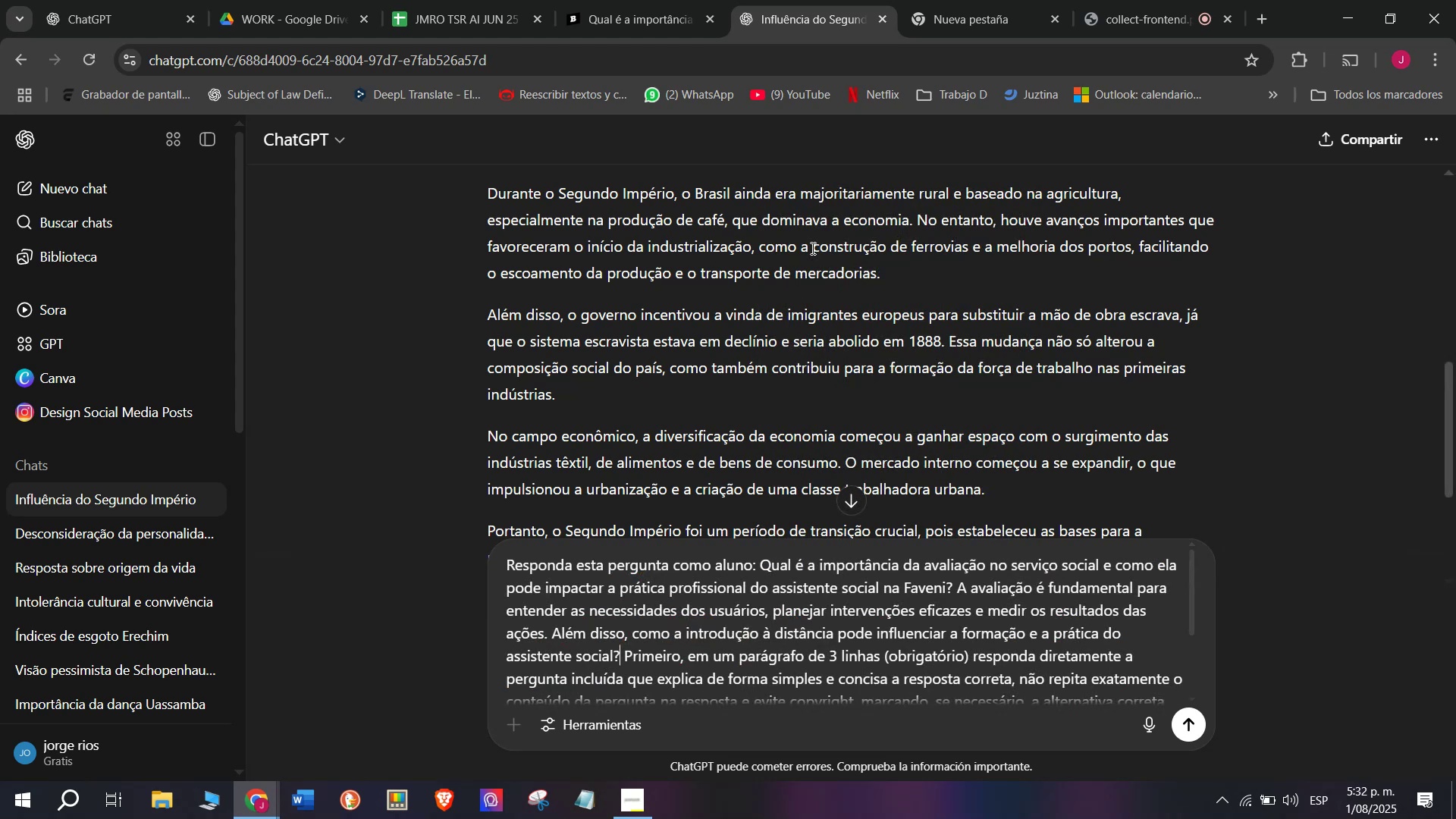 
key(Enter)
 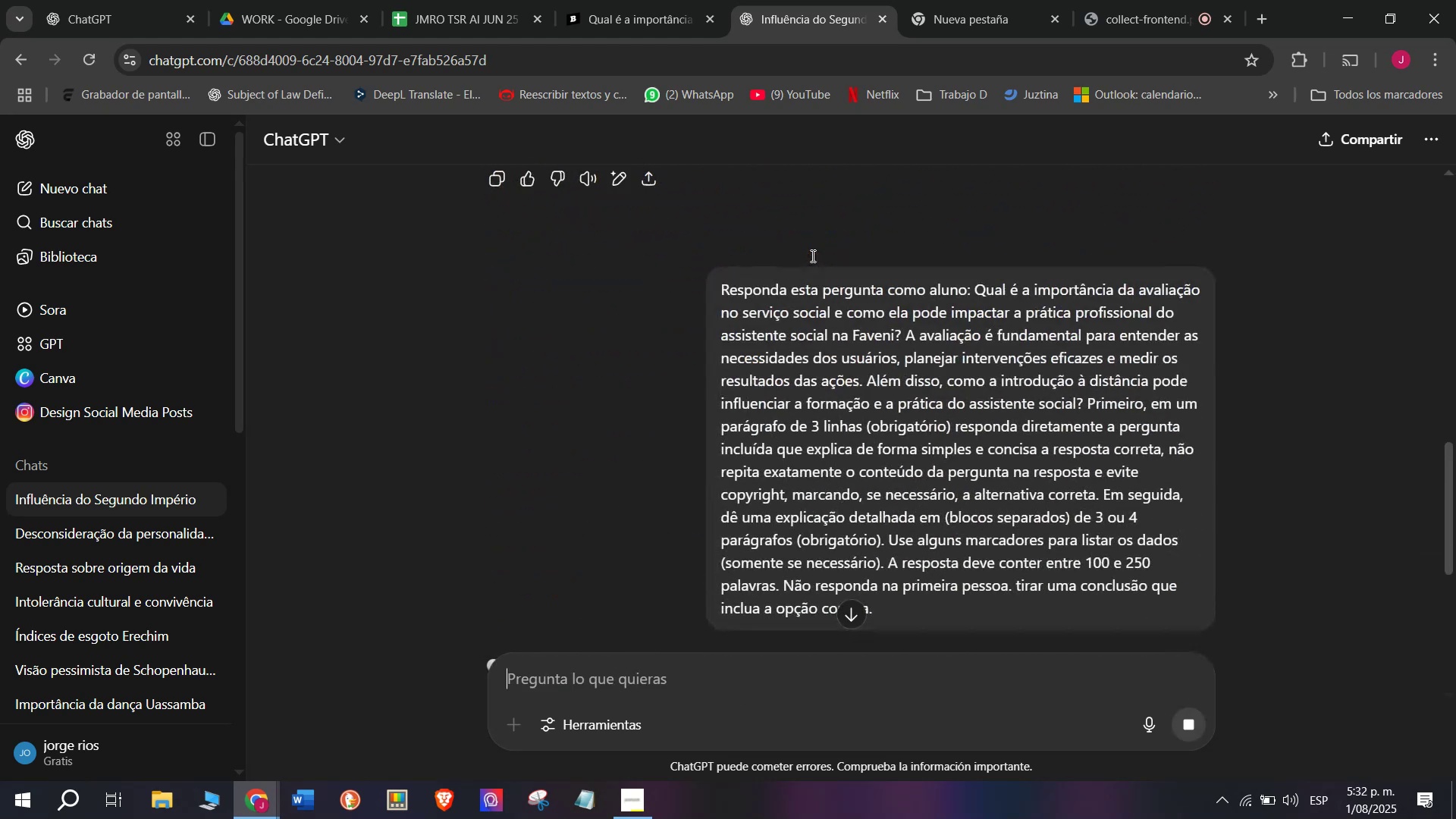 
mouse_move([843, 549])
 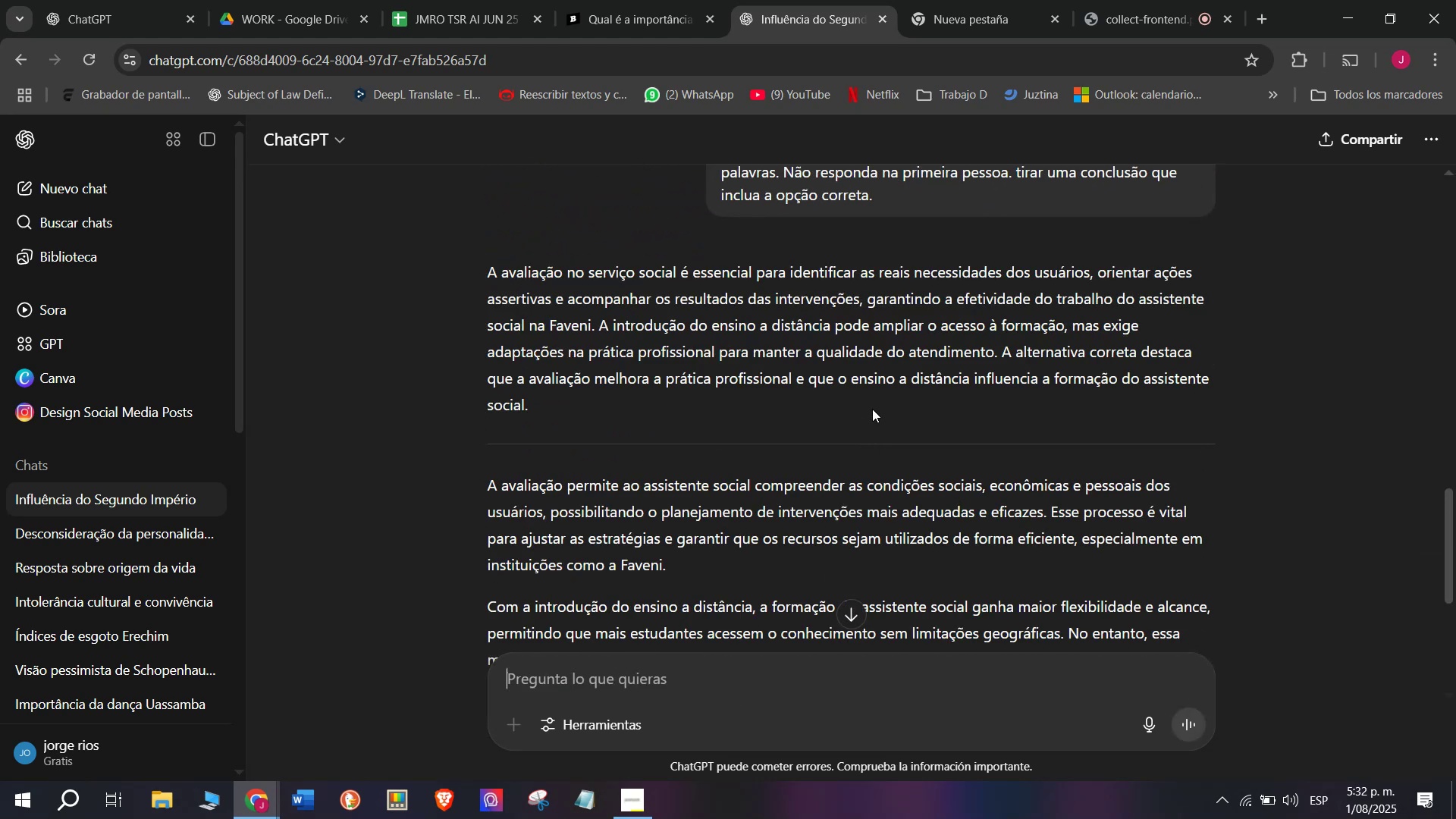 
left_click_drag(start_coordinate=[998, 354], to_coordinate=[490, 274])
 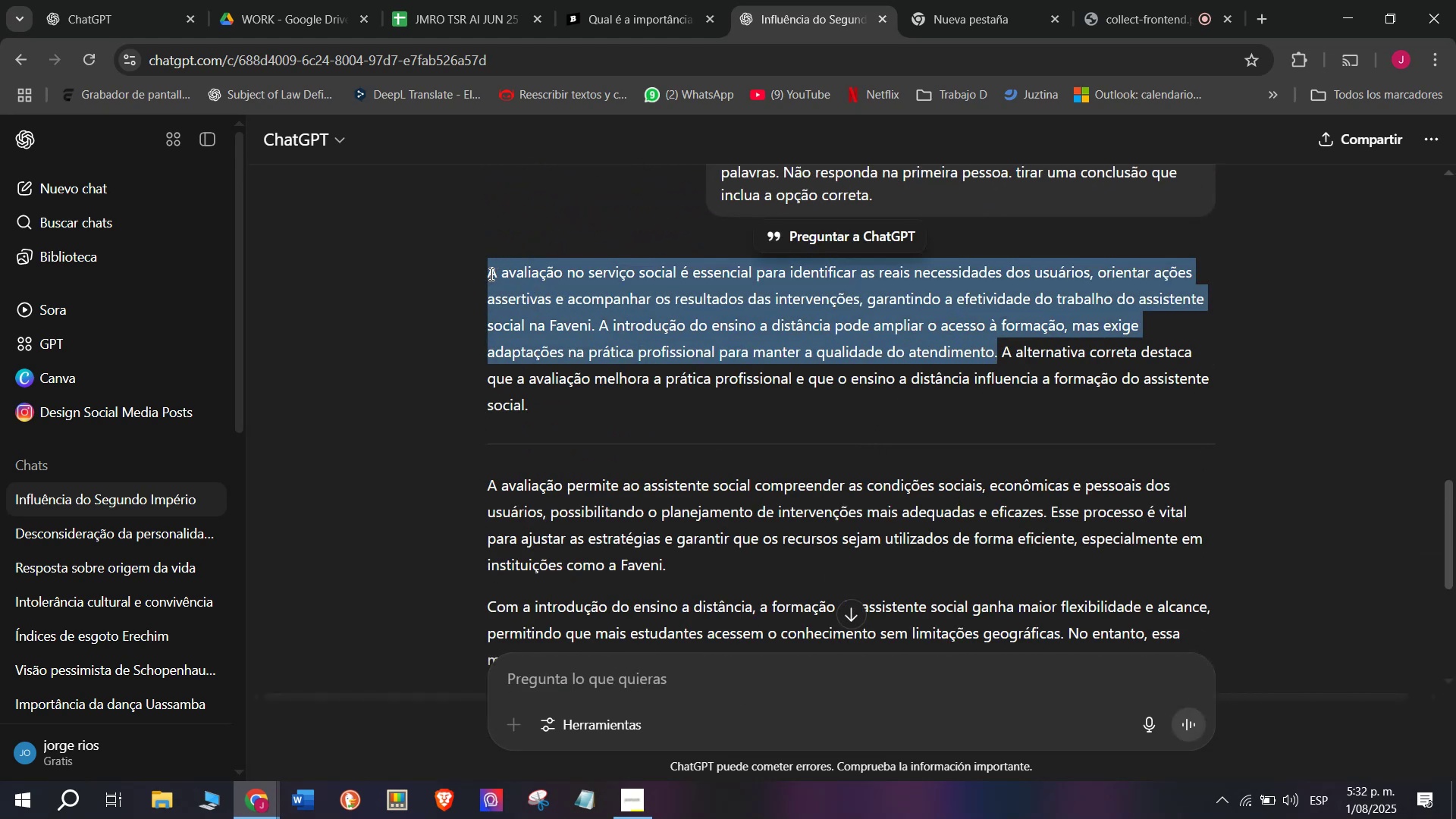 
key(Control+C)
 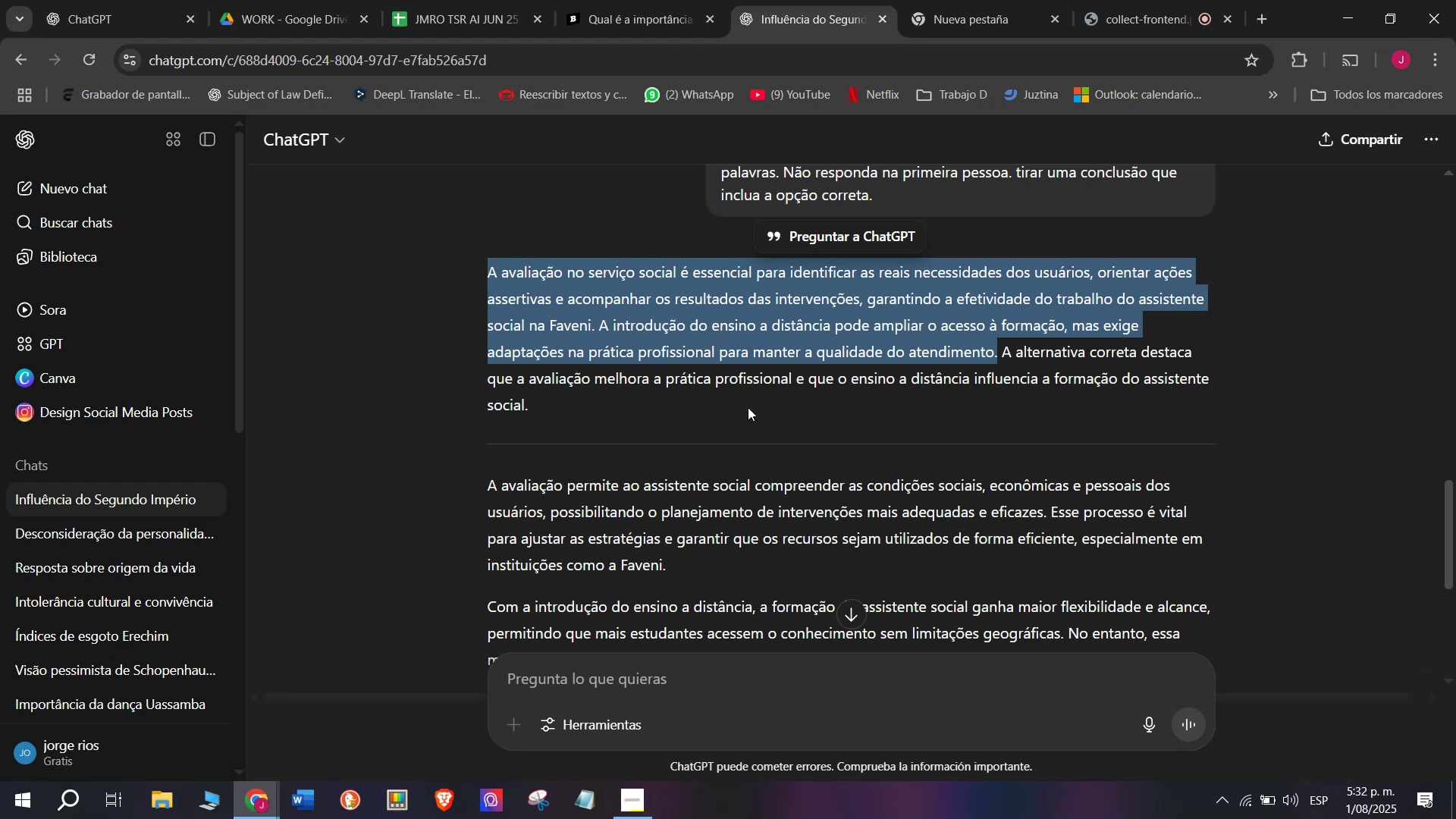 
scroll: coordinate [754, 407], scroll_direction: down, amount: 1.0
 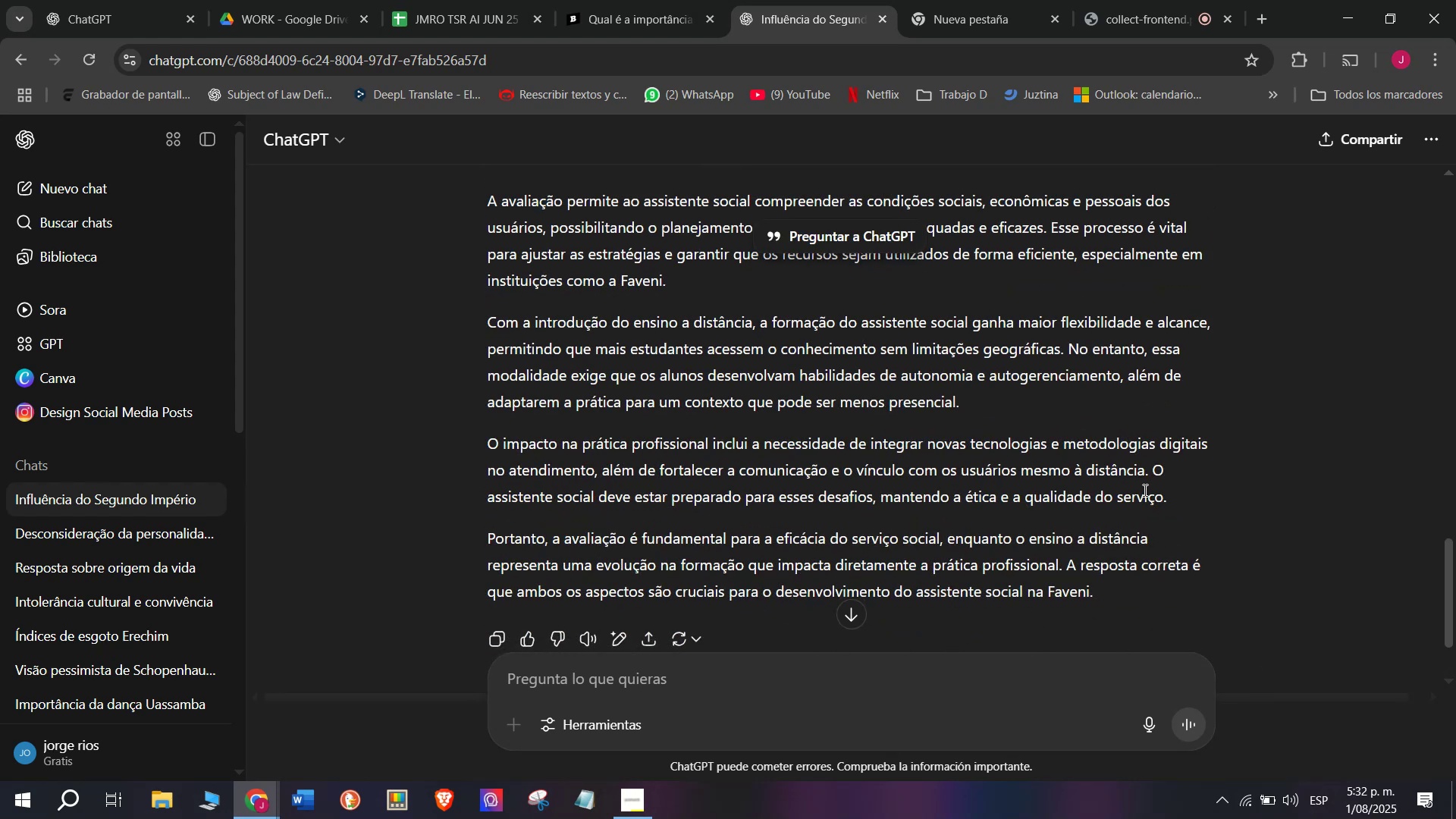 
left_click_drag(start_coordinate=[1175, 498], to_coordinate=[477, 210])
 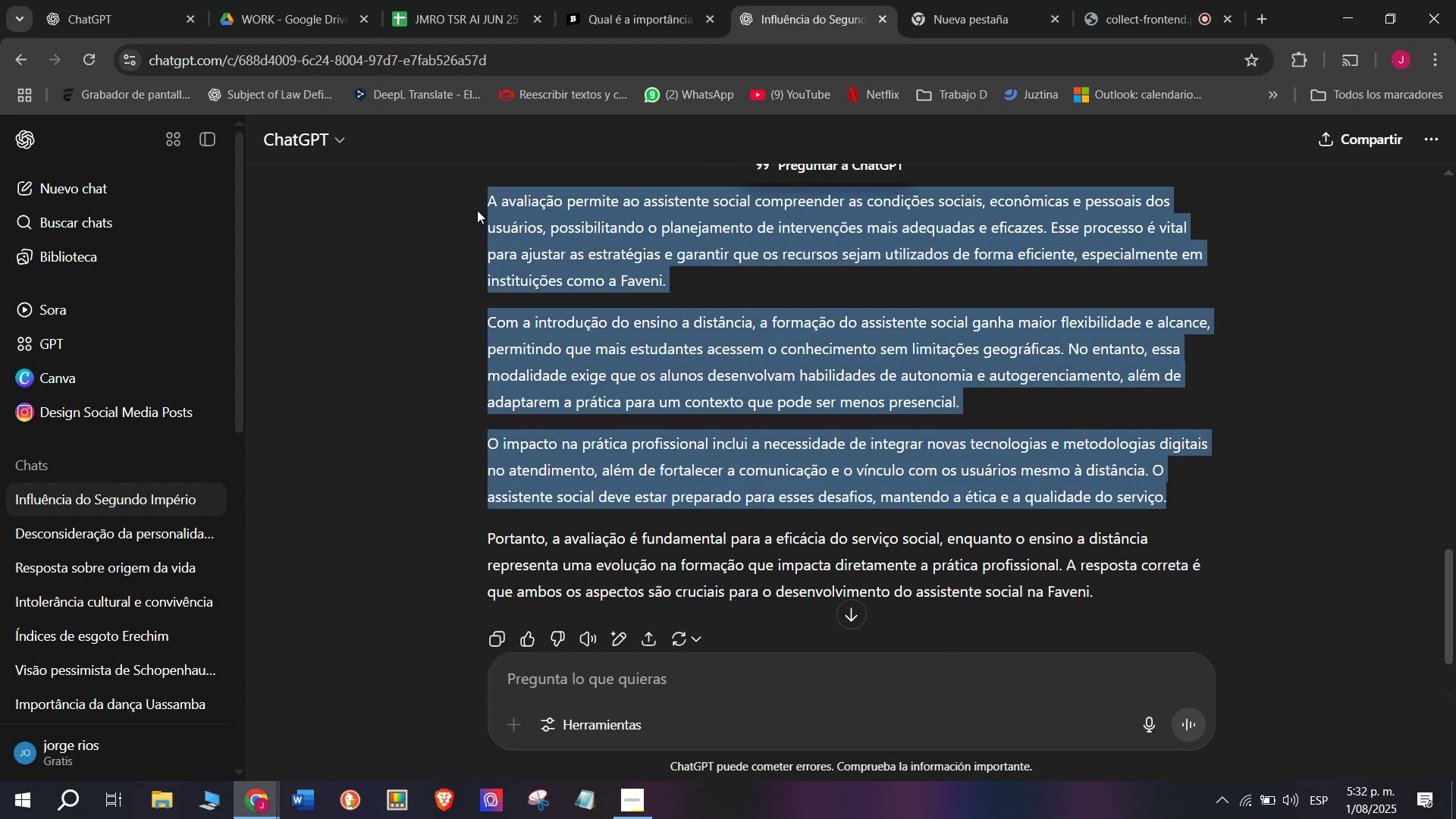 
key(Control+C)
 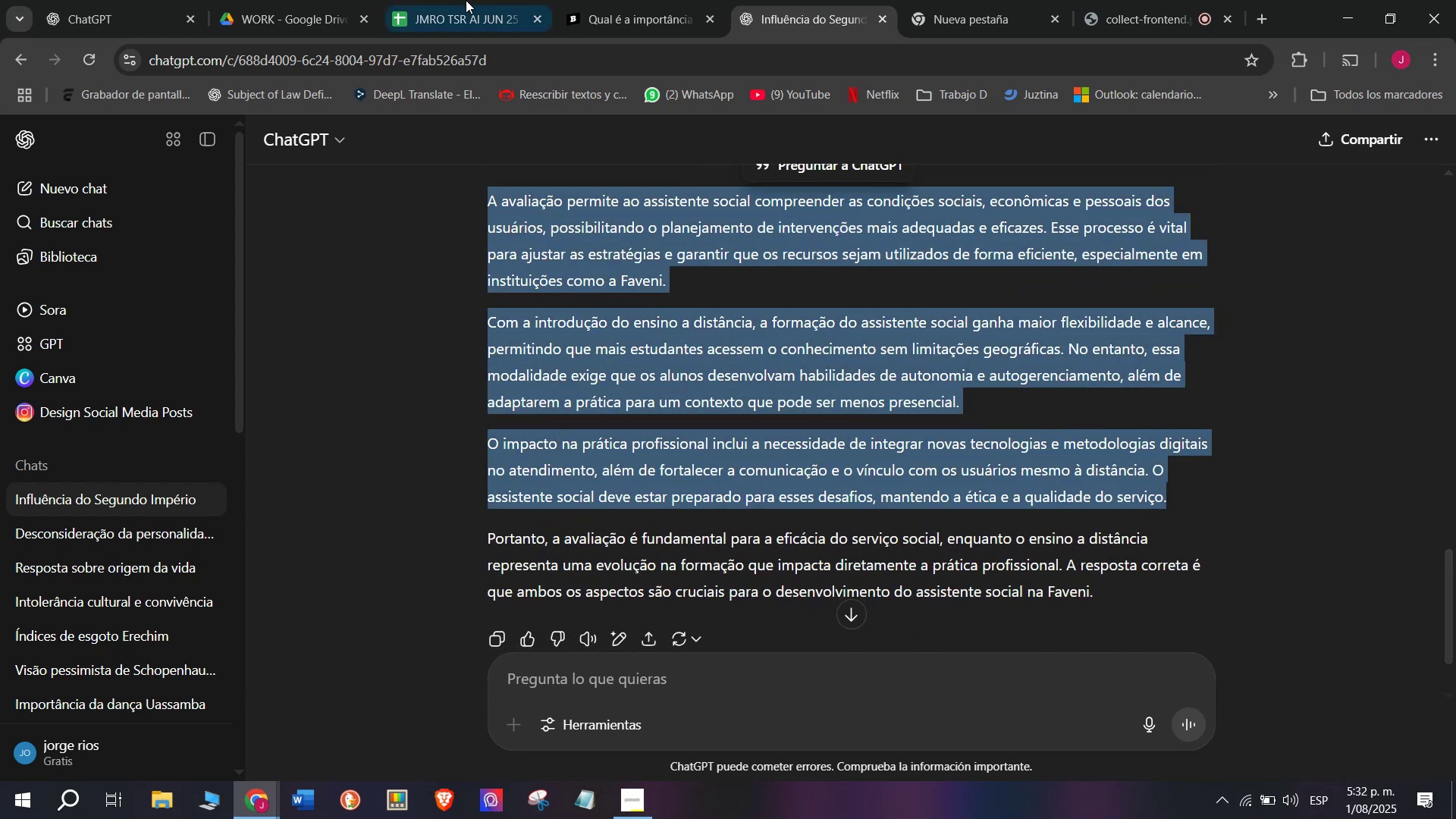 
left_click([652, 0])
 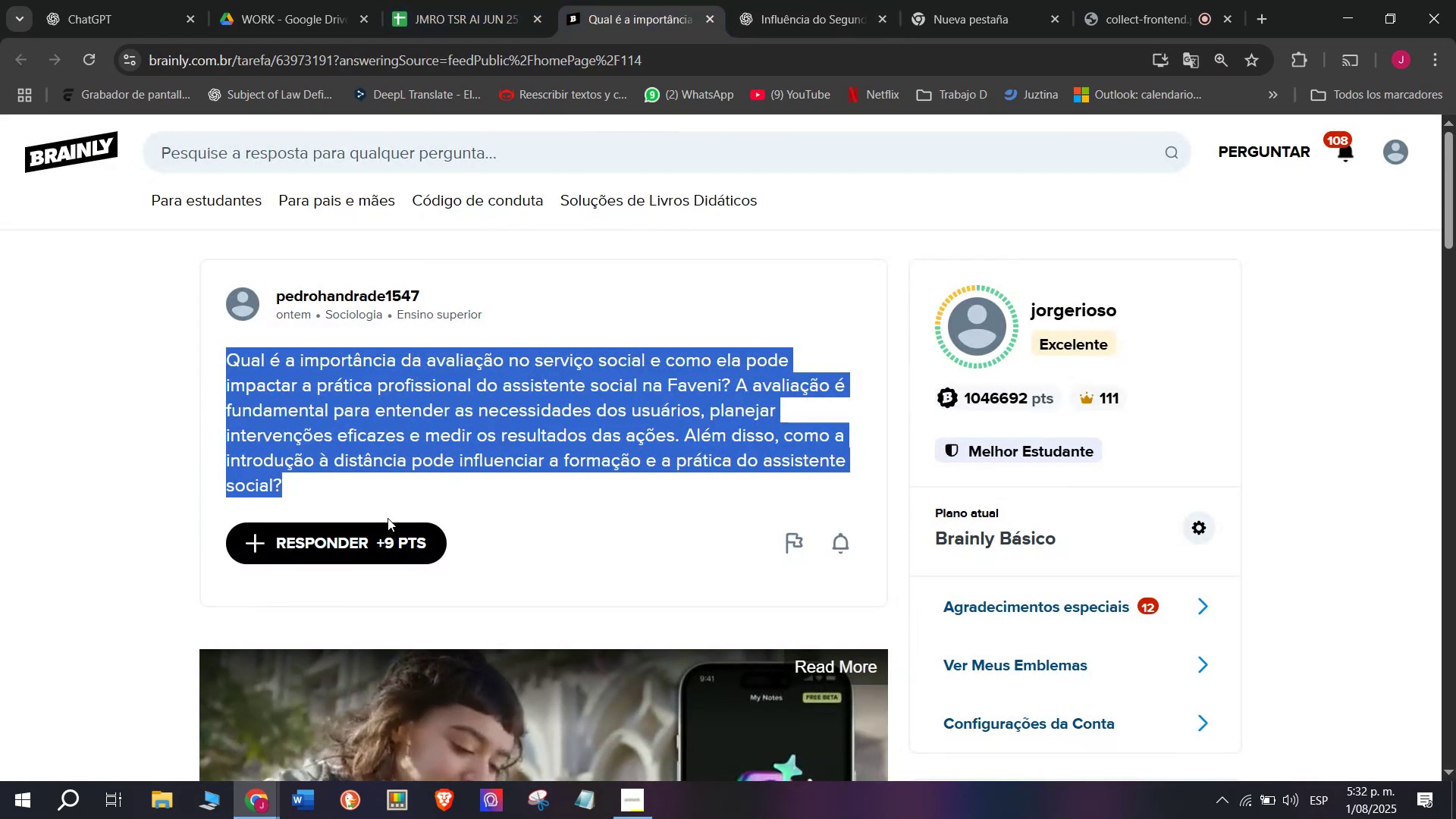 
left_click([381, 537])
 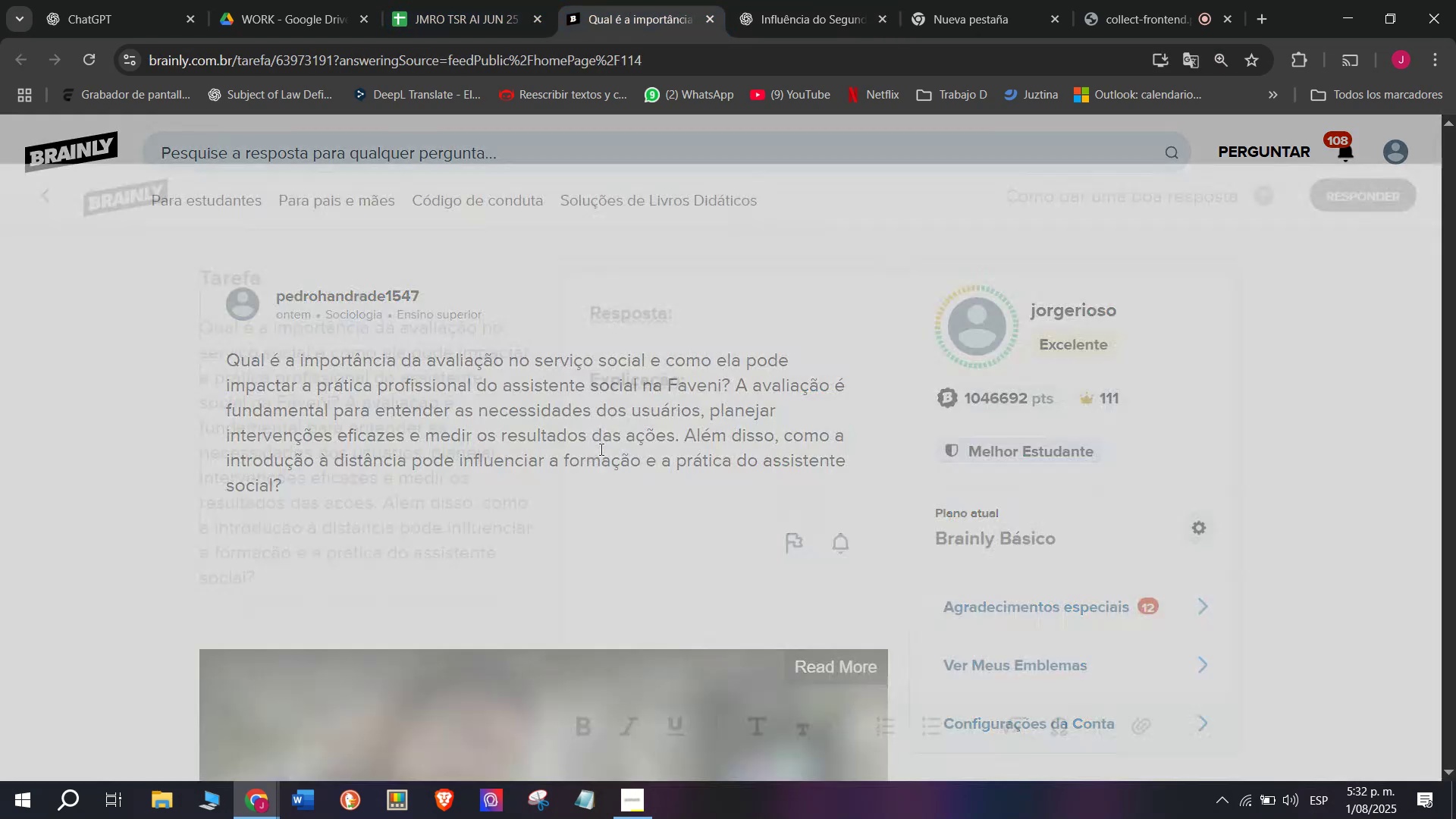 
left_click_drag(start_coordinate=[675, 410], to_coordinate=[526, 223])
 